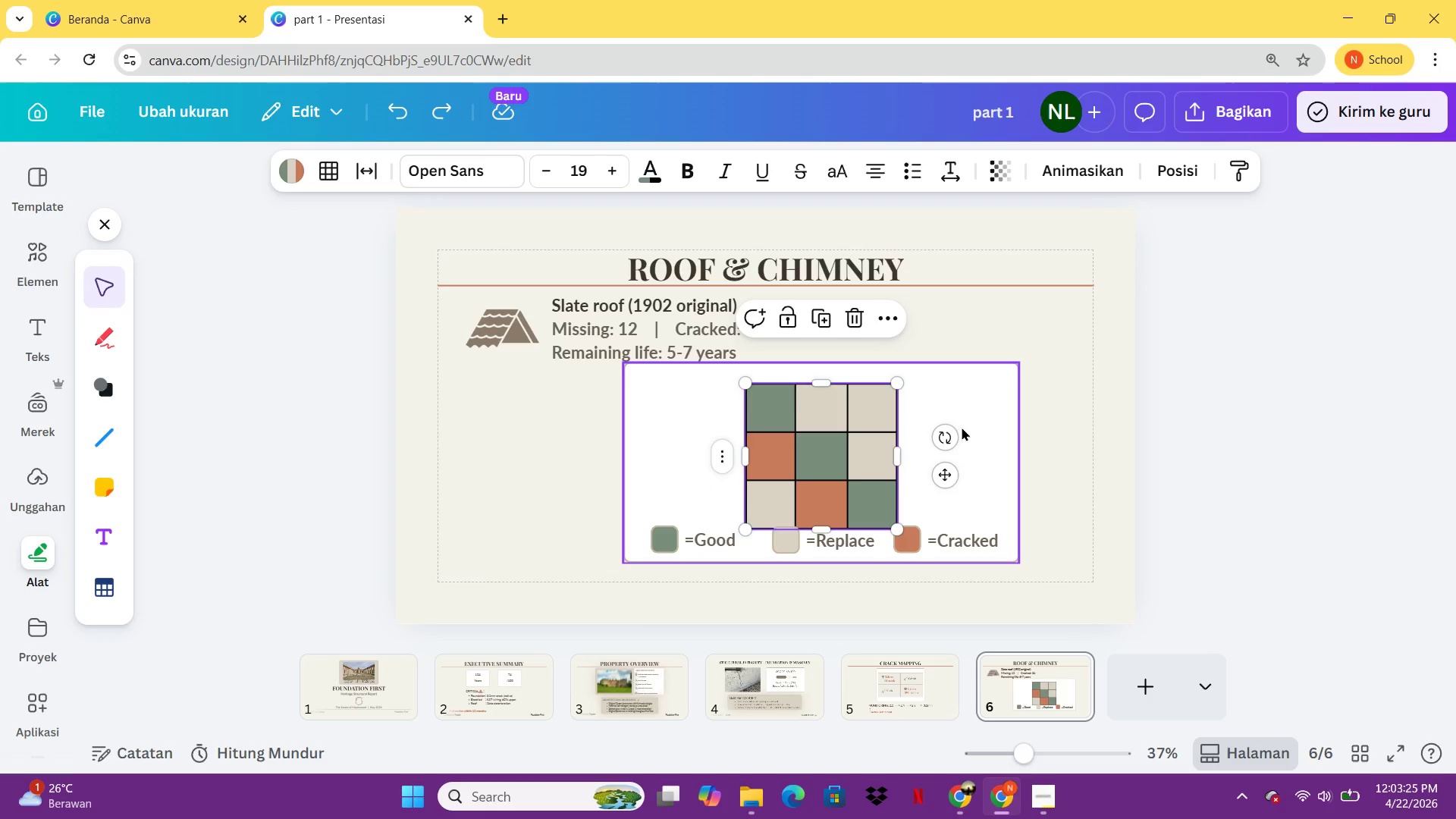 
key(Control+Z)
 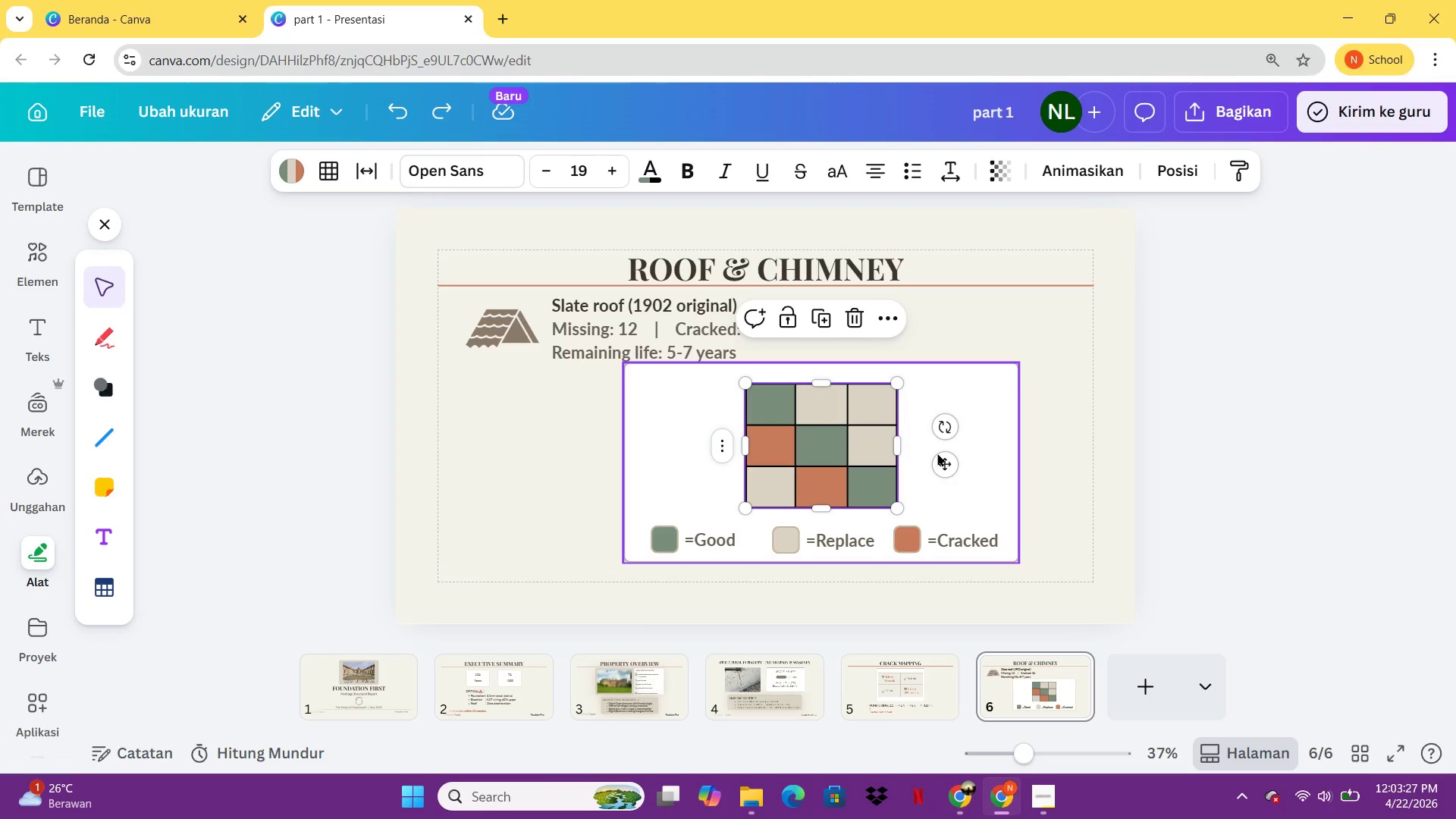 
left_click_drag(start_coordinate=[943, 467], to_coordinate=[979, 462])
 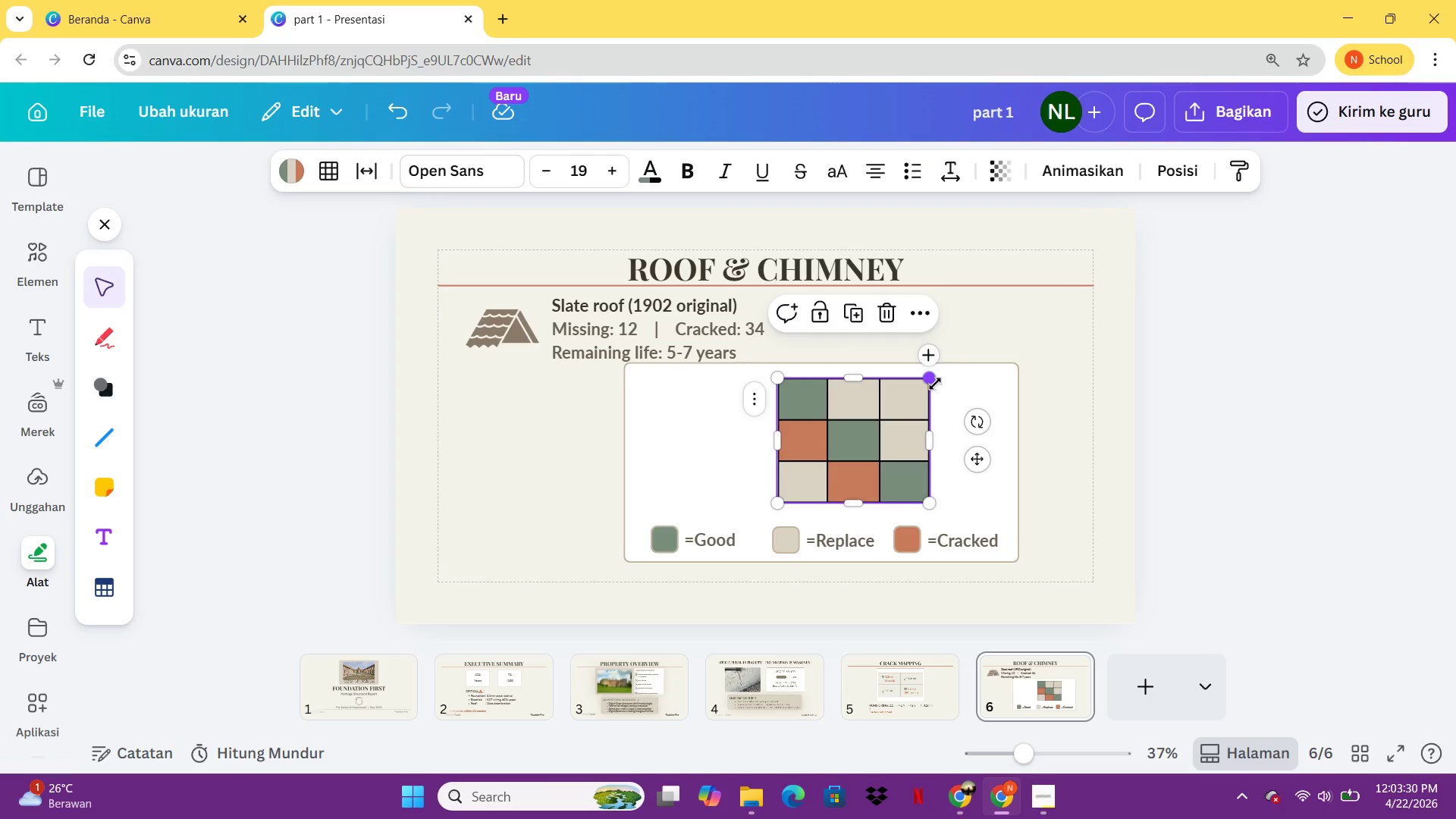 
left_click_drag(start_coordinate=[935, 384], to_coordinate=[949, 372])
 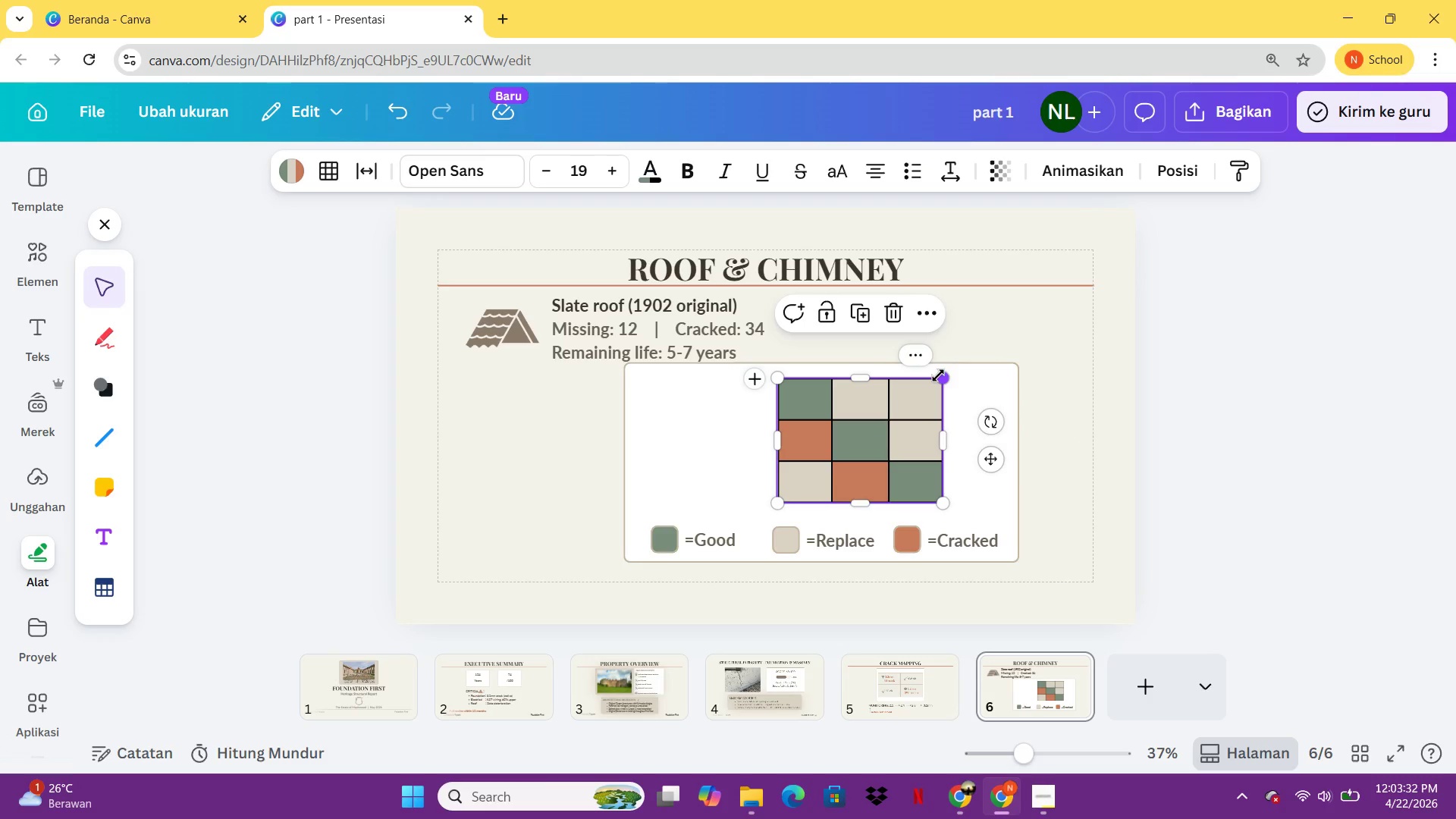 
left_click_drag(start_coordinate=[938, 375], to_coordinate=[949, 355])
 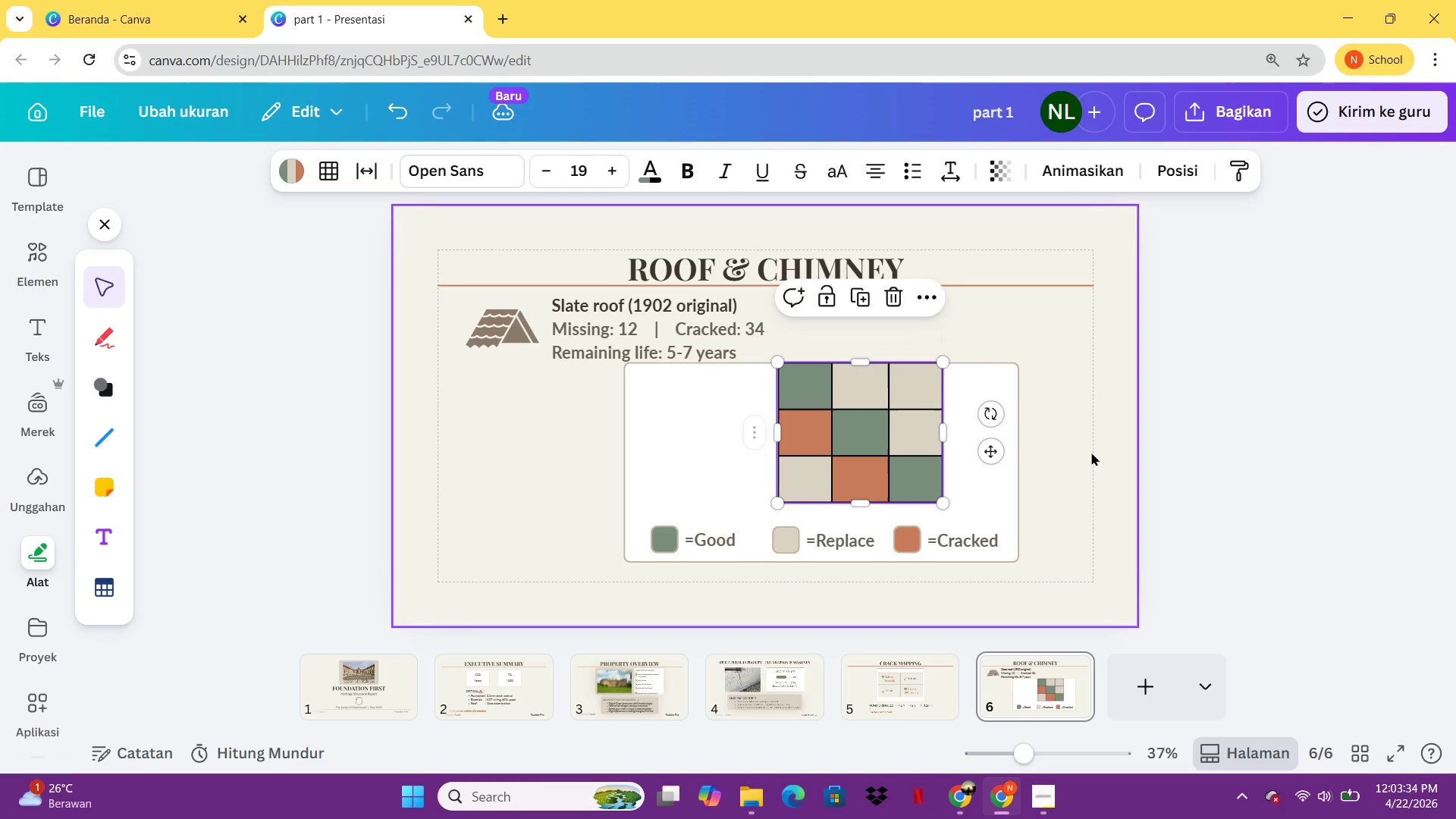 
left_click([1091, 453])
 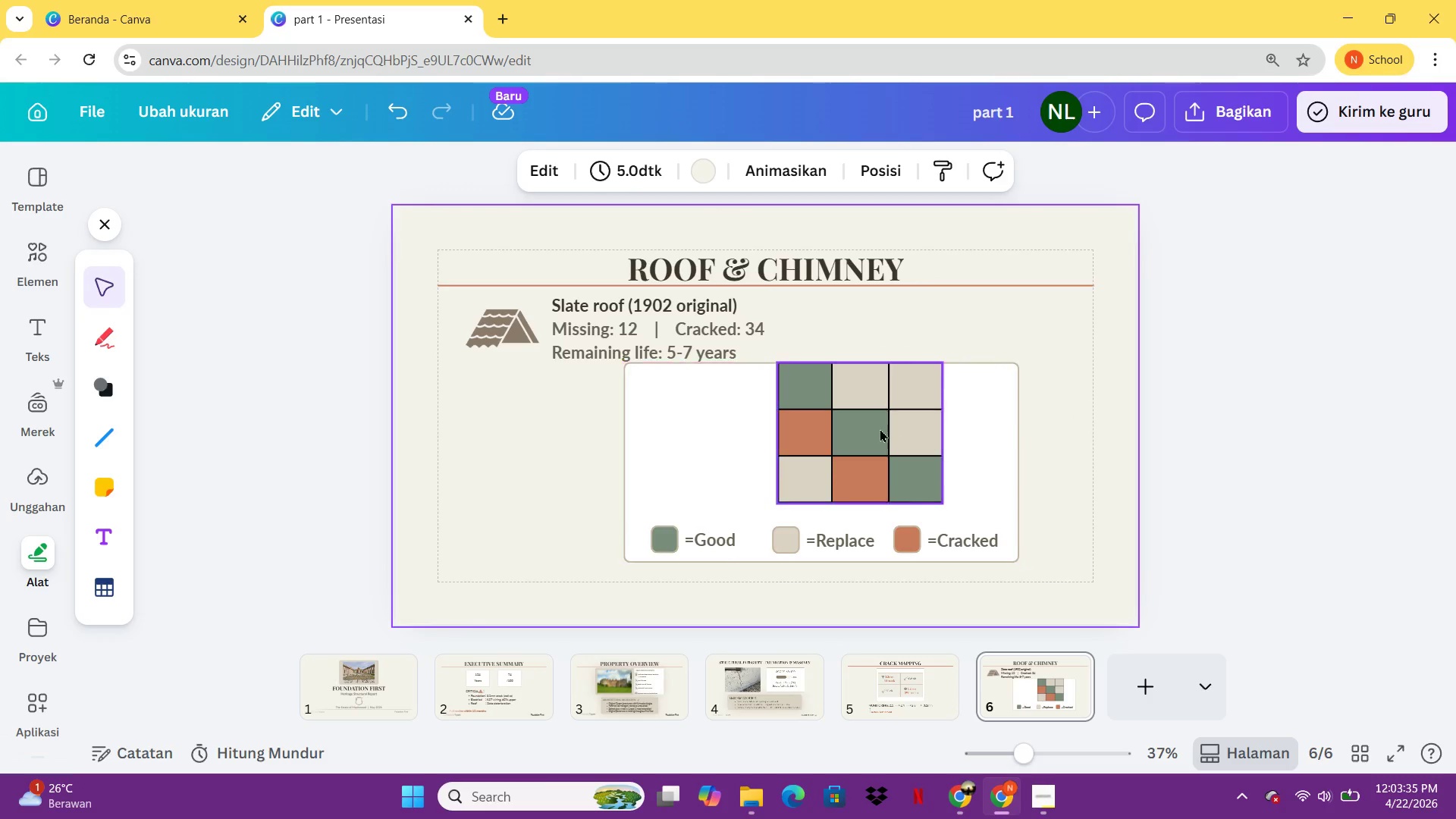 
left_click_drag(start_coordinate=[880, 428], to_coordinate=[837, 434])
 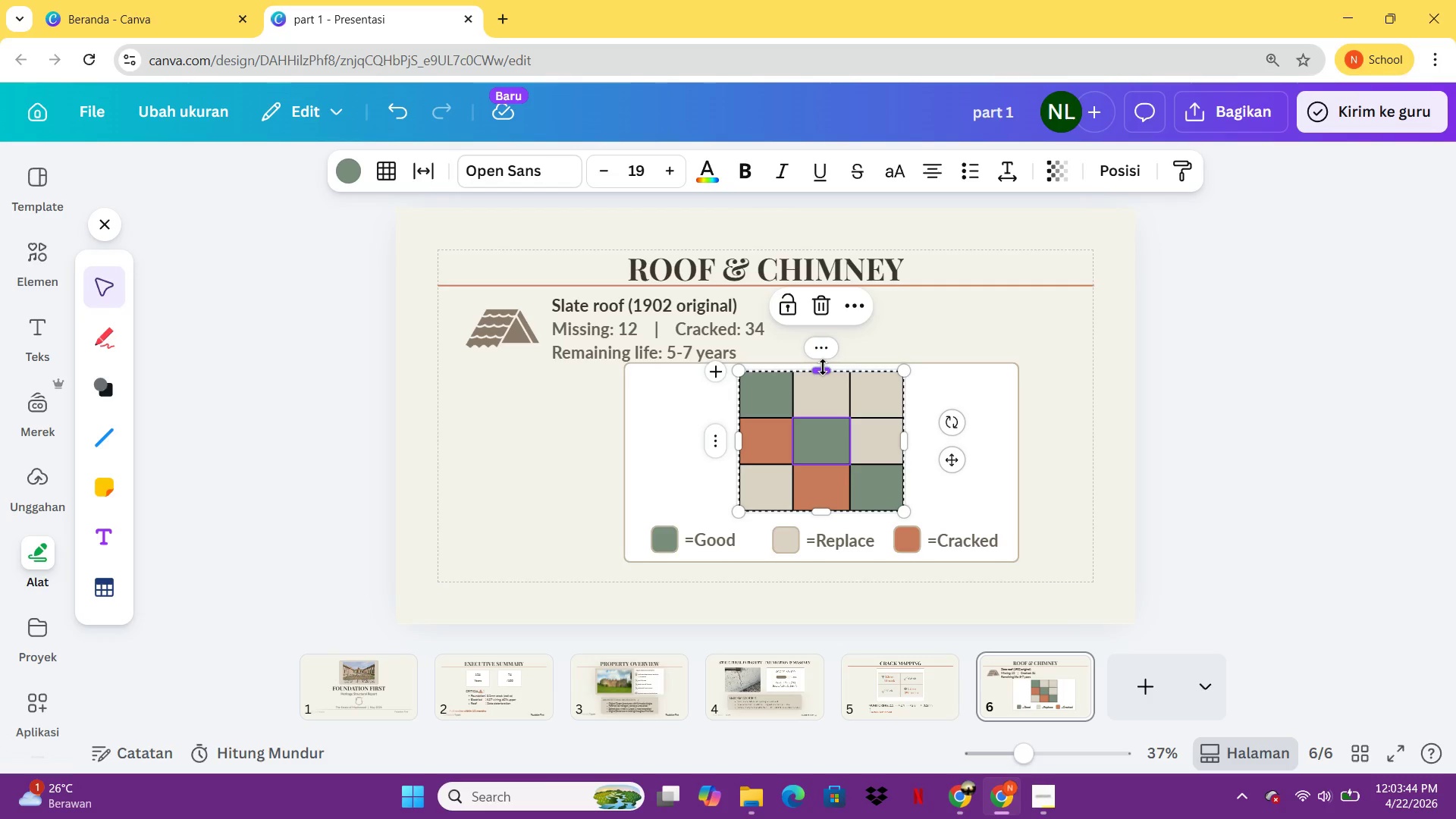 
wait(6.59)
 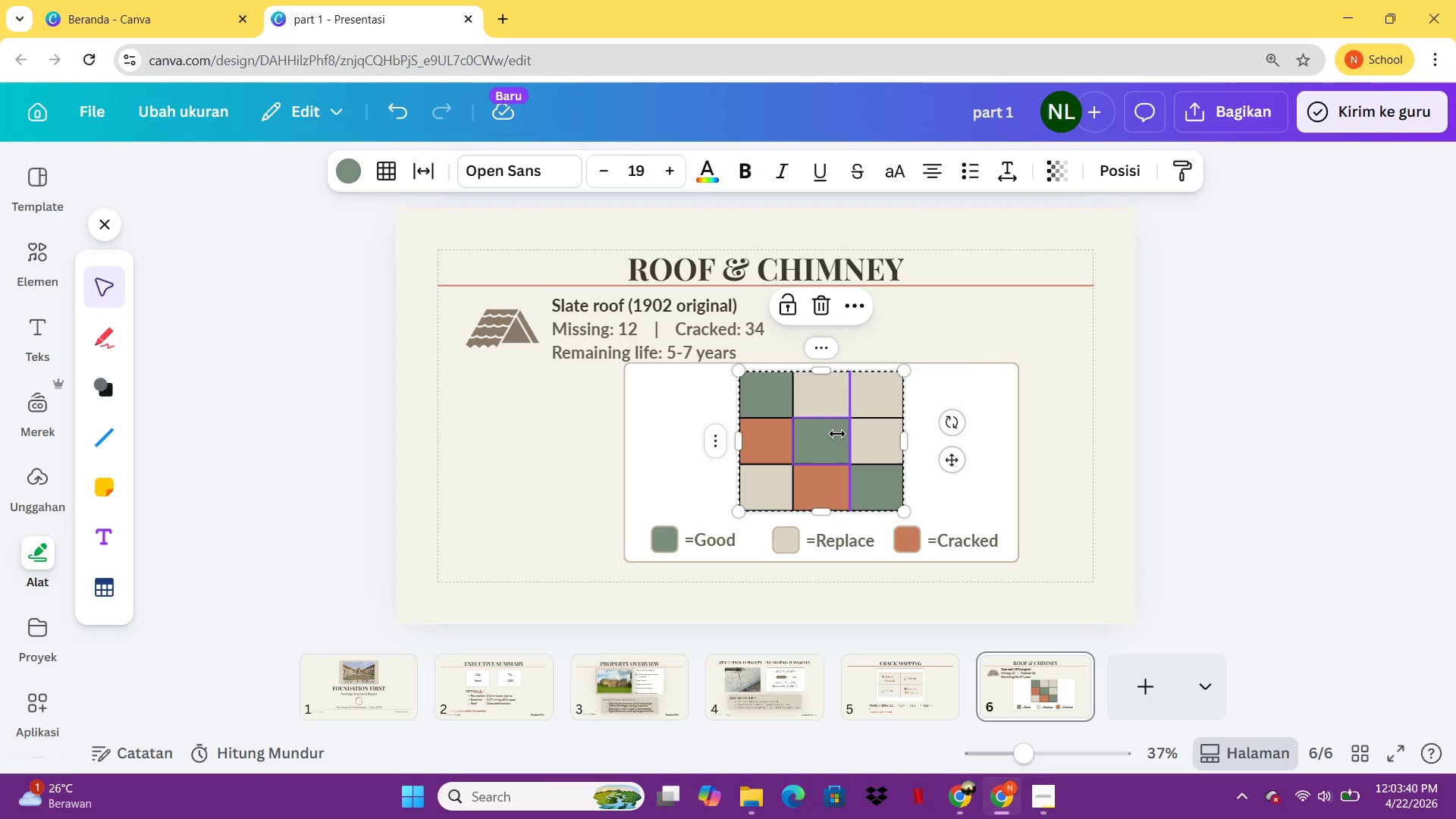 
left_click([695, 381])
 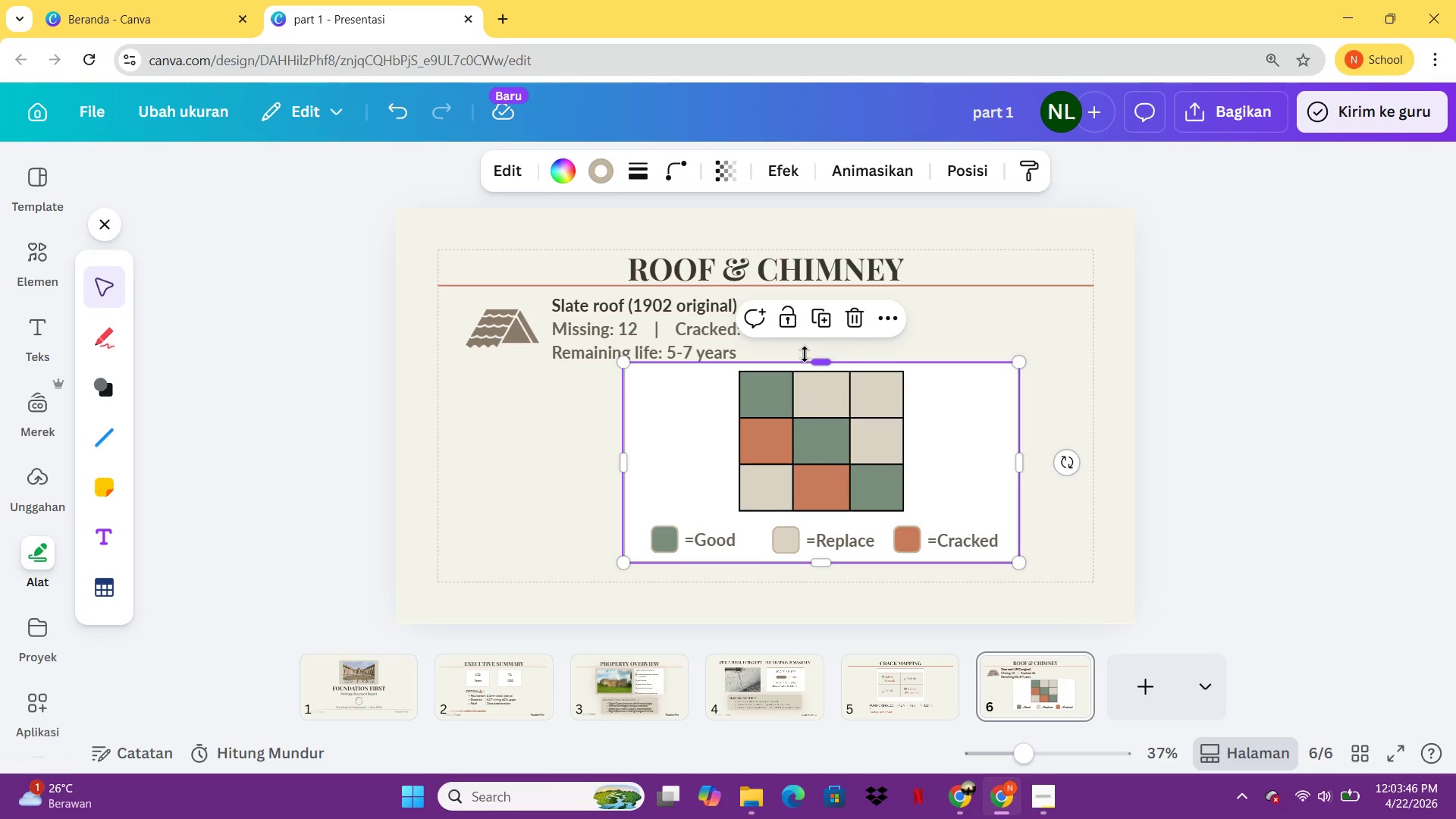 
left_click_drag(start_coordinate=[805, 354], to_coordinate=[805, 334])
 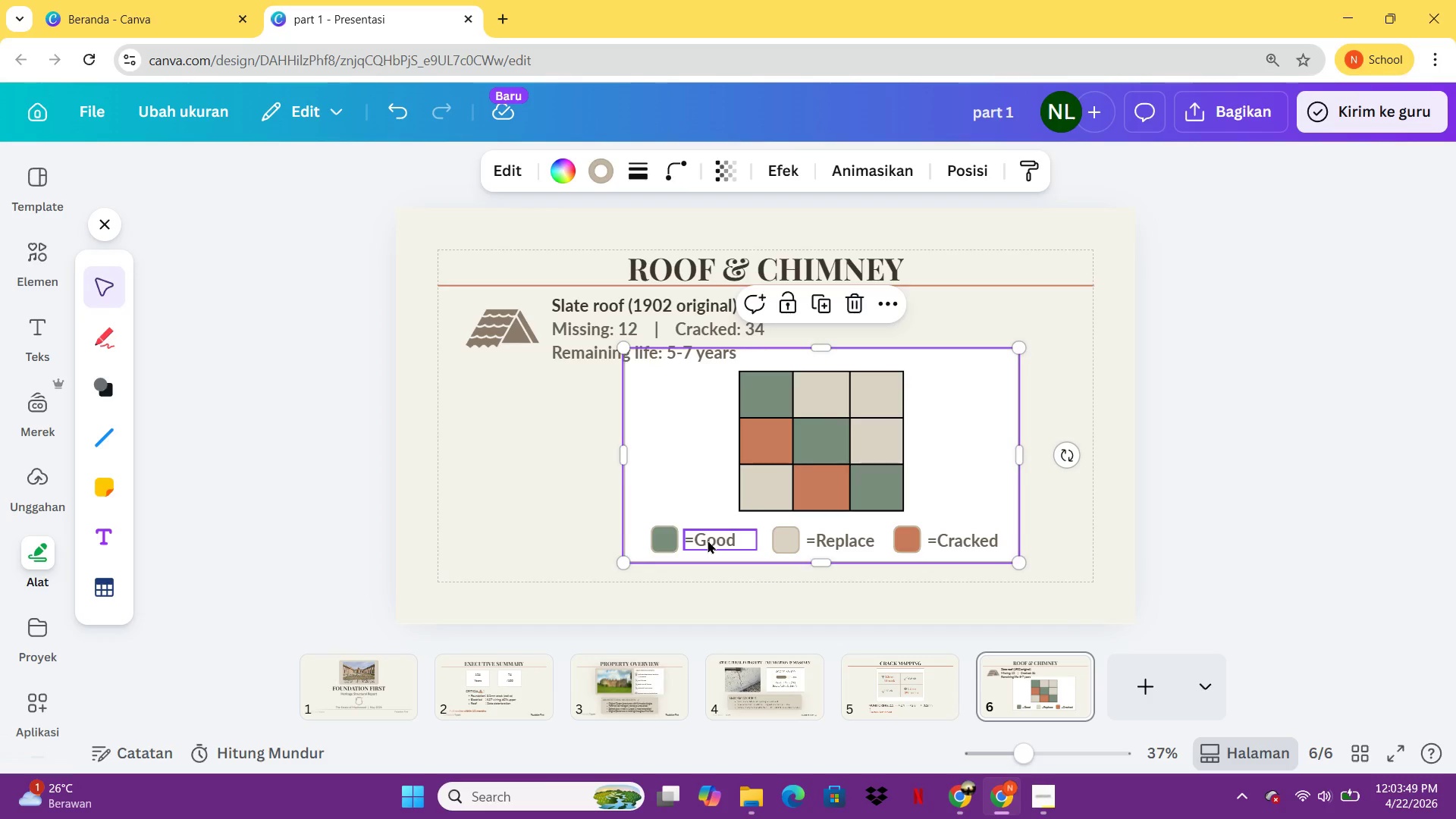 
left_click([708, 540])
 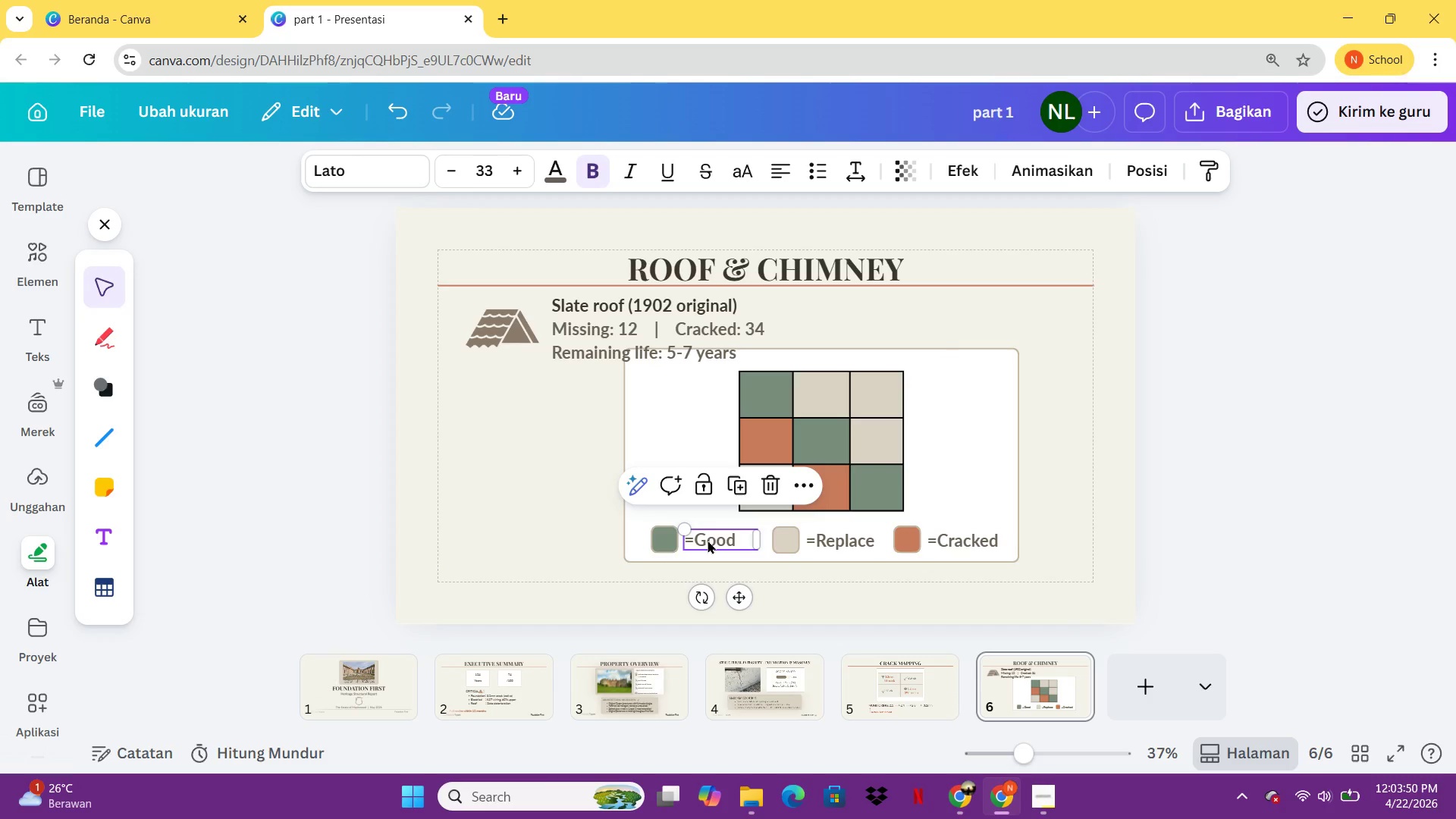 
key(Control+C)
 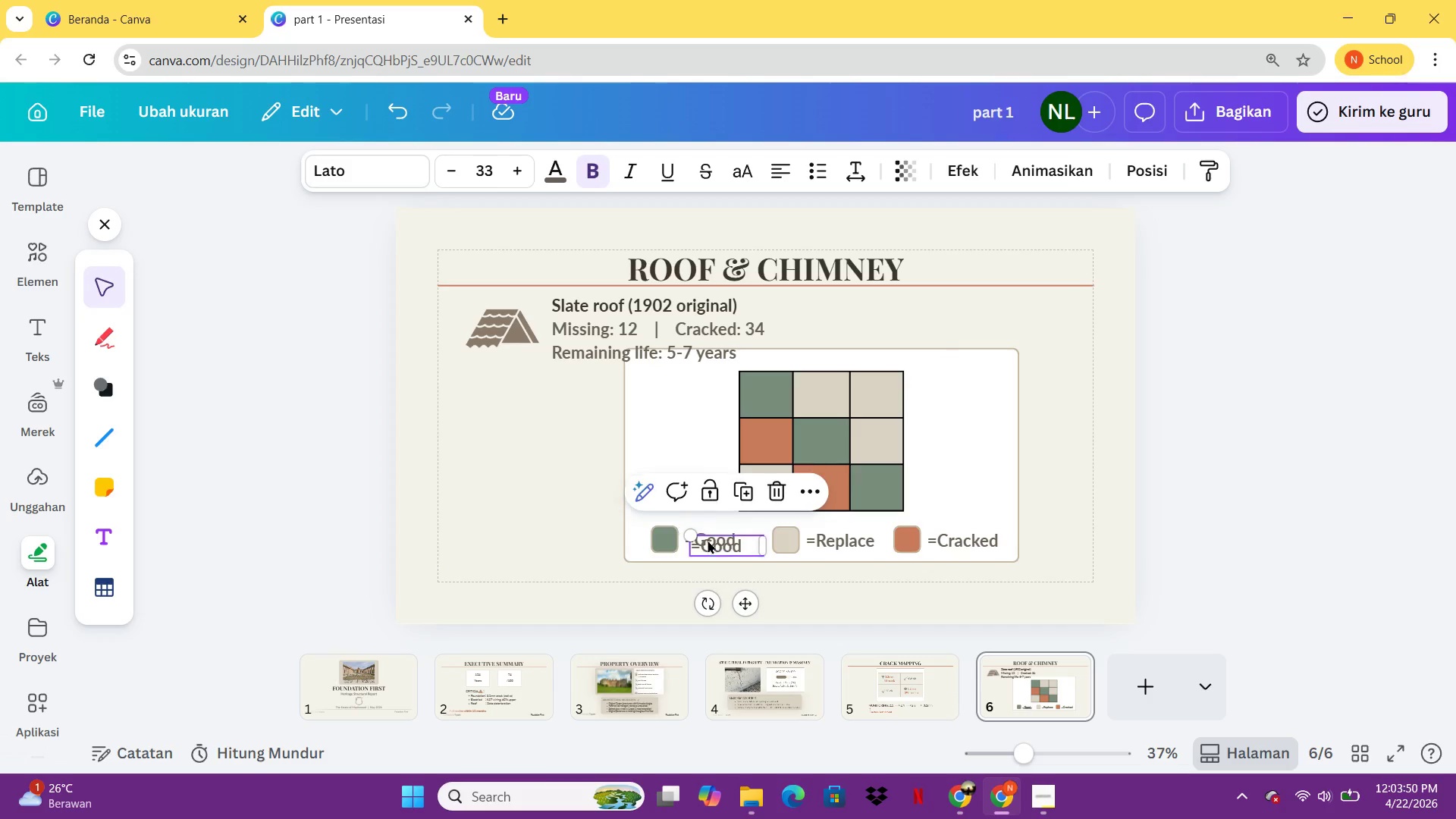 
key(Control+V)
 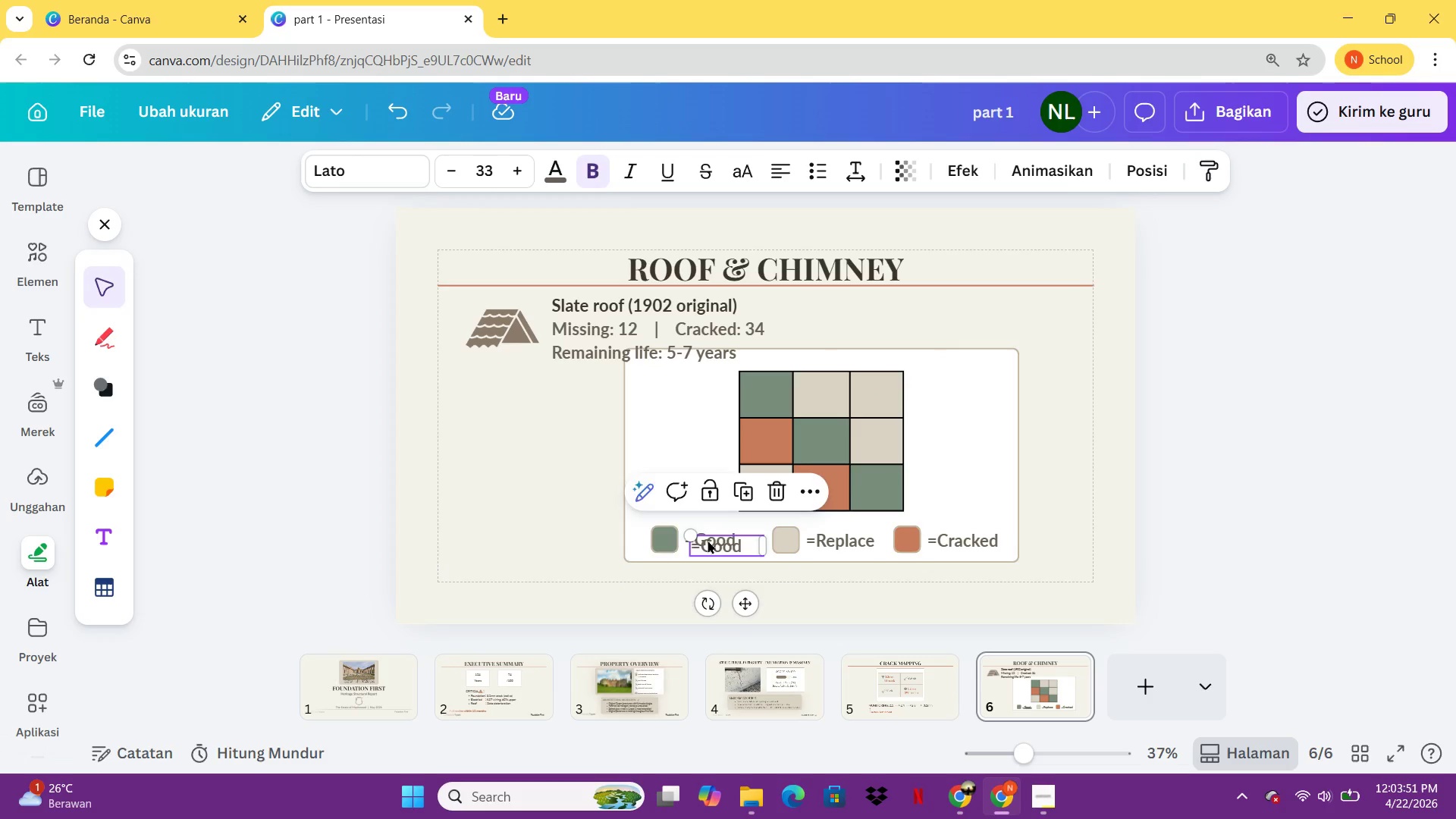 
left_click_drag(start_coordinate=[708, 540], to_coordinate=[694, 442])
 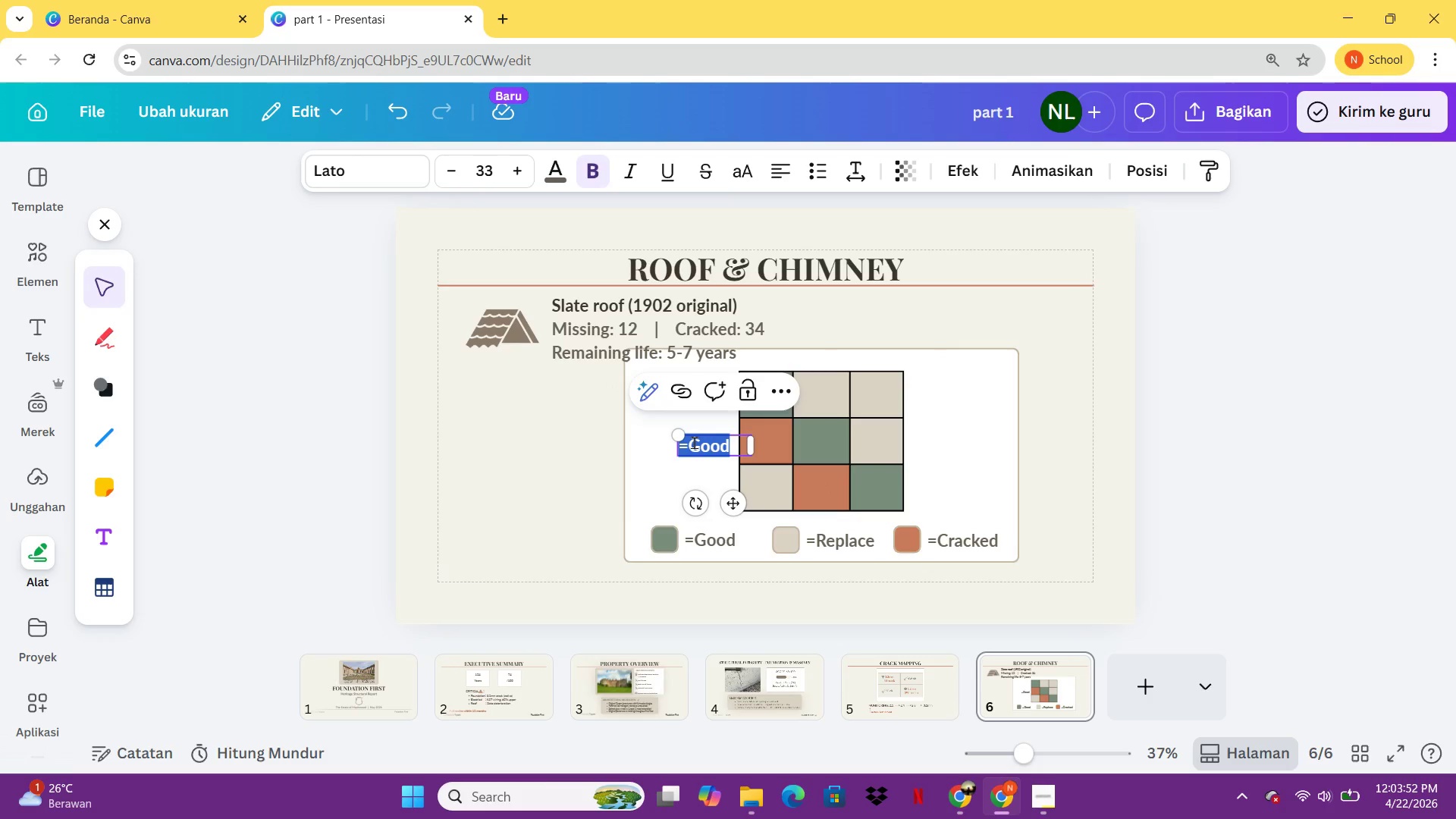 
double_click([694, 442])
 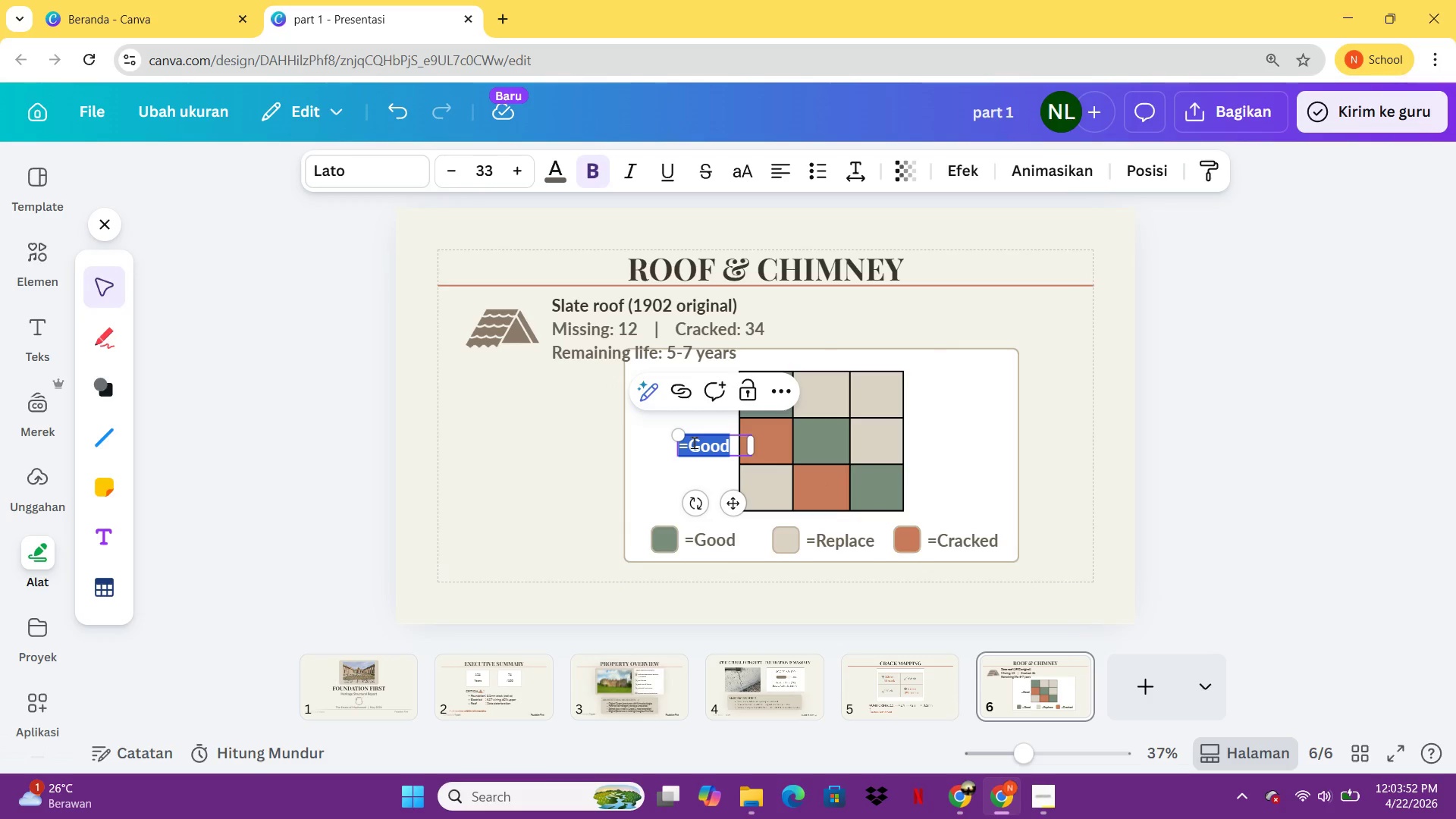 
type(SLATE CONDITION)
 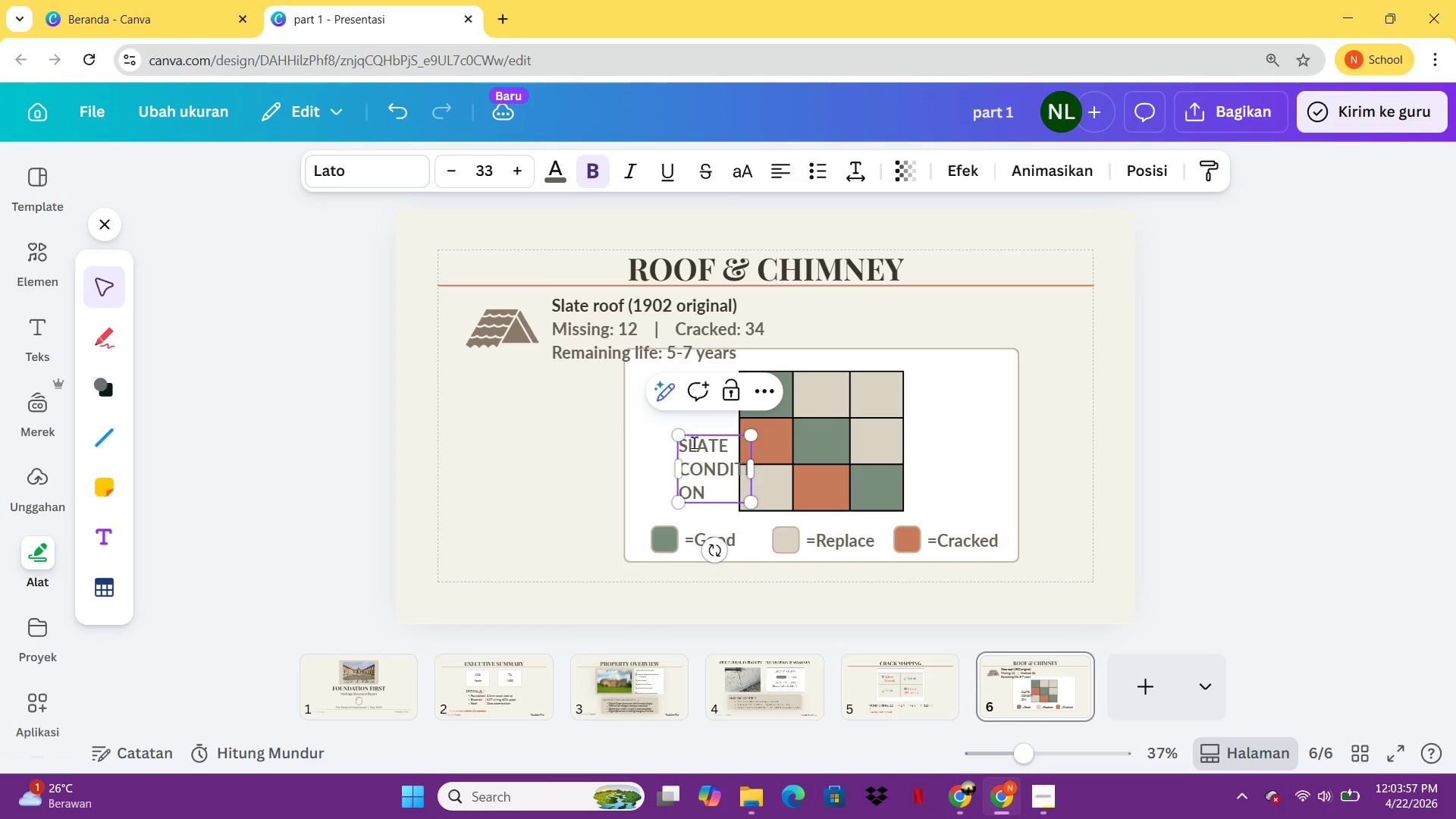 
key(Control+A)
 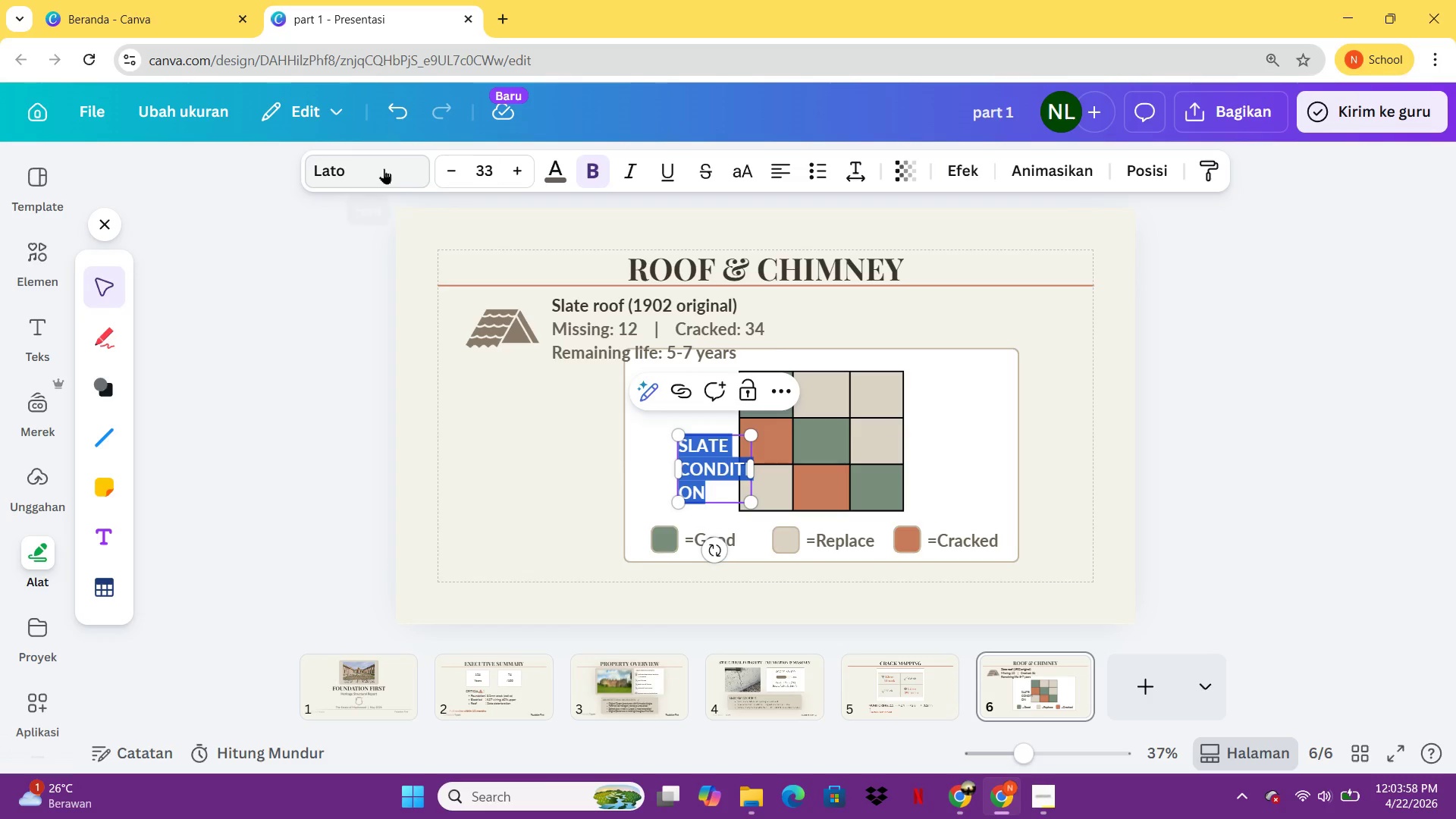 
left_click([384, 169])
 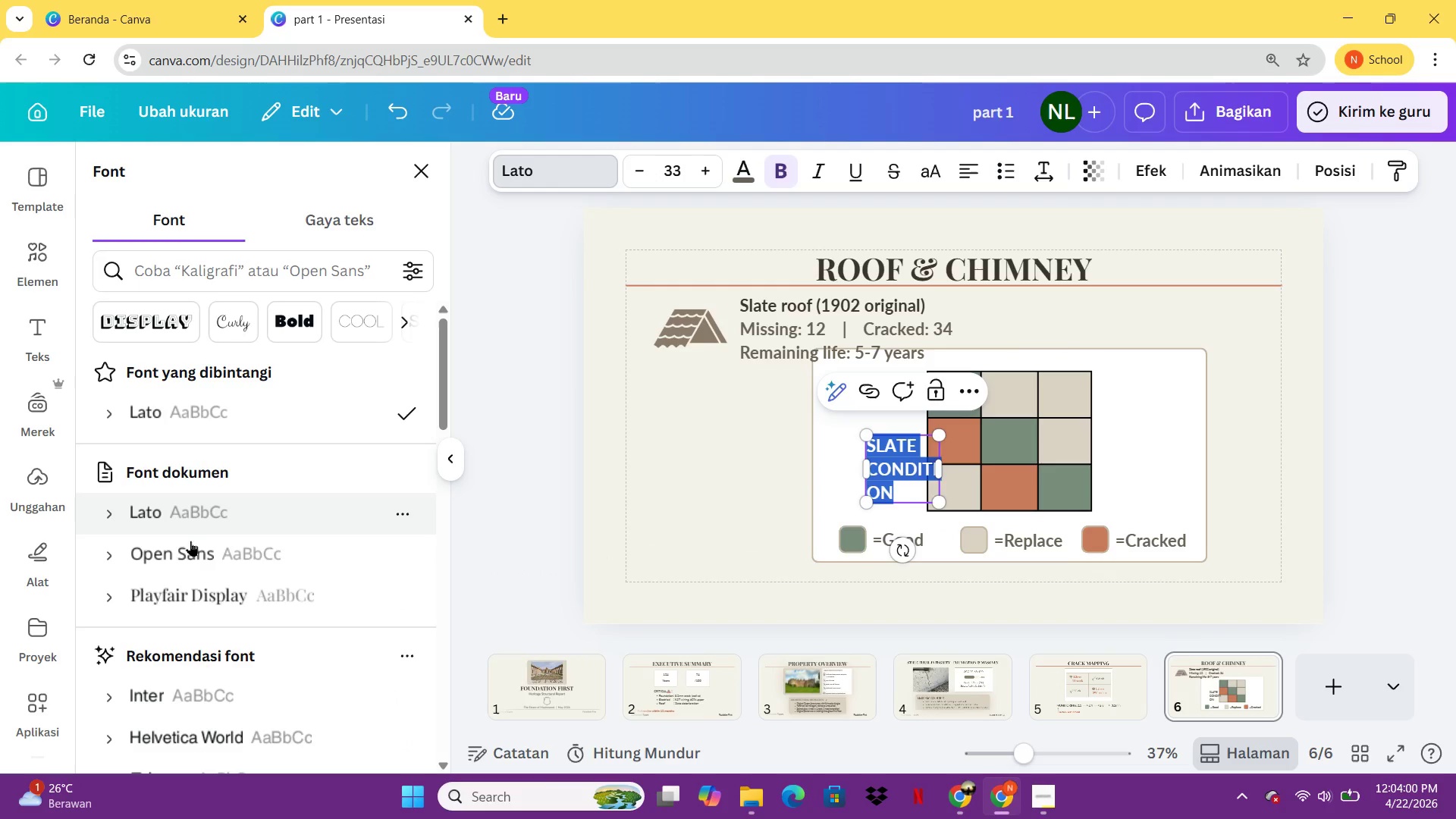 
left_click([196, 592])
 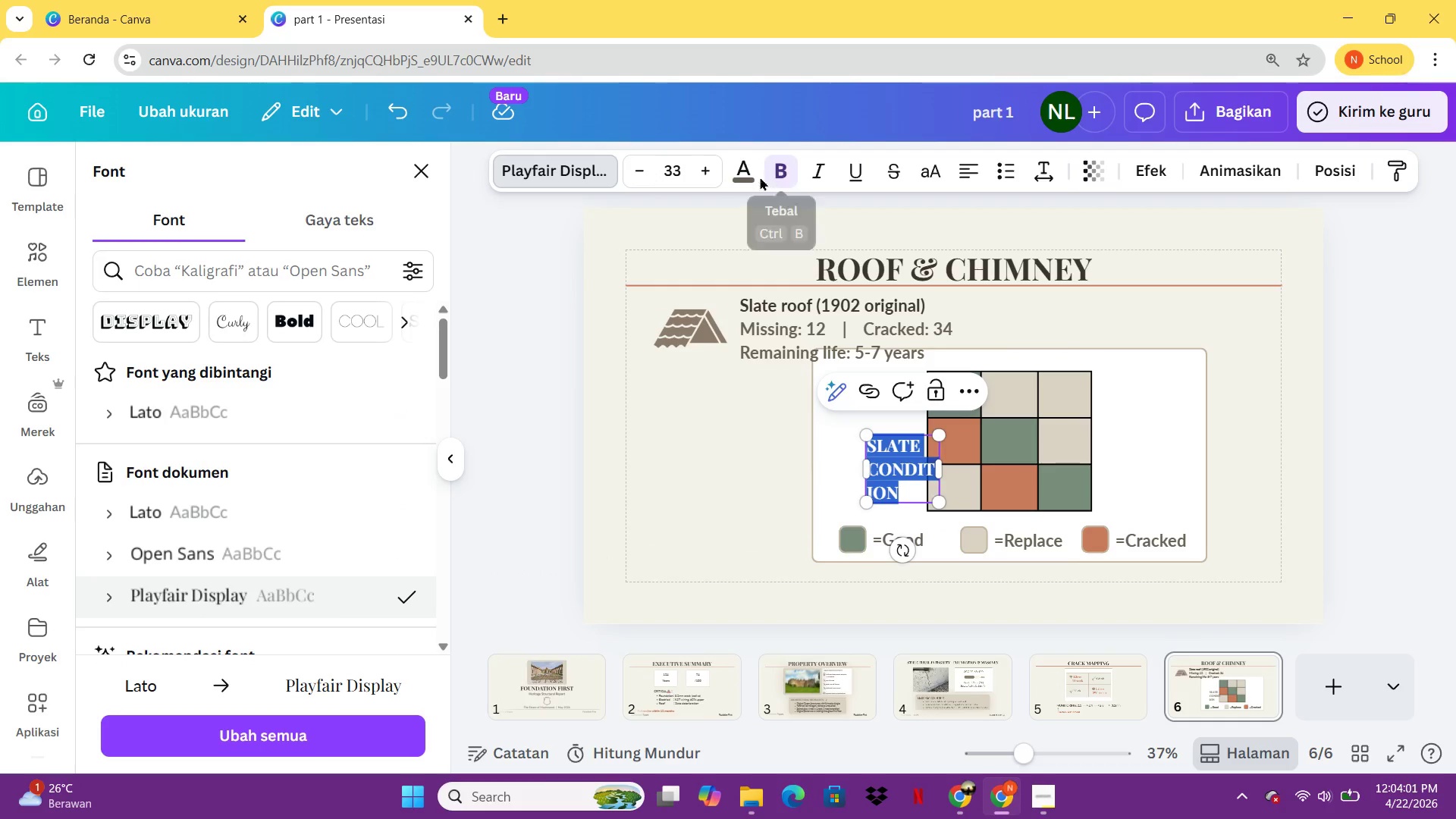 
left_click([757, 177])
 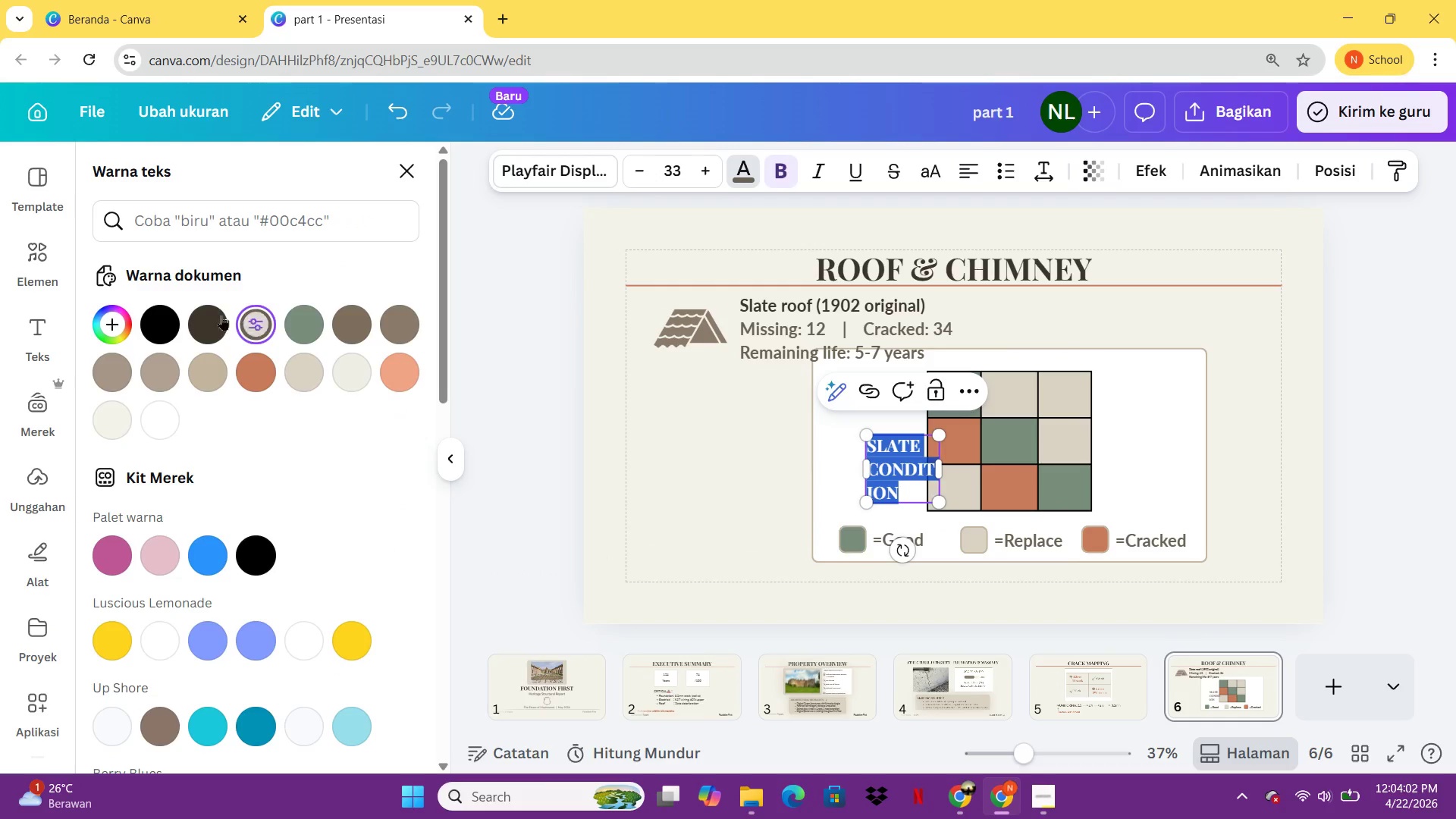 
left_click([213, 315])
 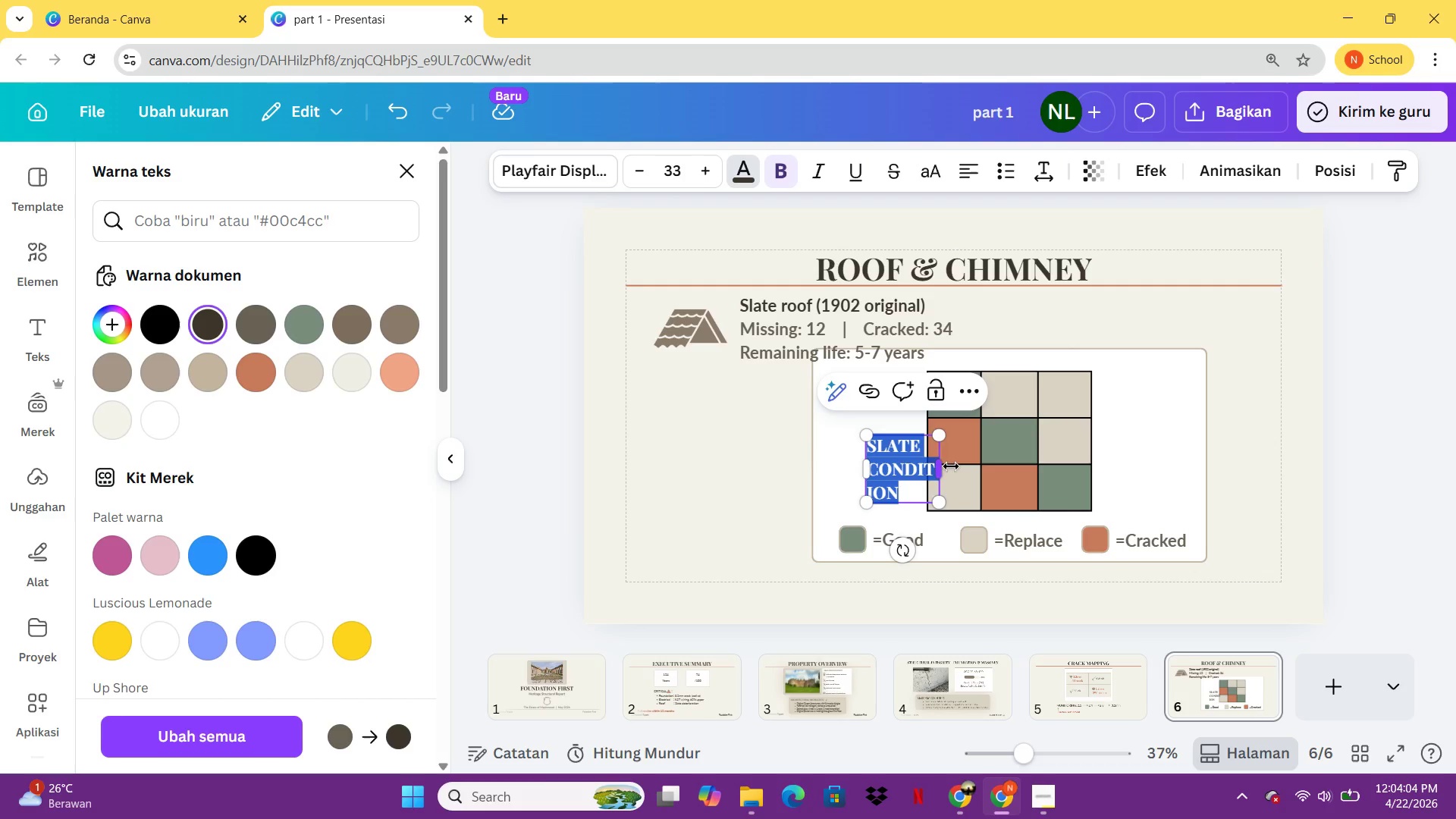 
left_click_drag(start_coordinate=[949, 466], to_coordinate=[1087, 480])
 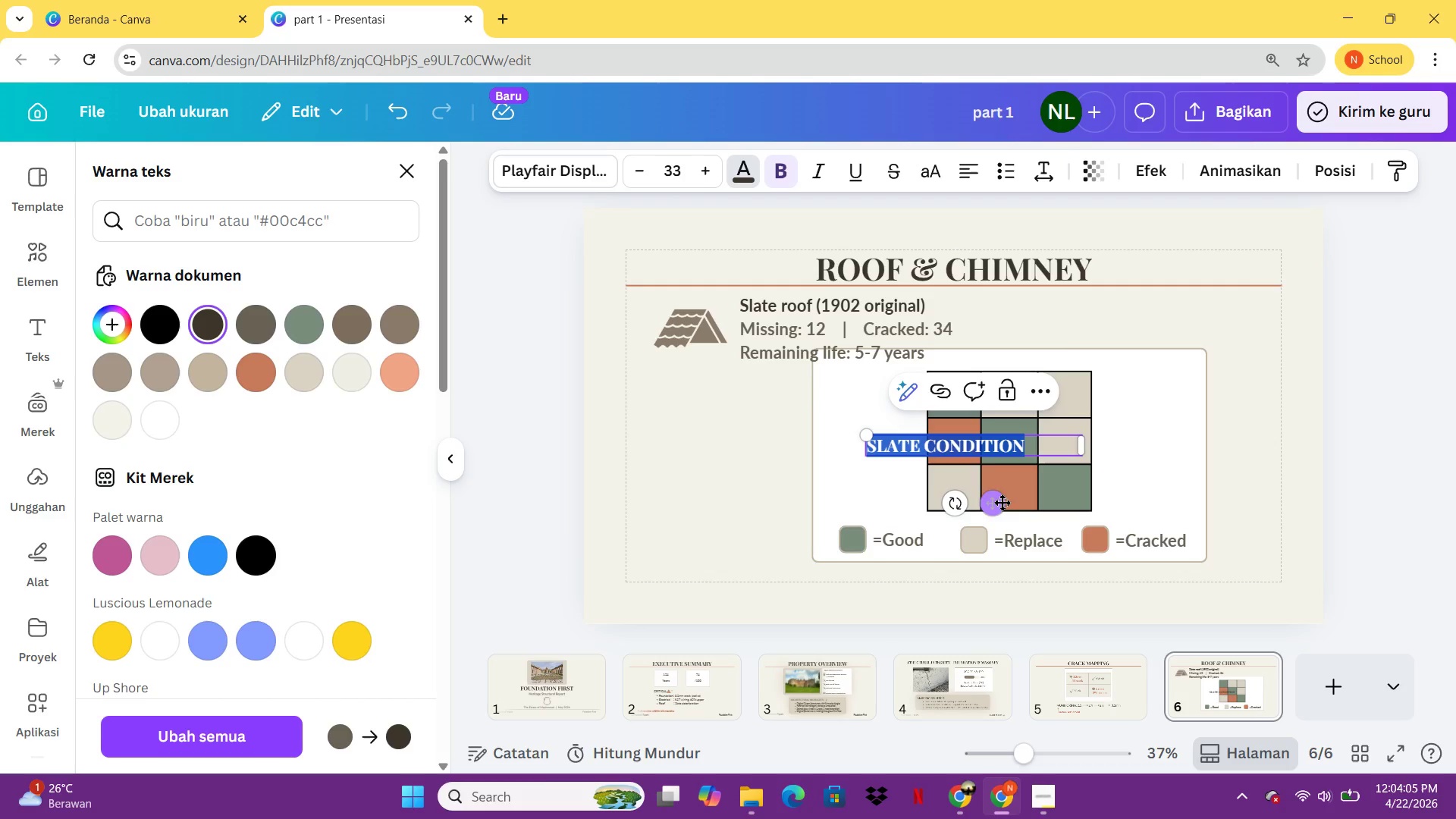 
left_click_drag(start_coordinate=[997, 502], to_coordinate=[779, 531])
 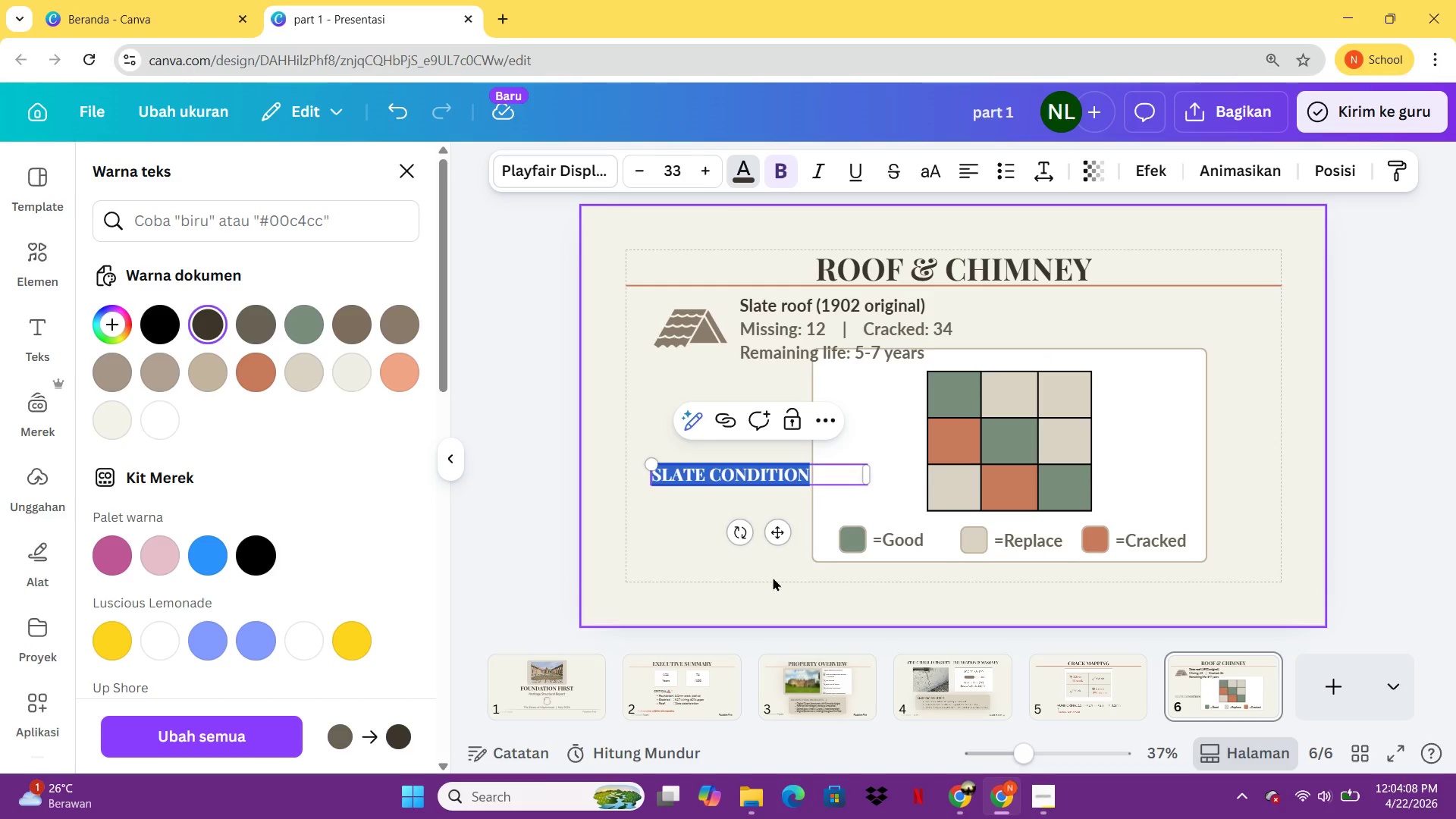 
left_click_drag(start_coordinate=[774, 577], to_coordinate=[1194, 353])
 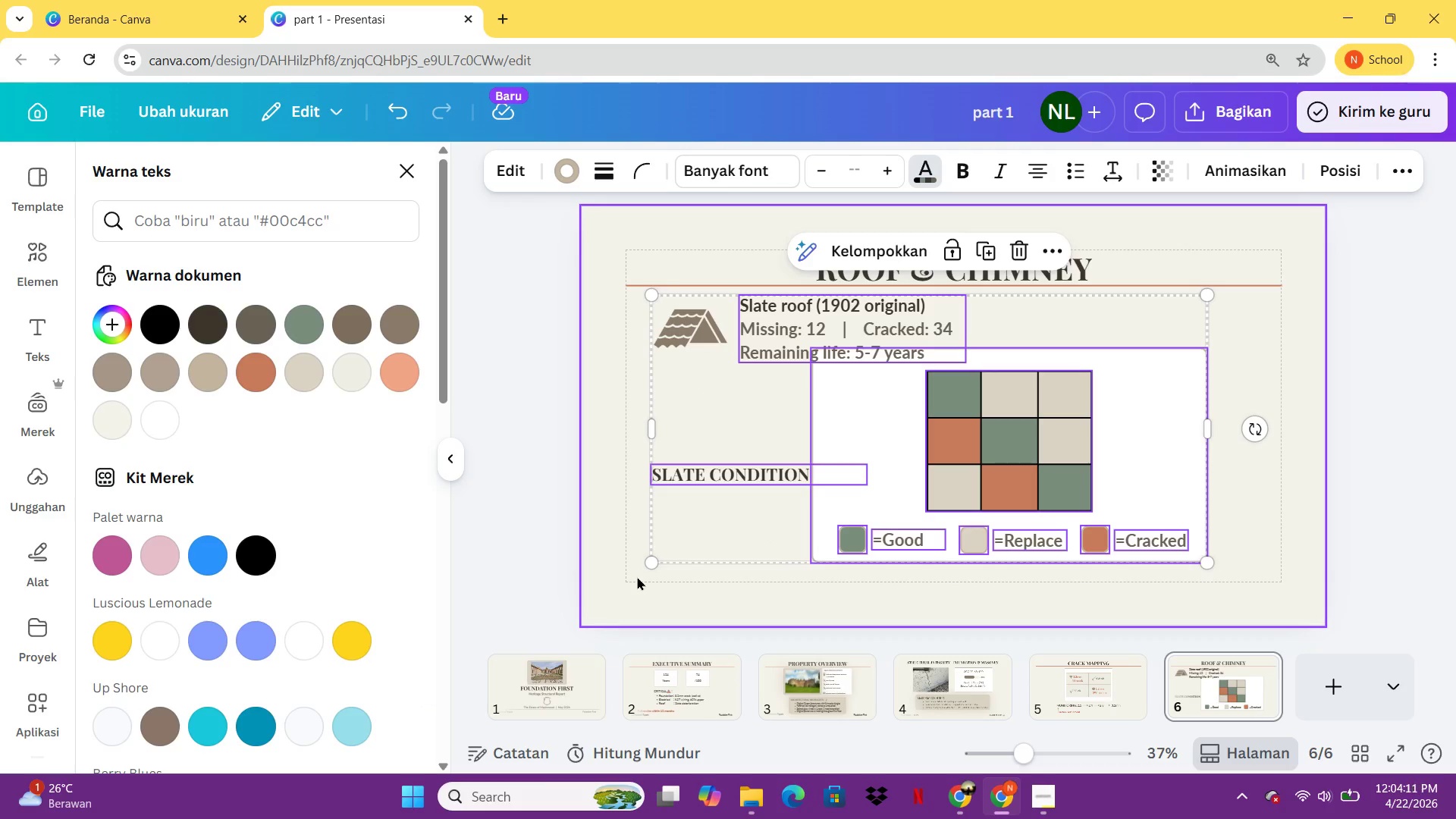 
left_click([637, 576])
 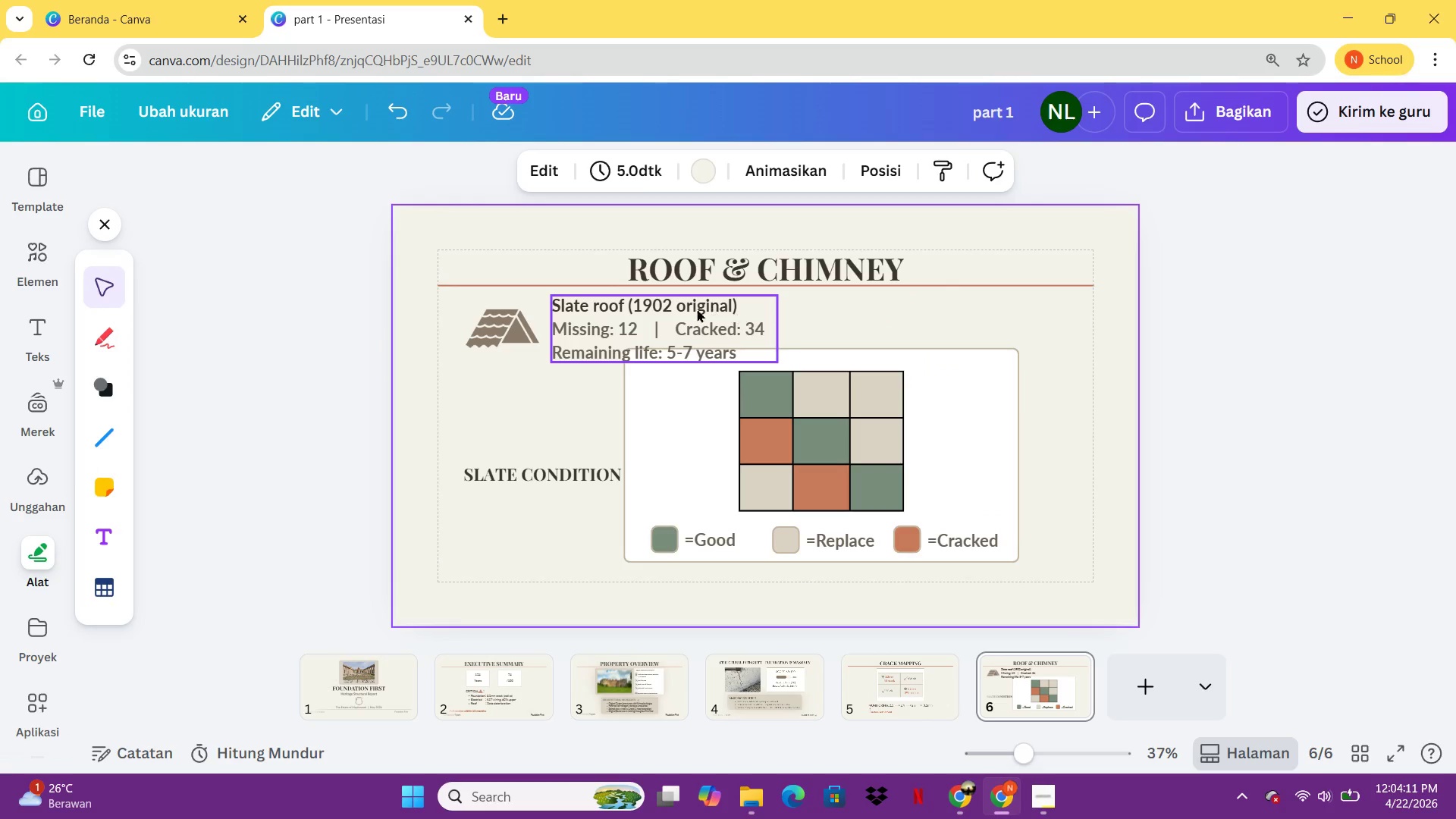 
left_click_drag(start_coordinate=[694, 309], to_coordinate=[410, 405])
 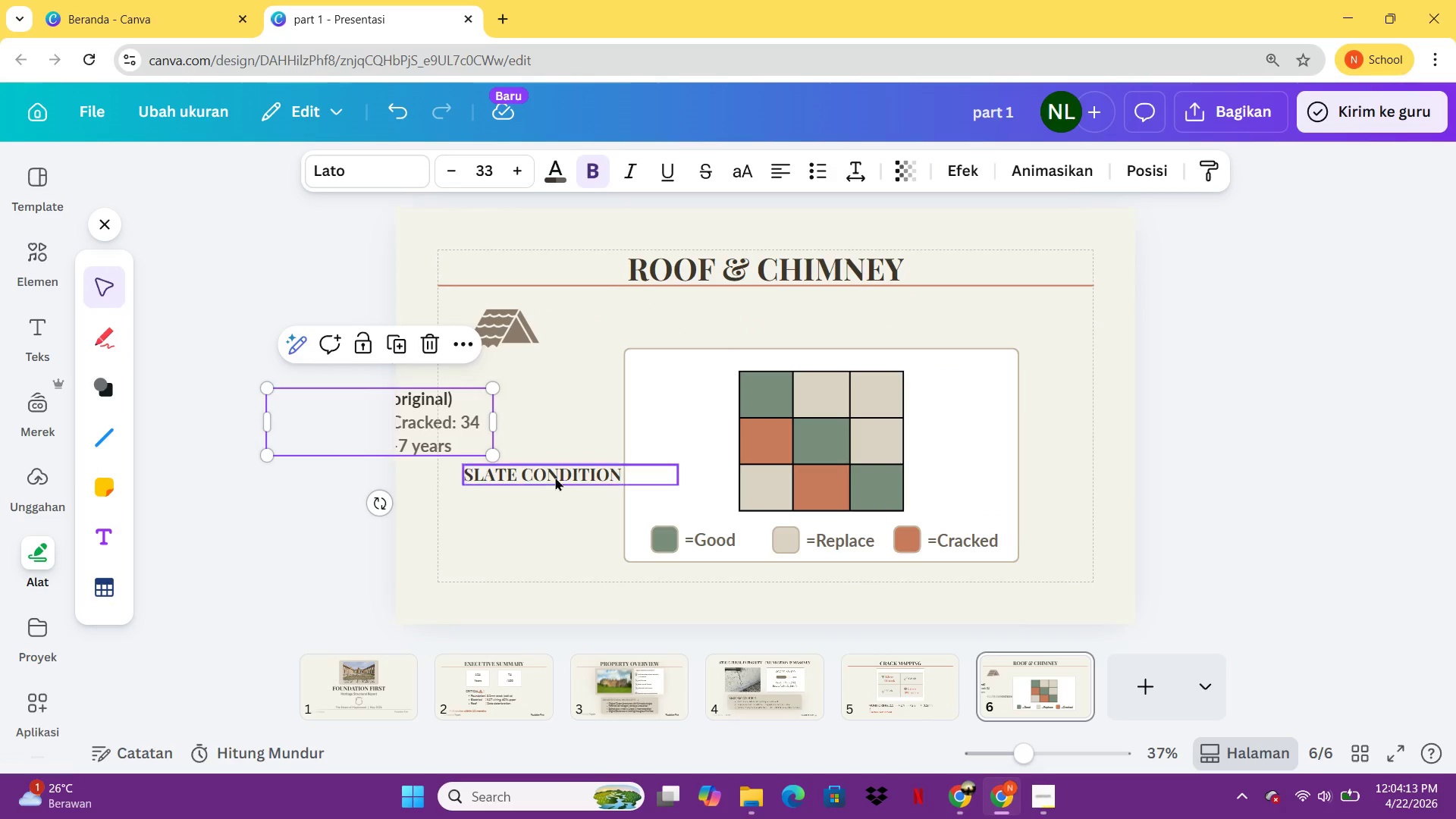 
left_click_drag(start_coordinate=[555, 475], to_coordinate=[722, 362])
 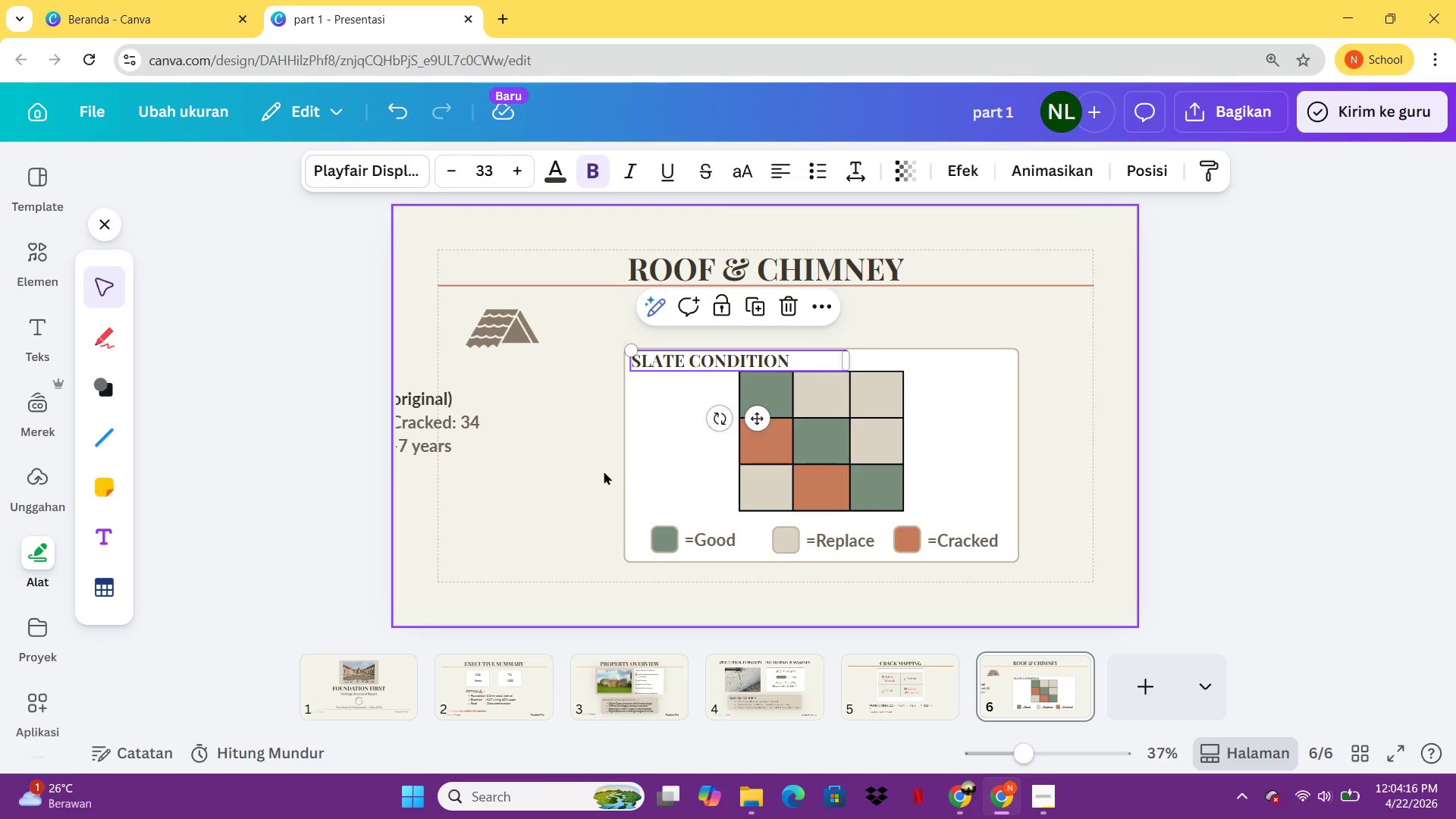 
left_click([604, 471])
 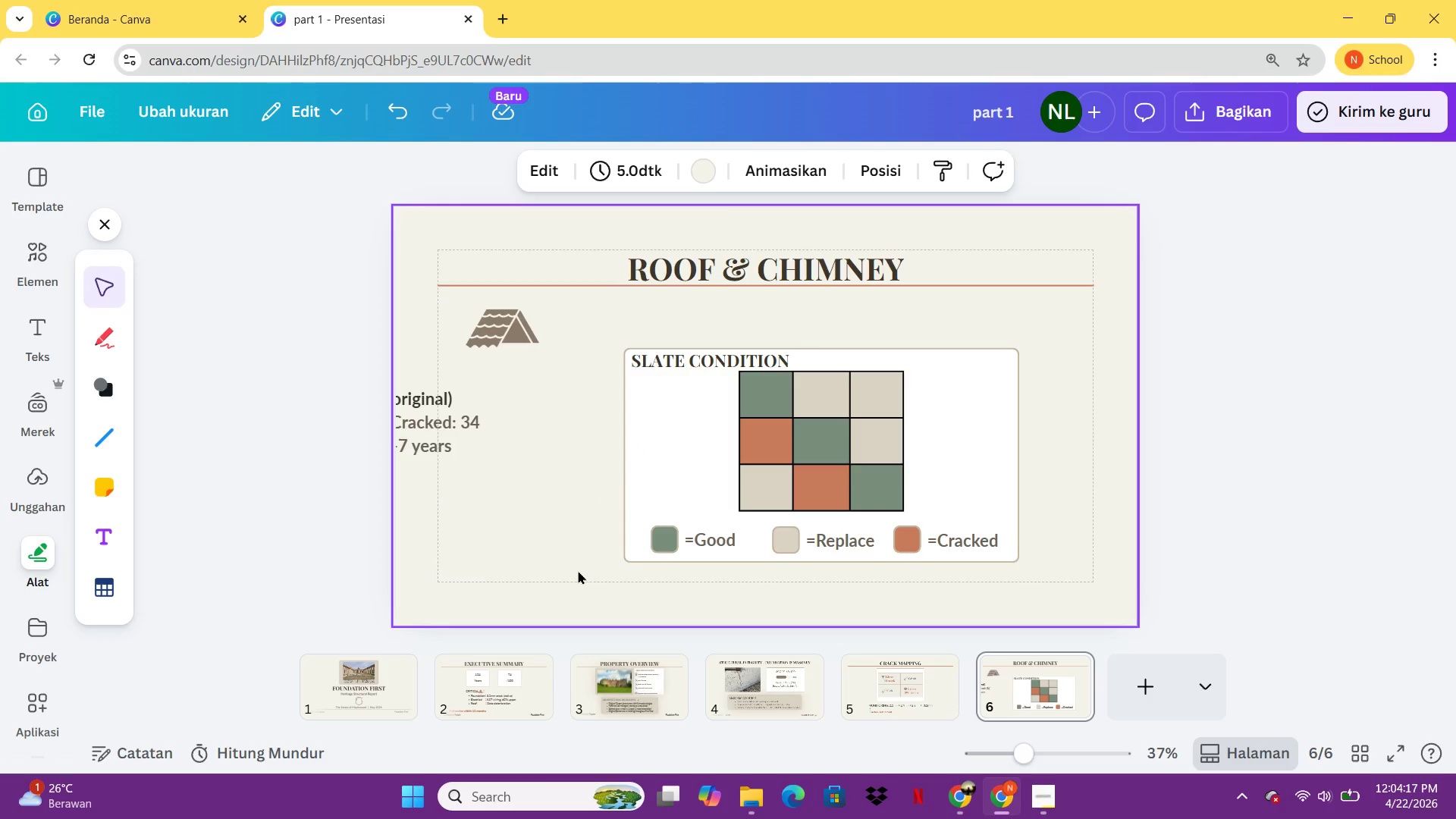 
left_click_drag(start_coordinate=[578, 570], to_coordinate=[1086, 321])
 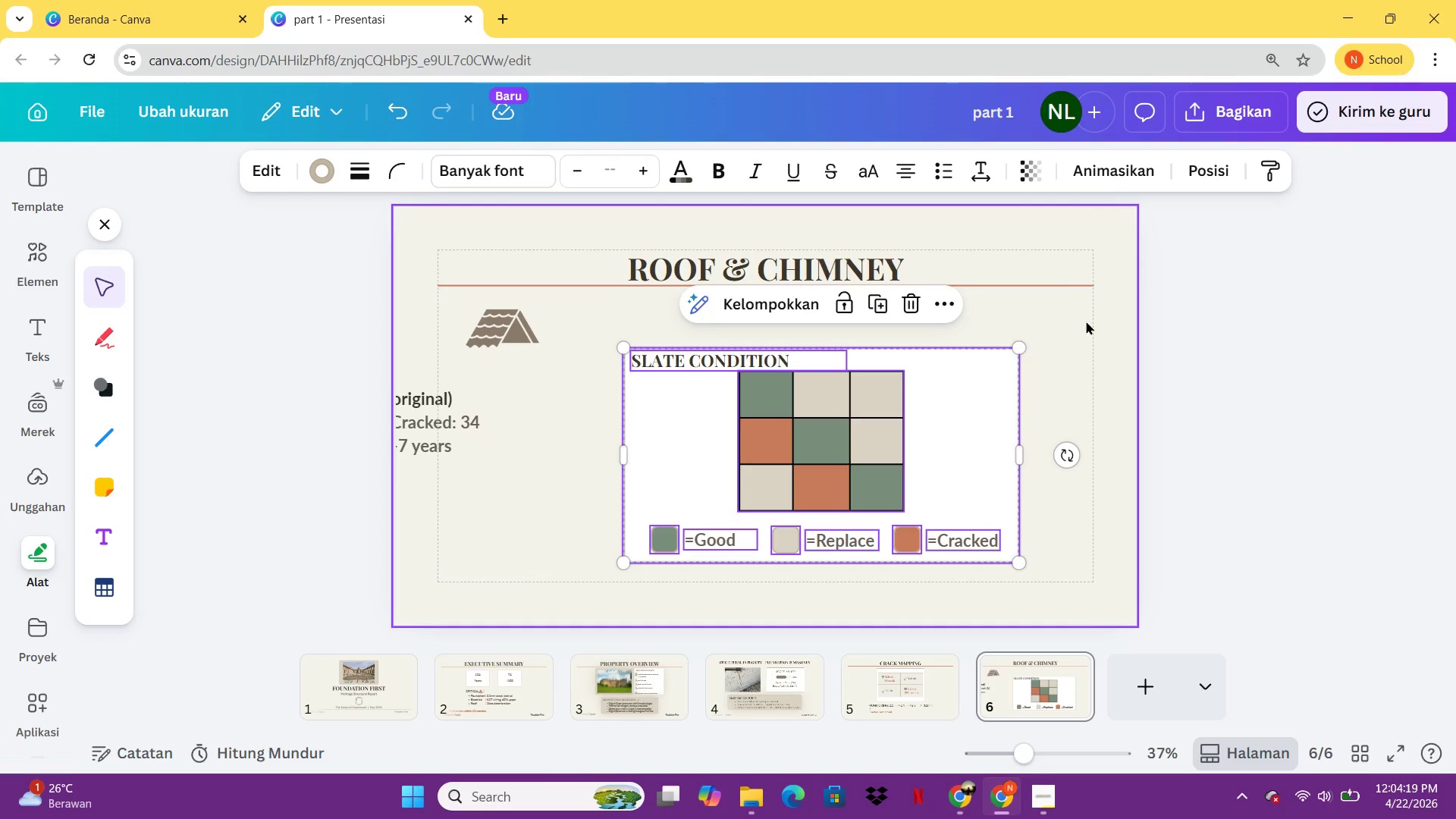 
key(Control+G)
 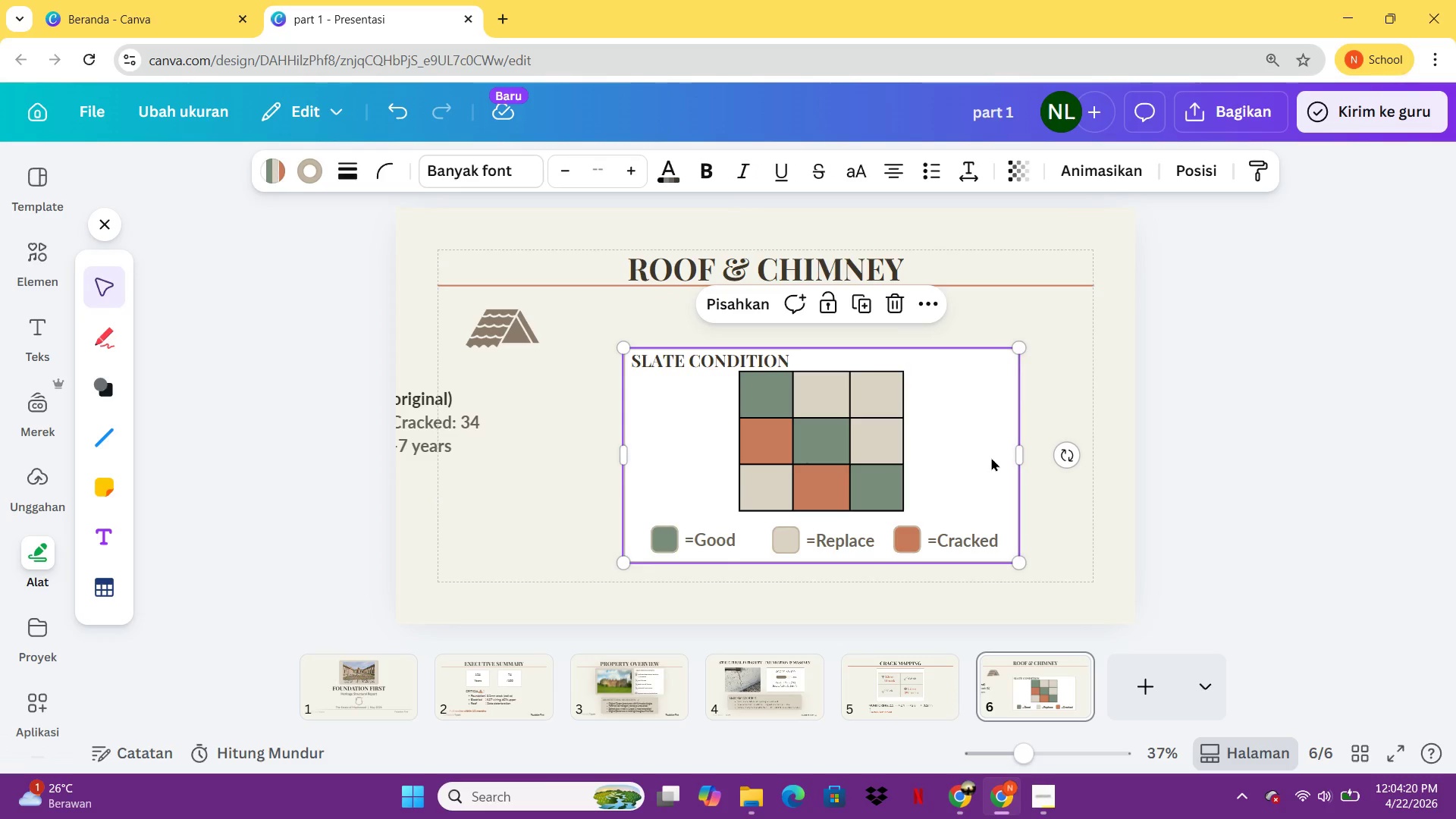 
left_click_drag(start_coordinate=[991, 457], to_coordinate=[944, 439])
 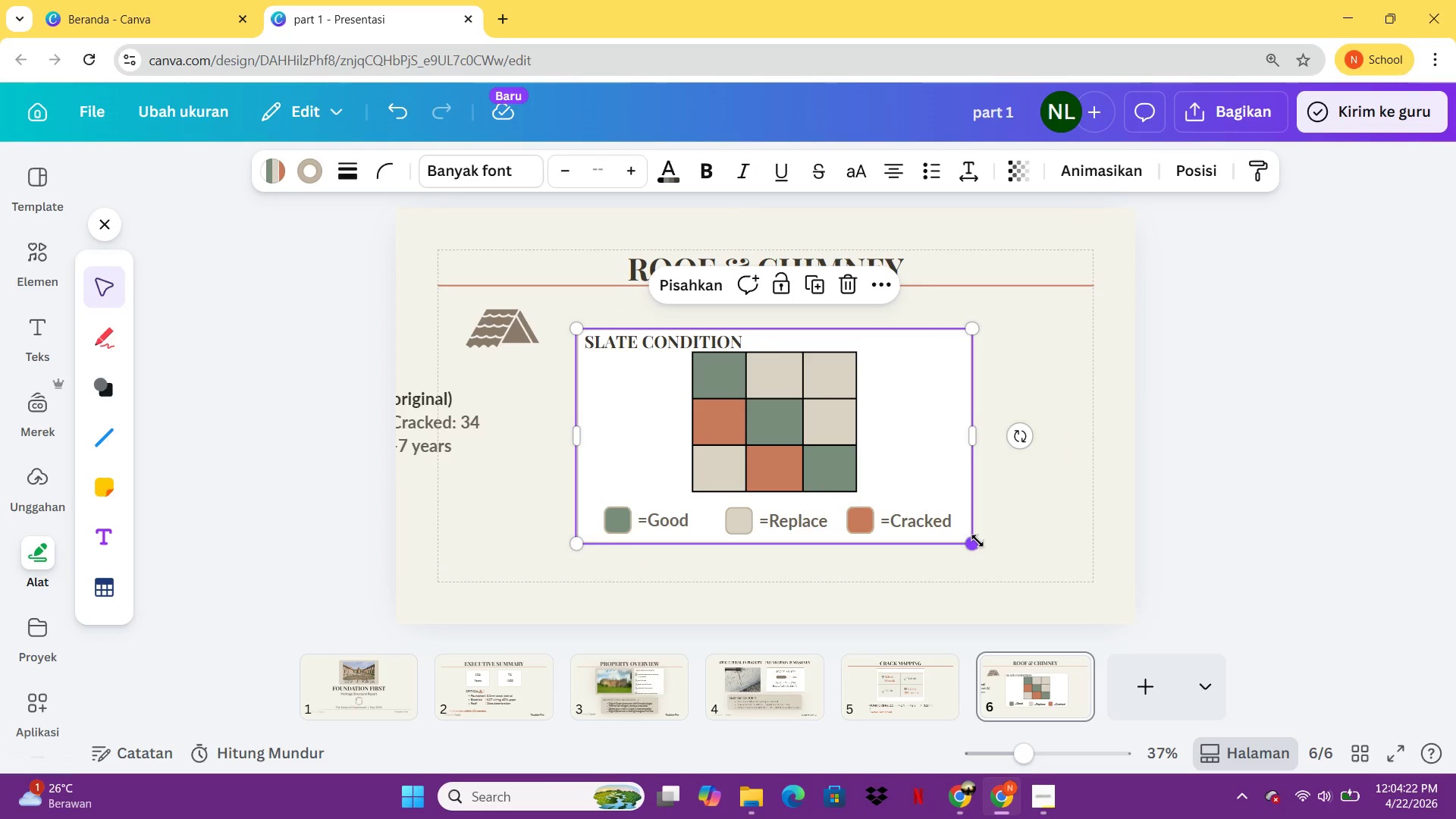 
left_click_drag(start_coordinate=[977, 541], to_coordinate=[916, 492])
 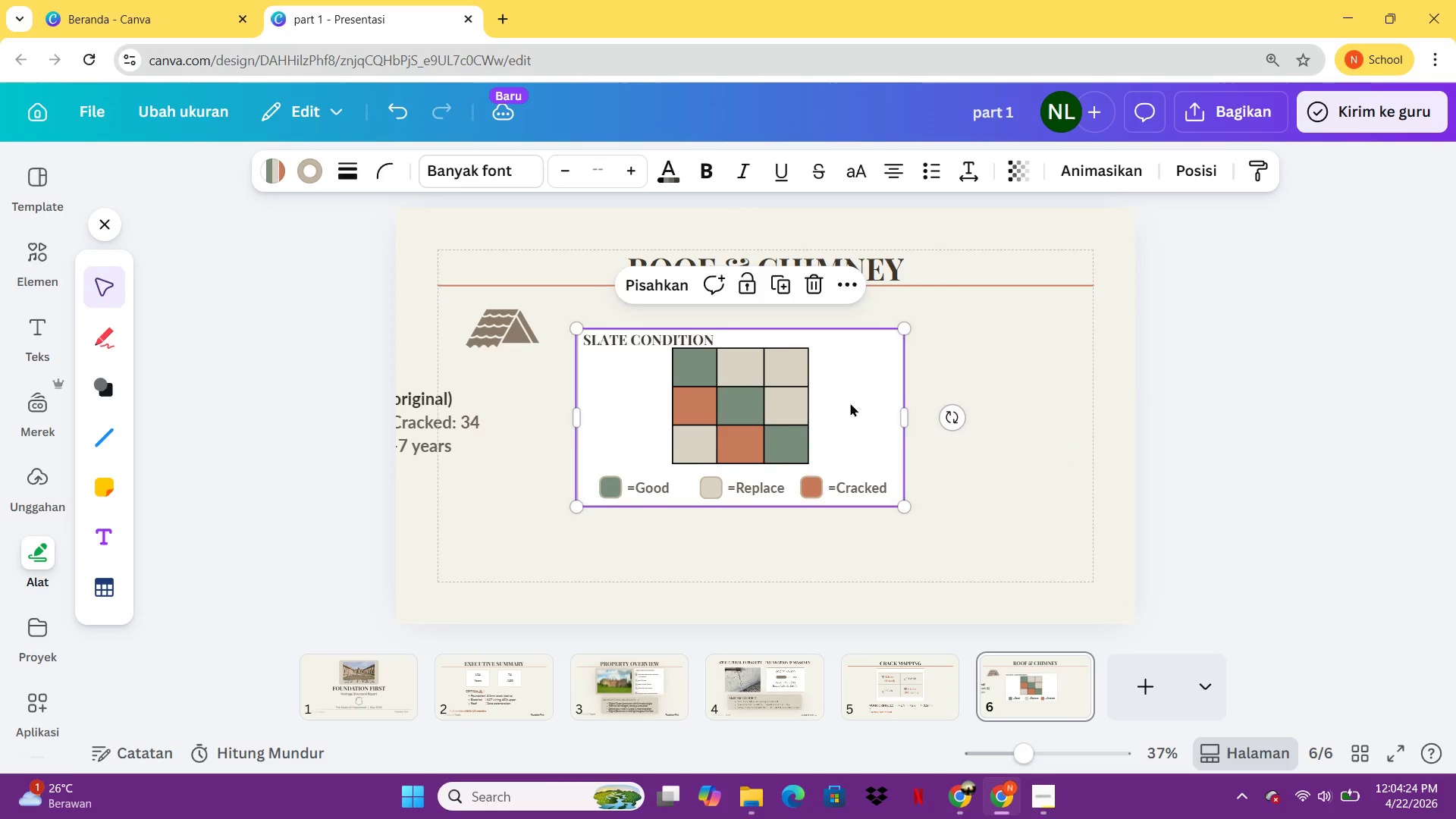 
left_click_drag(start_coordinate=[850, 403], to_coordinate=[871, 432])
 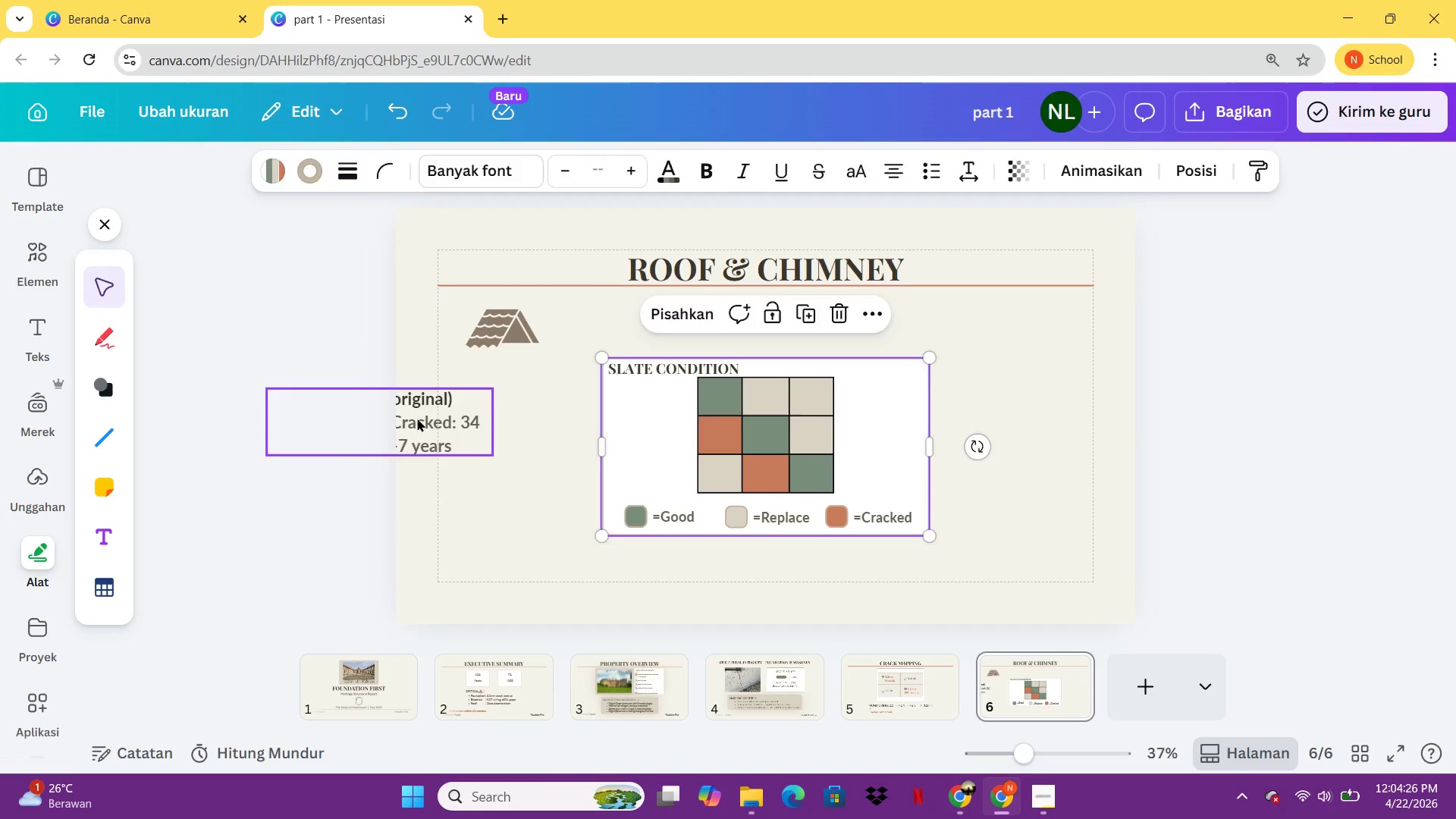 
left_click_drag(start_coordinate=[417, 418], to_coordinate=[697, 320])
 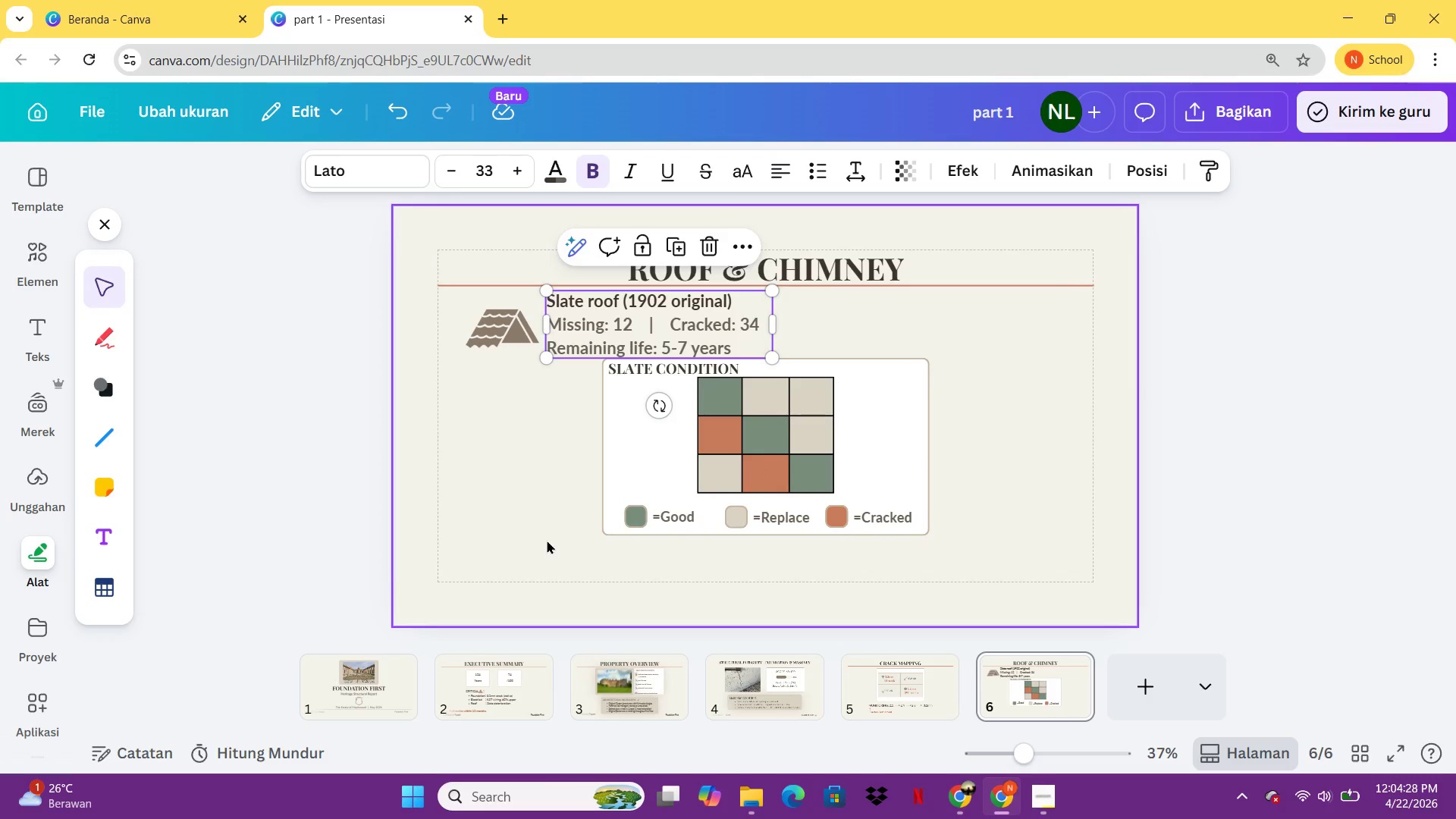 
left_click([547, 540])
 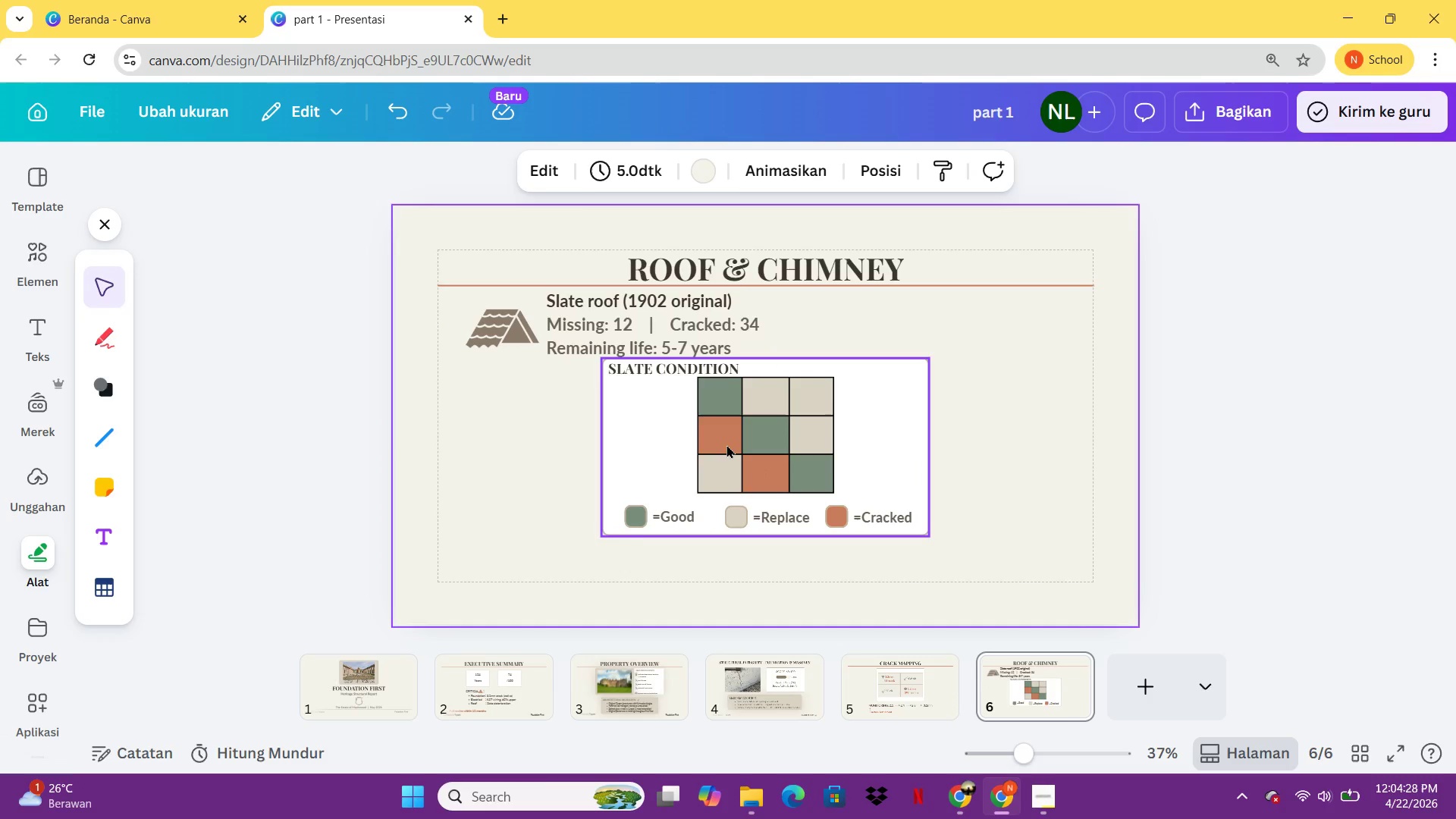 
left_click_drag(start_coordinate=[728, 444], to_coordinate=[728, 454])
 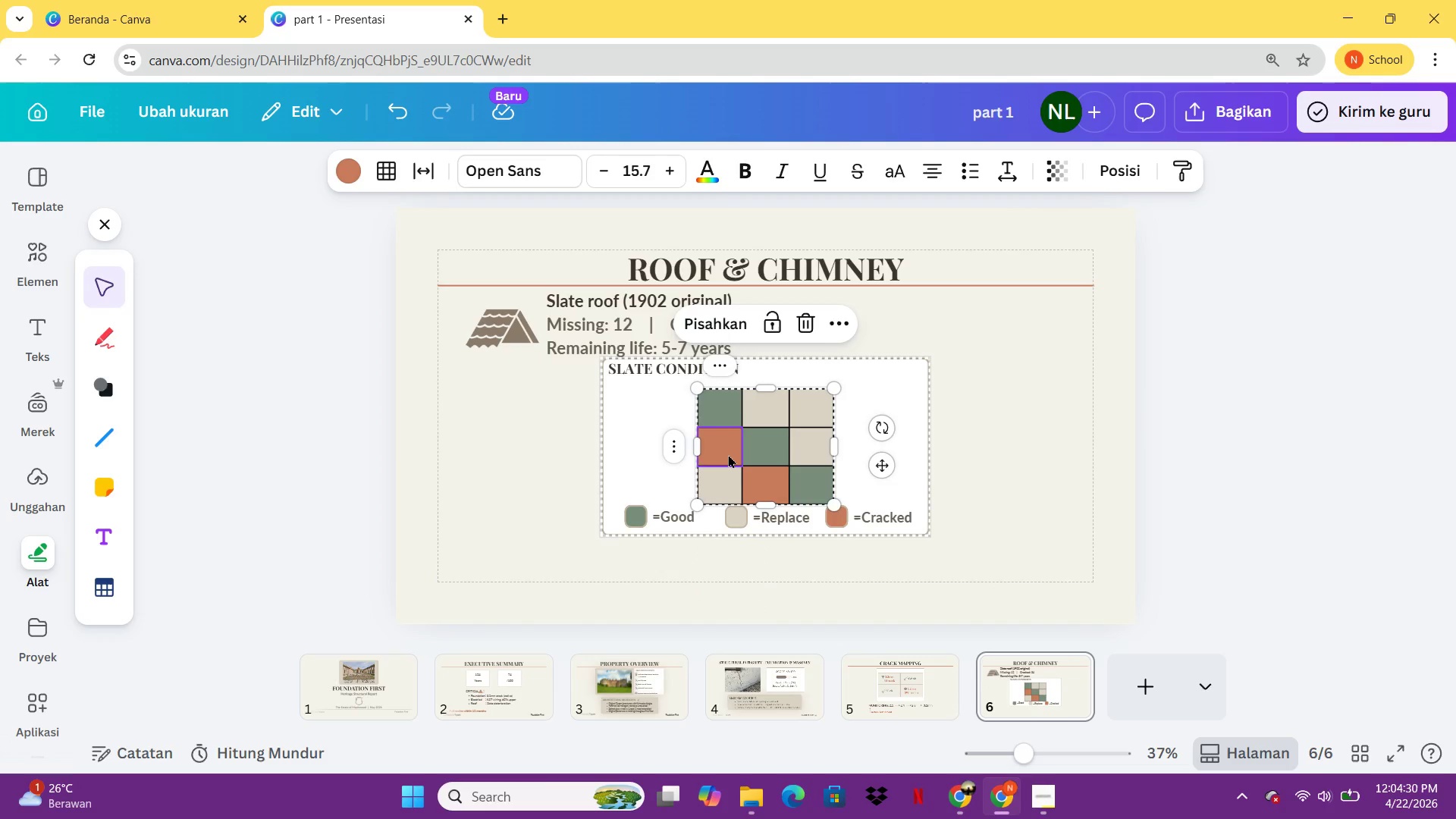 
key(Control+Z)
 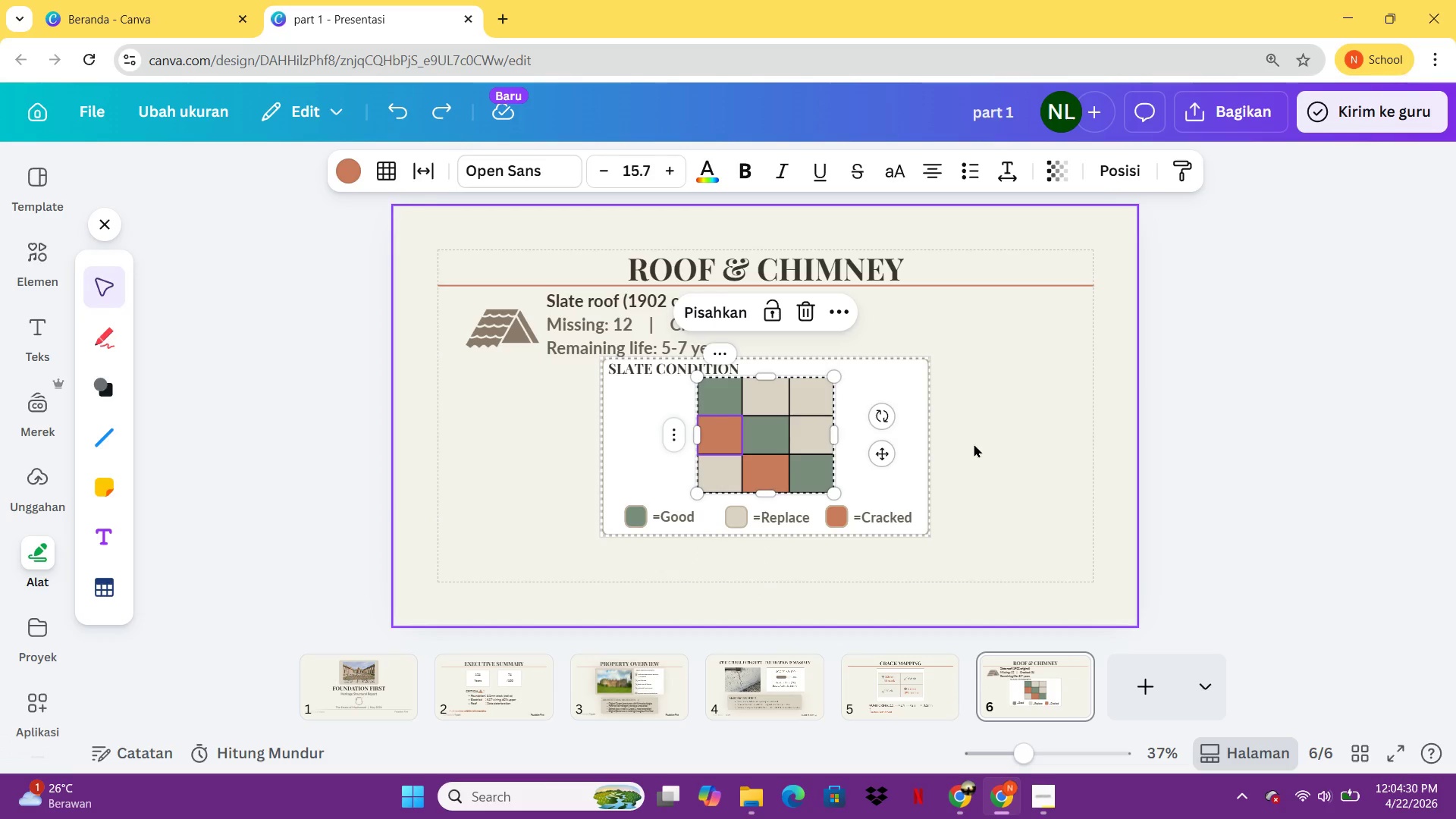 
left_click([974, 444])
 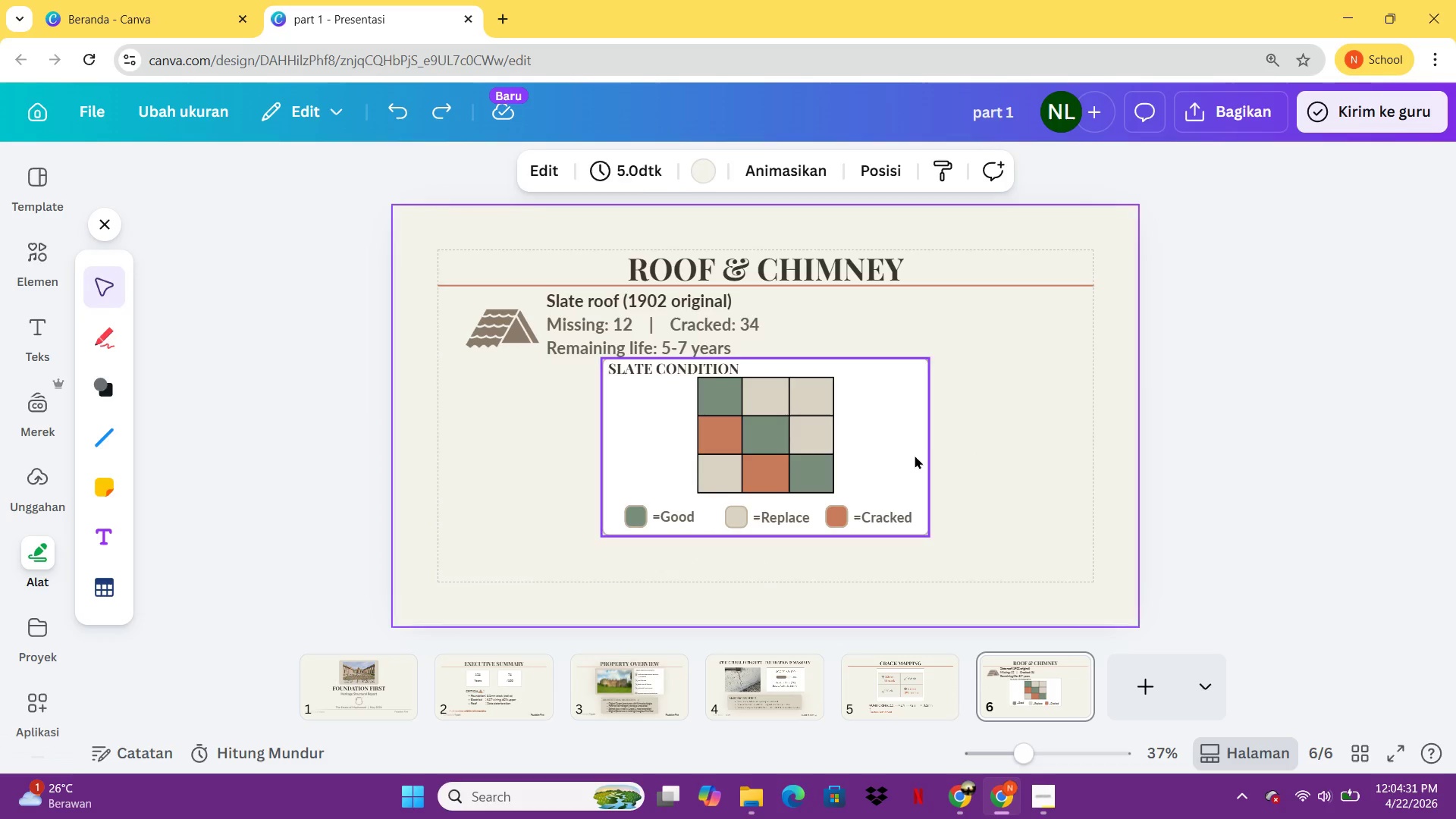 
left_click([912, 455])
 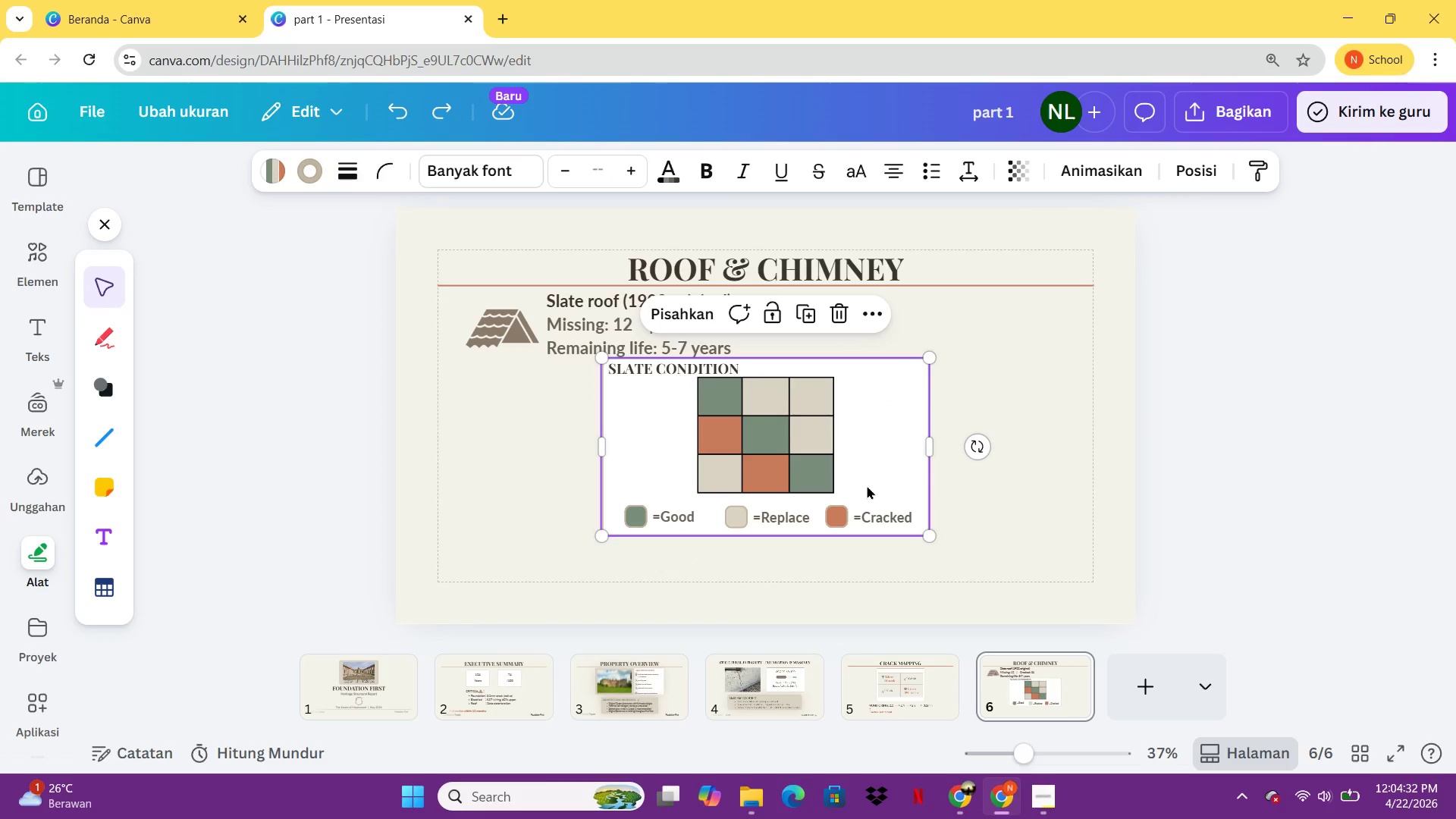 
left_click_drag(start_coordinate=[862, 463], to_coordinate=[866, 472])
 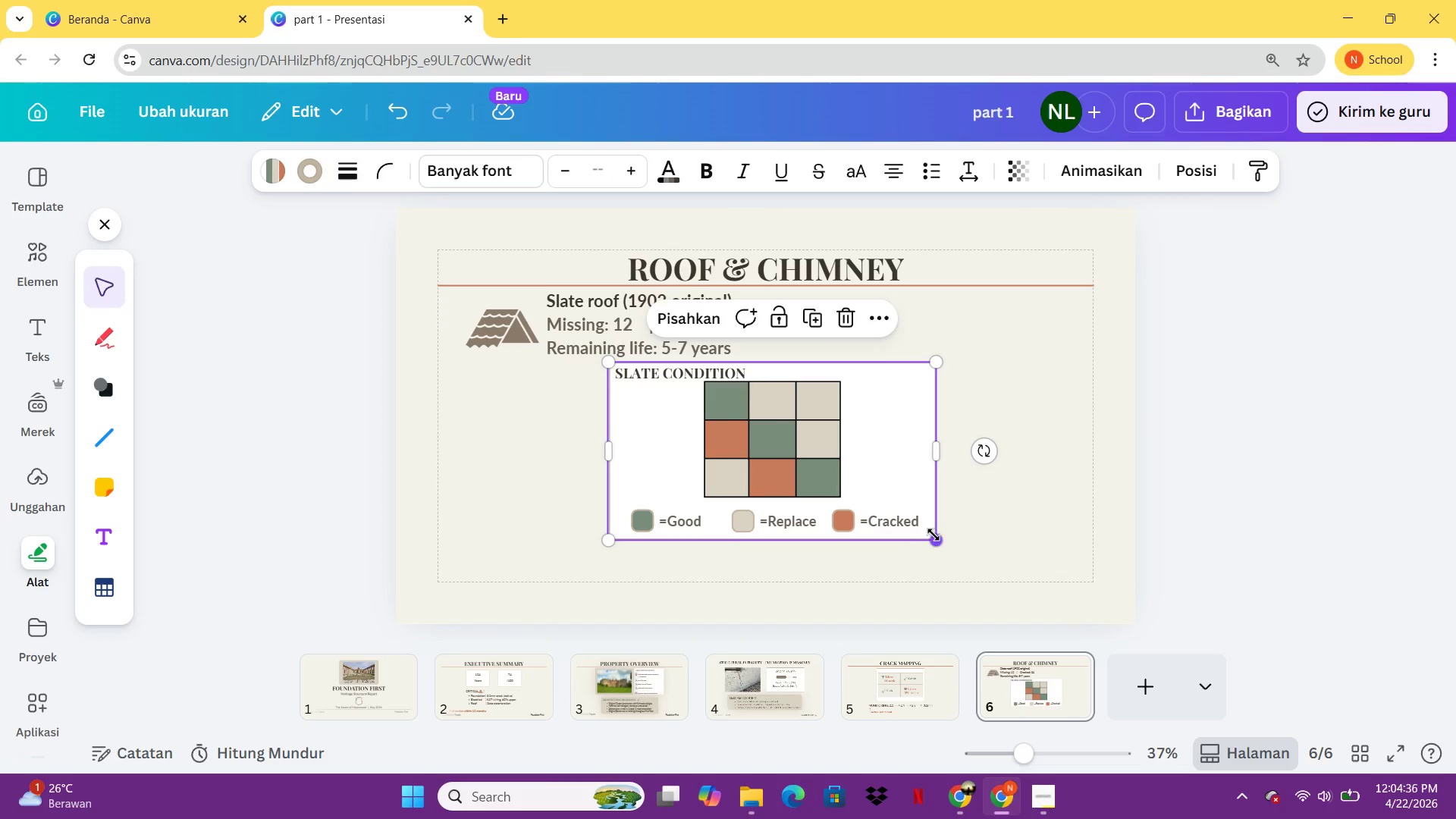 
left_click_drag(start_coordinate=[934, 535], to_coordinate=[900, 506])
 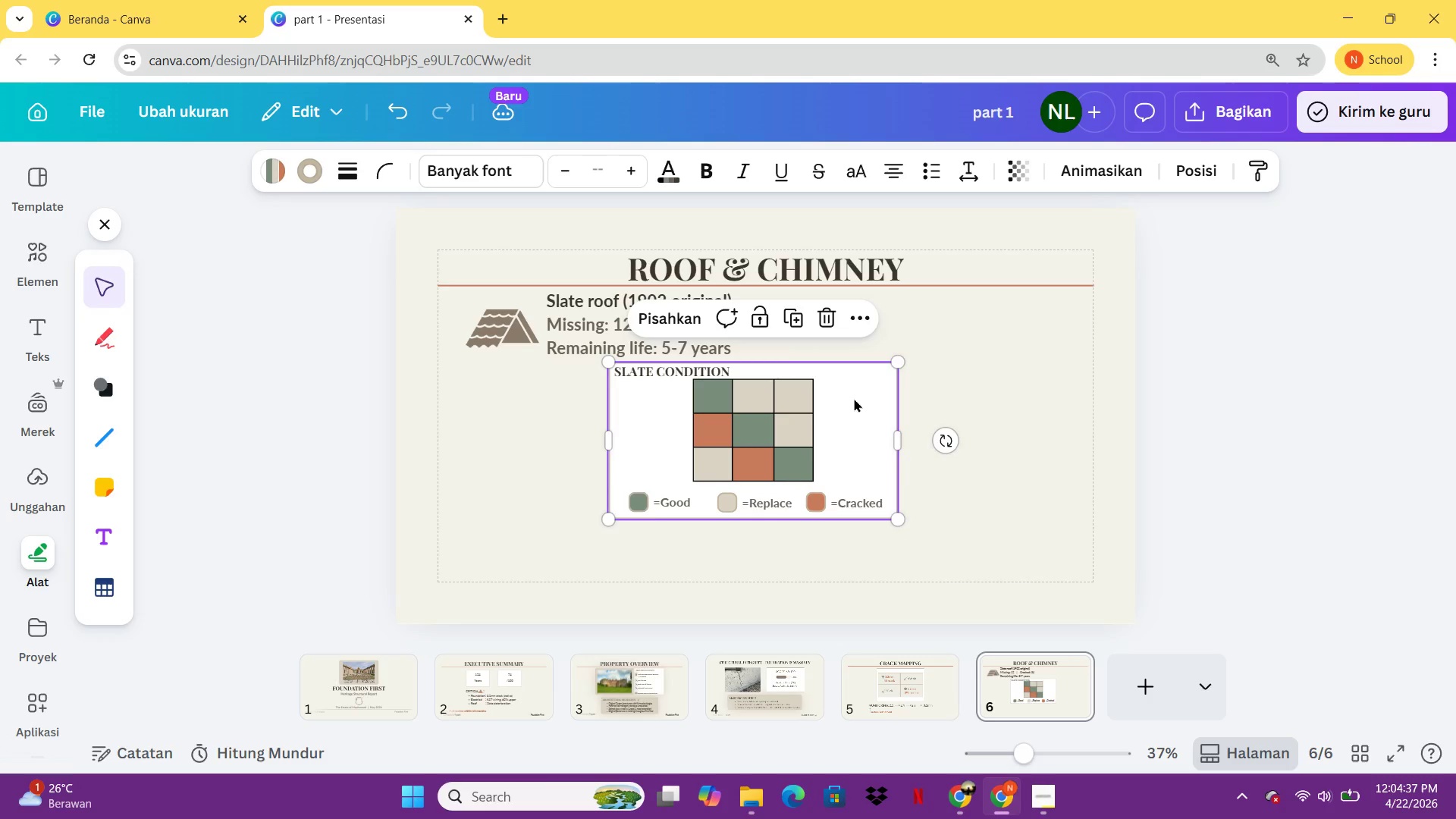 
left_click_drag(start_coordinate=[854, 398], to_coordinate=[873, 403])
 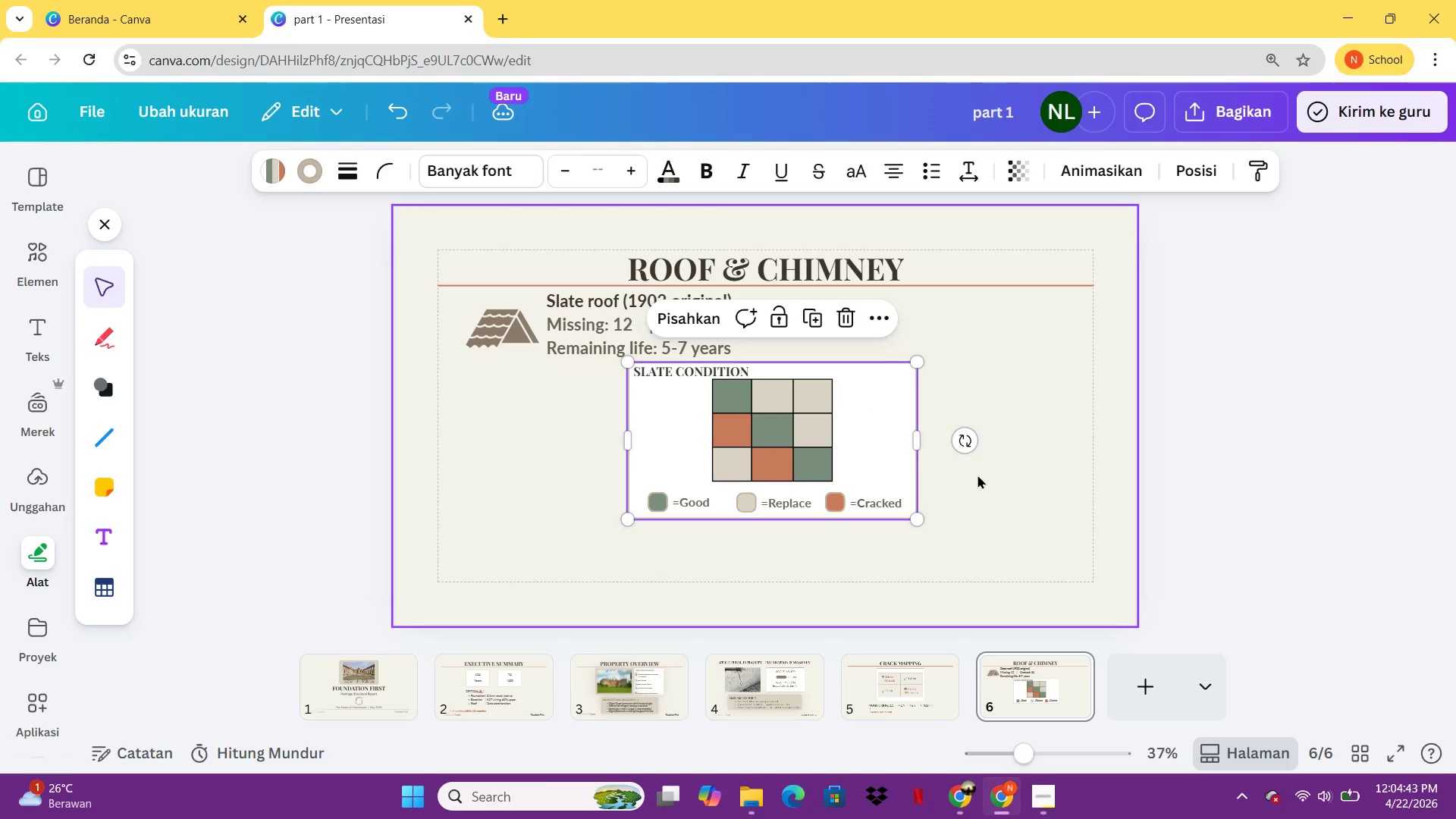 
left_click([977, 475])
 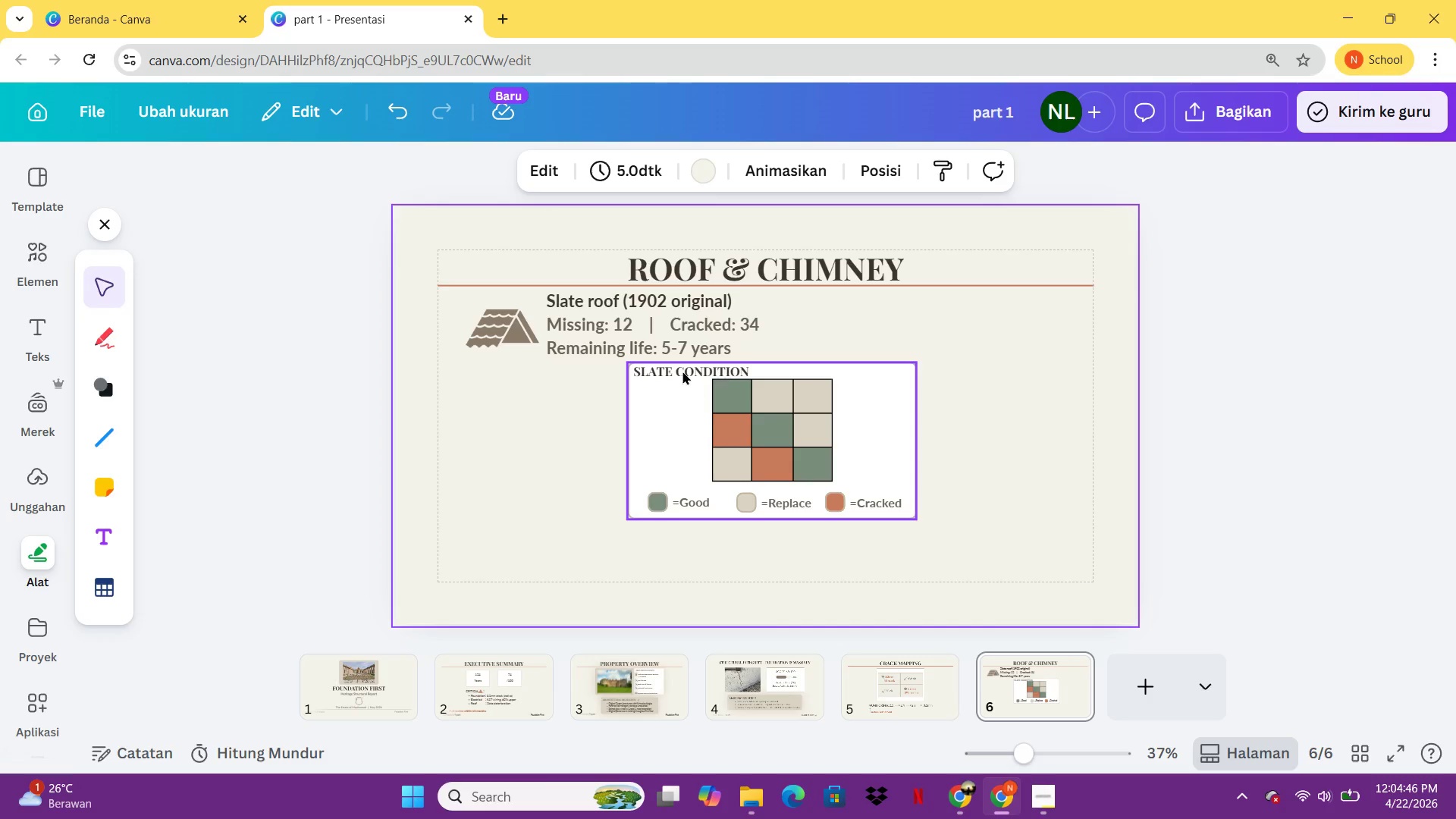 
left_click([632, 334])
 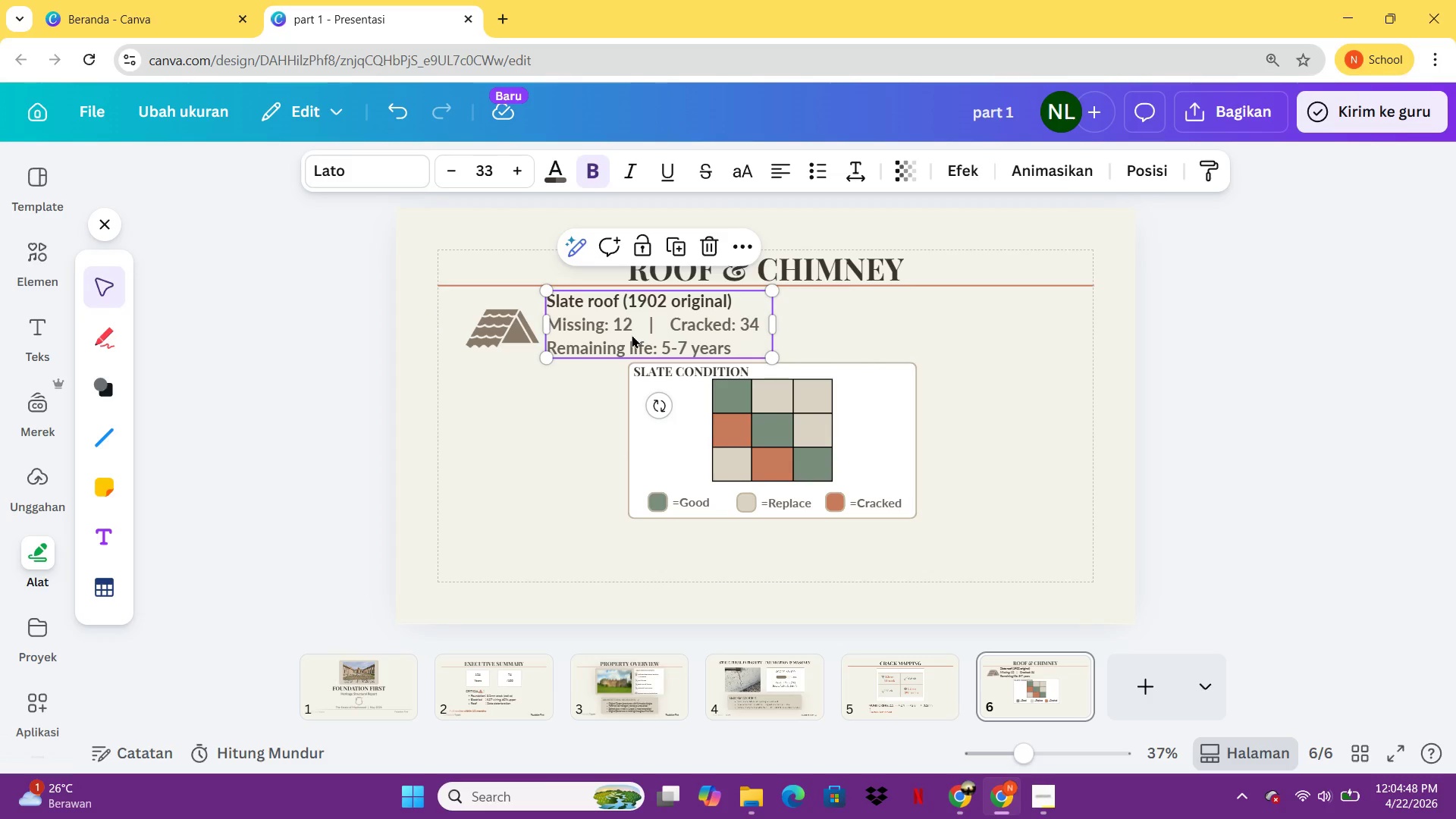 
key(Control+C)
 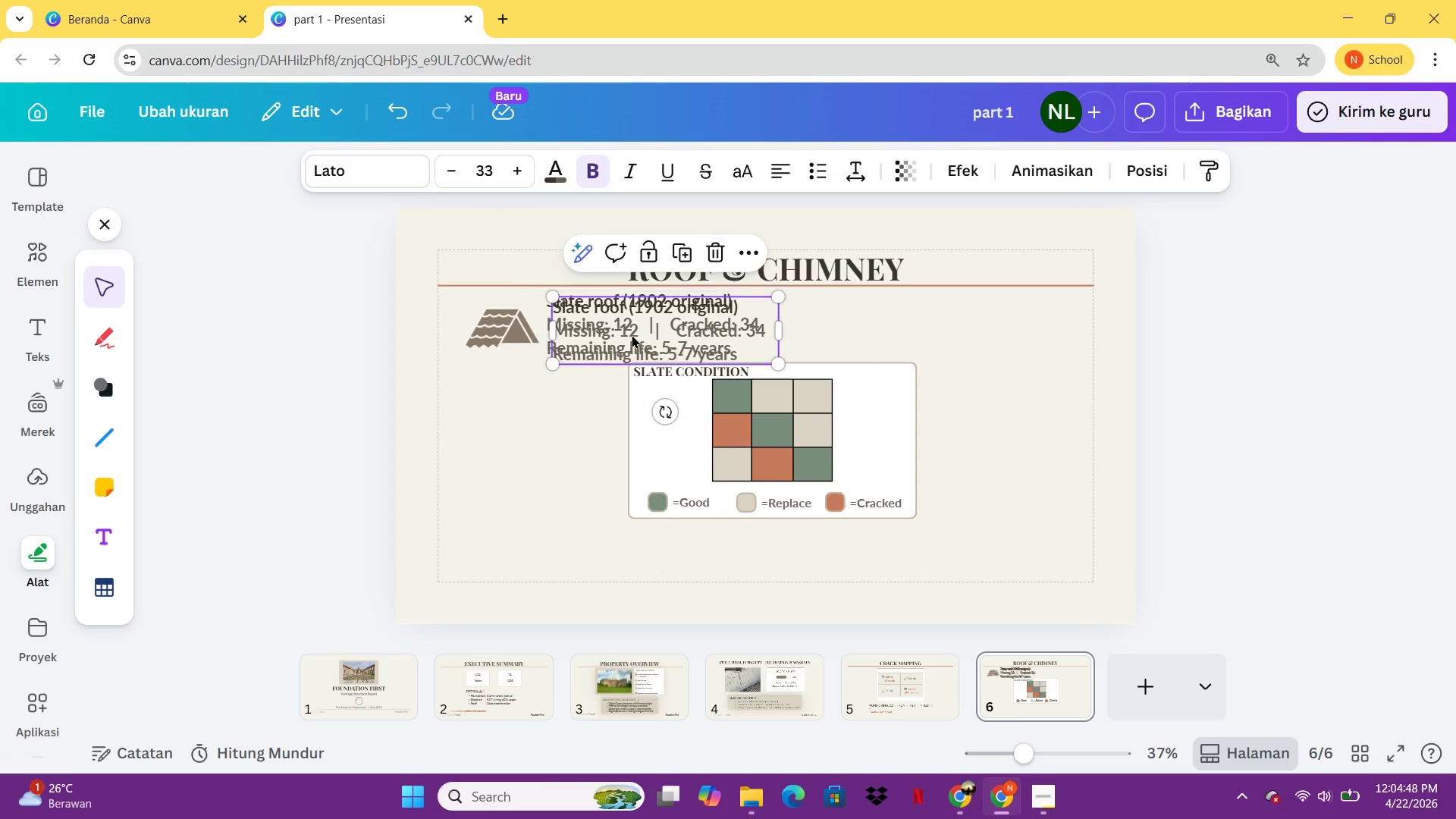 
key(Control+V)
 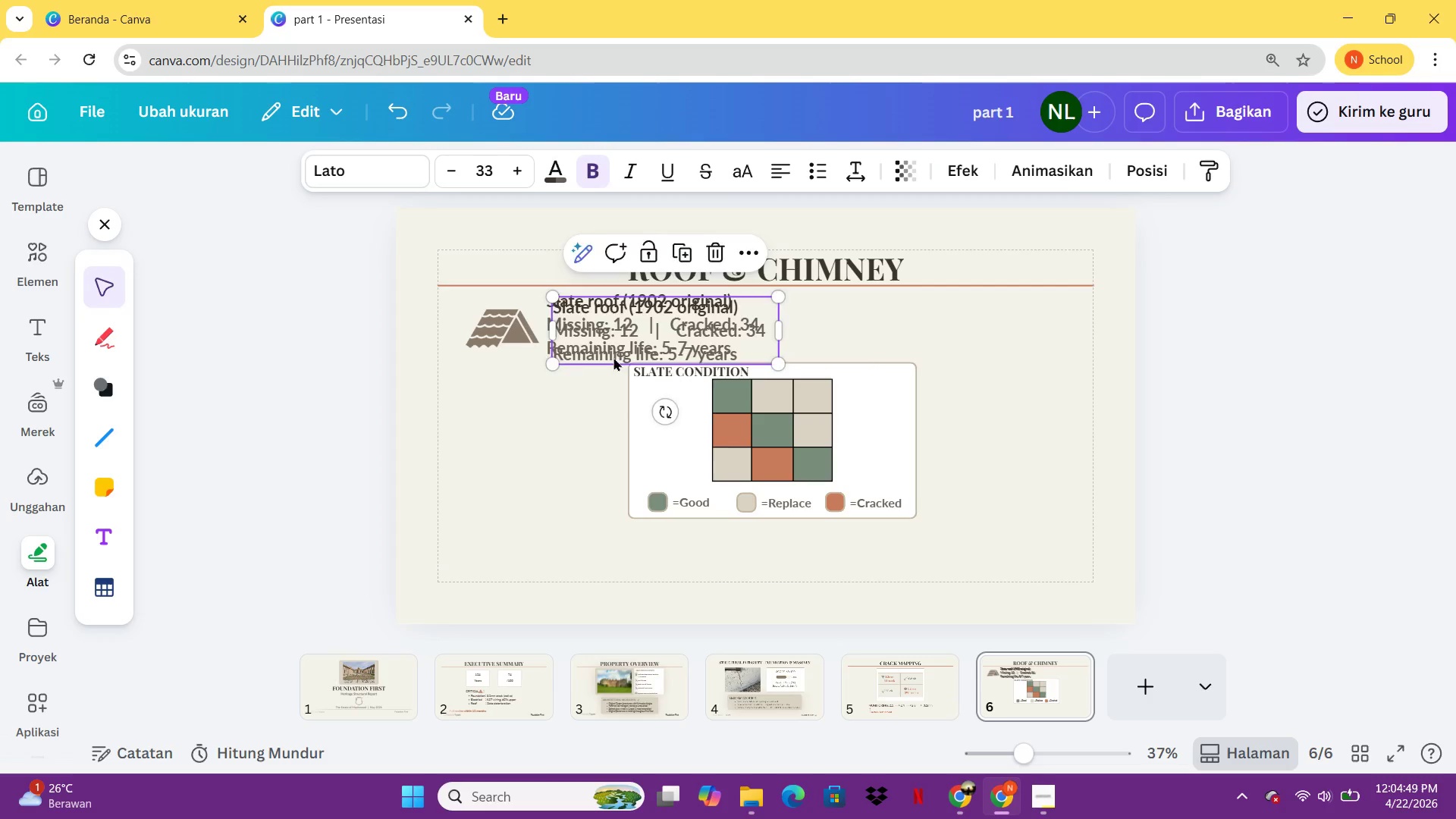 
left_click_drag(start_coordinate=[632, 334], to_coordinate=[526, 568])
 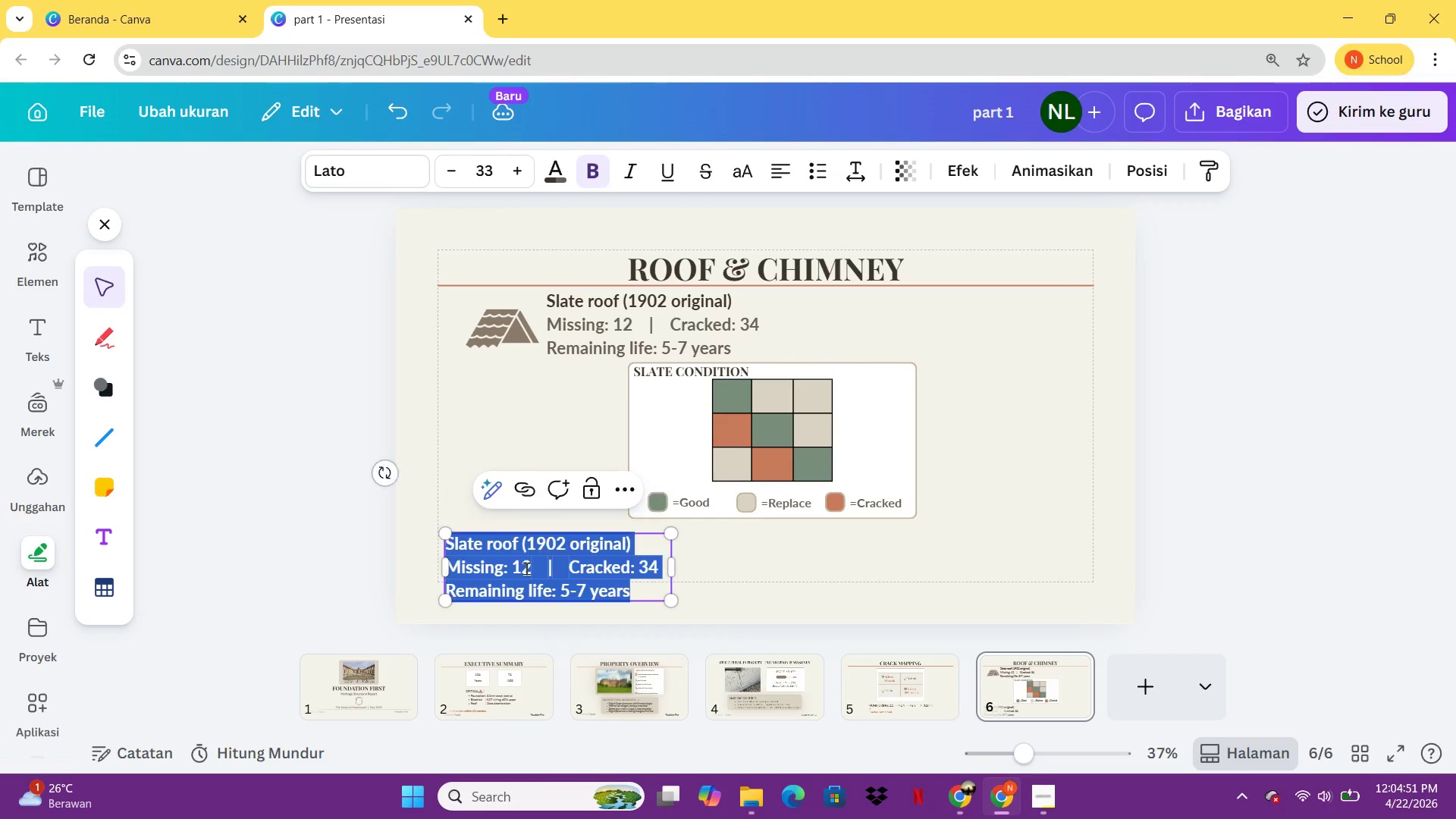 
double_click([526, 568])
 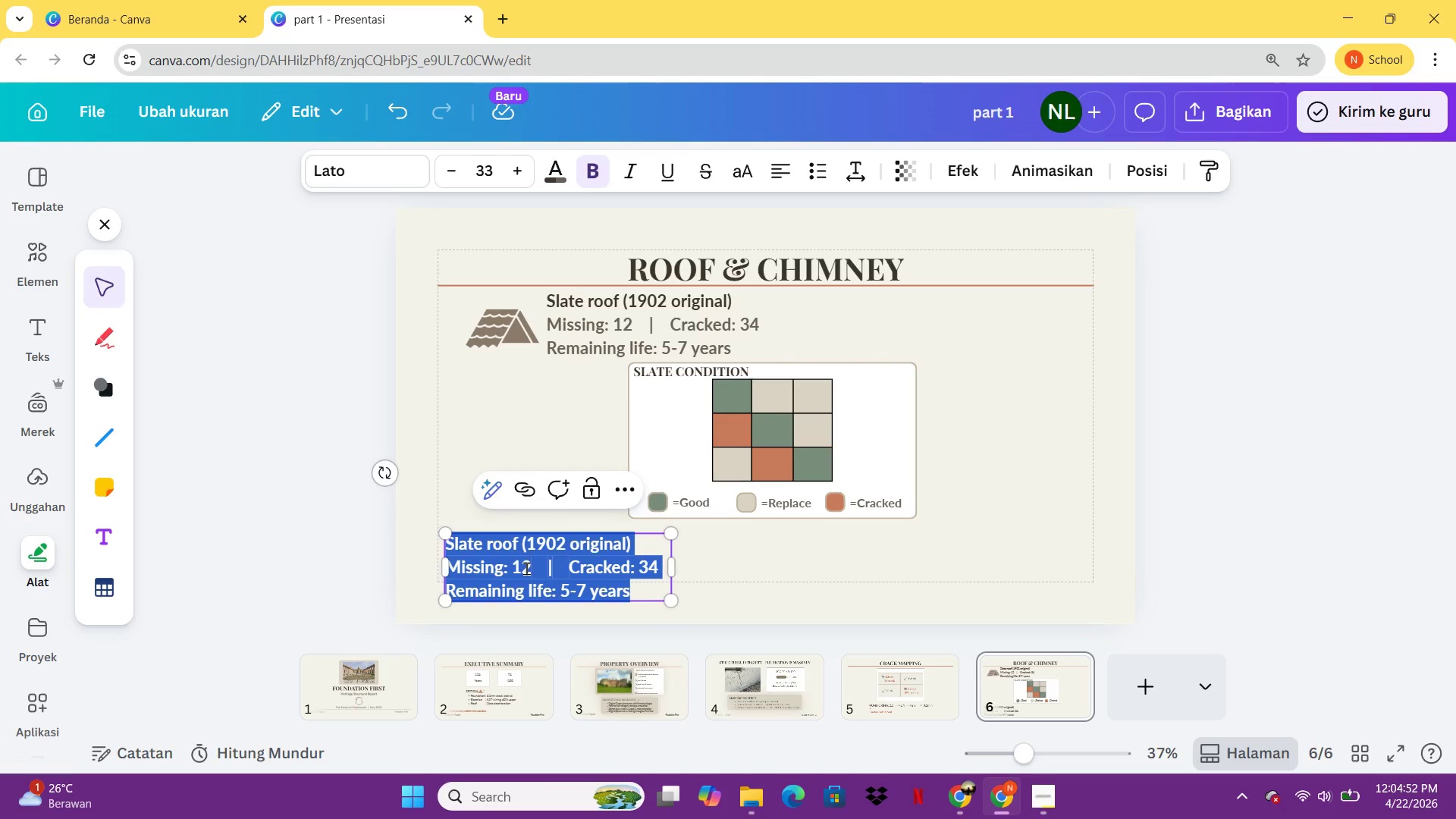 
type(CHIMNEY)
 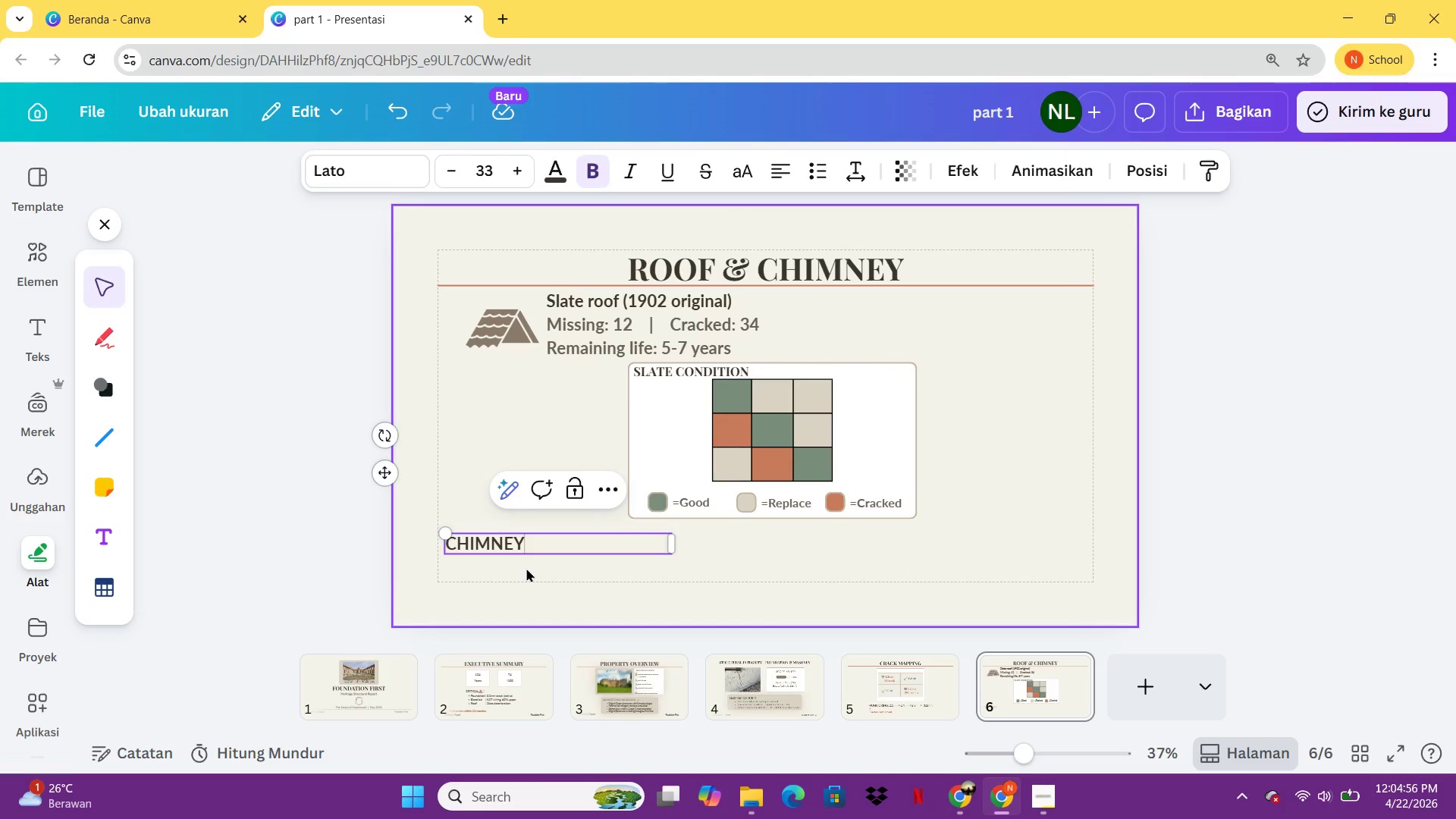 
type(: 2.2     lean      |     Missing cap)
 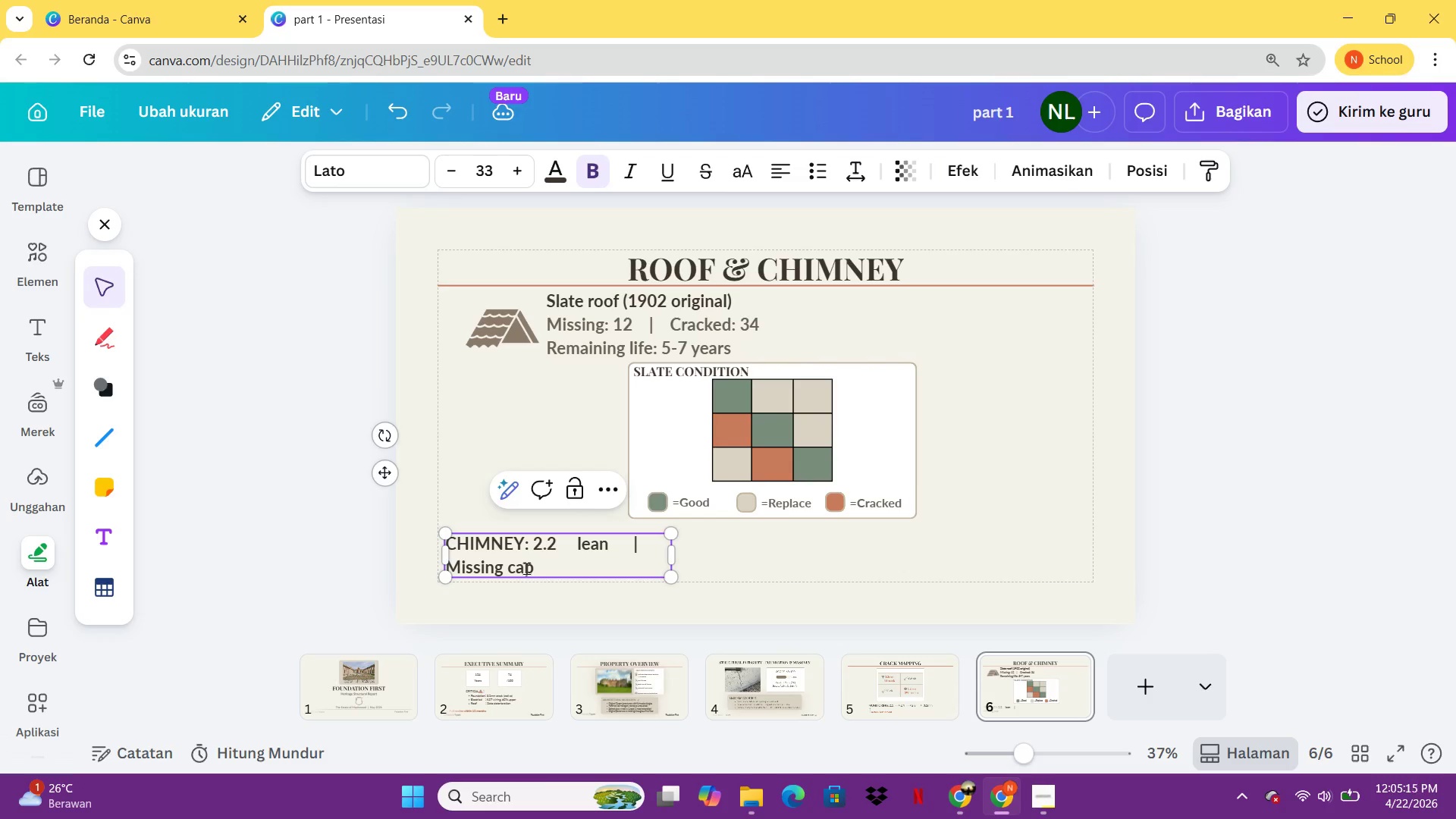 
left_click_drag(start_coordinate=[677, 552], to_coordinate=[780, 551])
 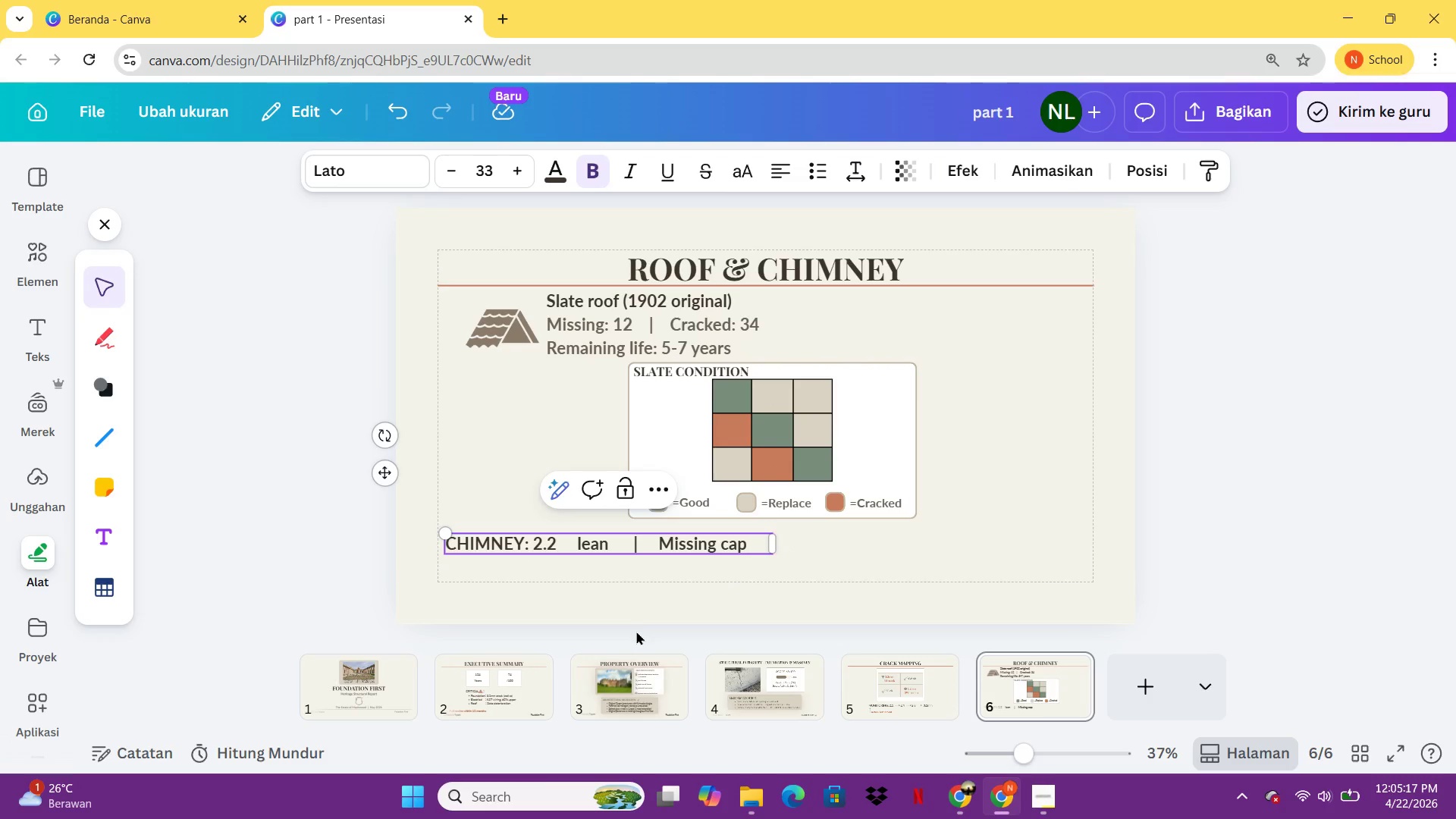 
left_click([636, 631])
 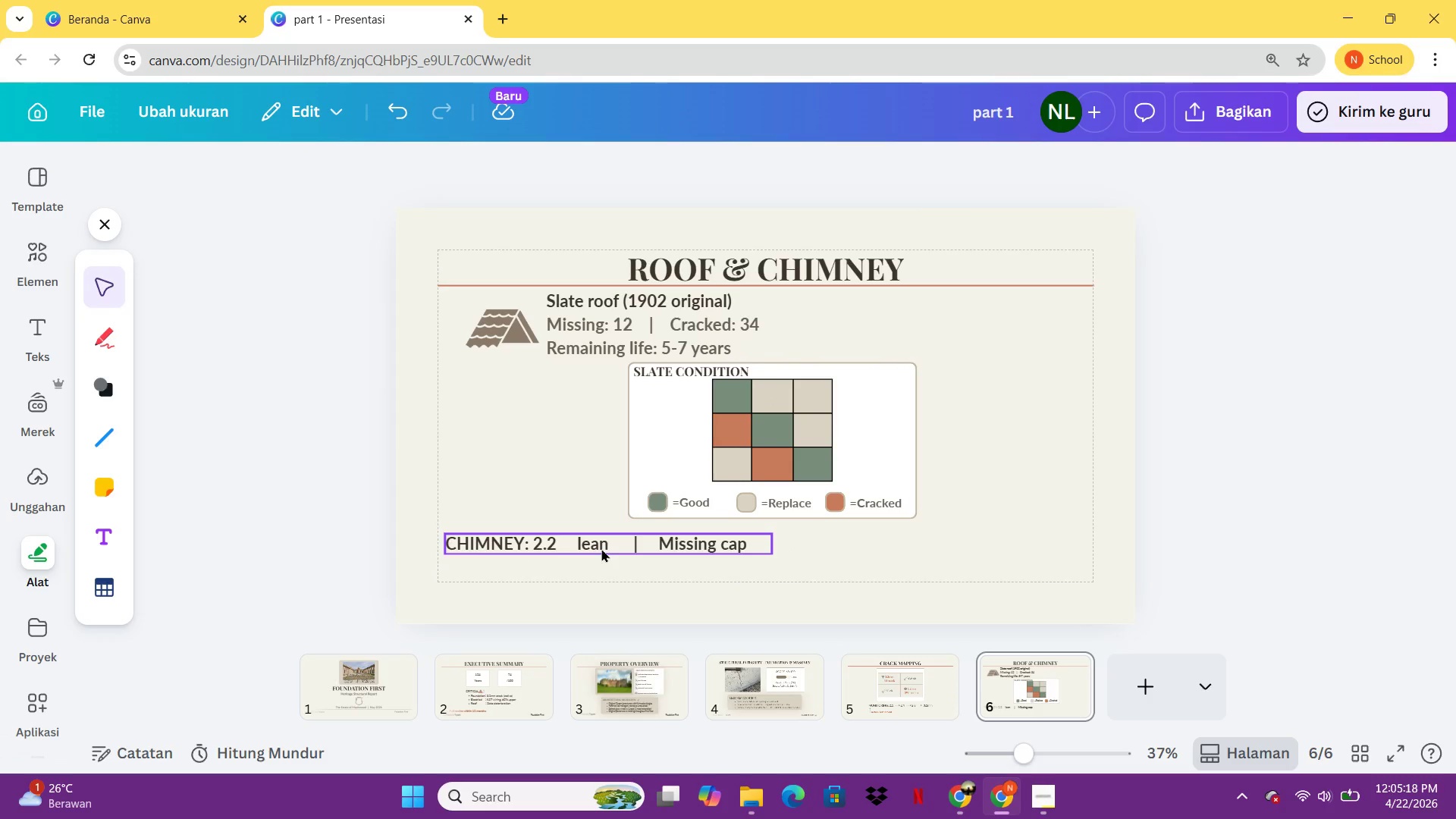 
left_click_drag(start_coordinate=[601, 548], to_coordinate=[642, 551])
 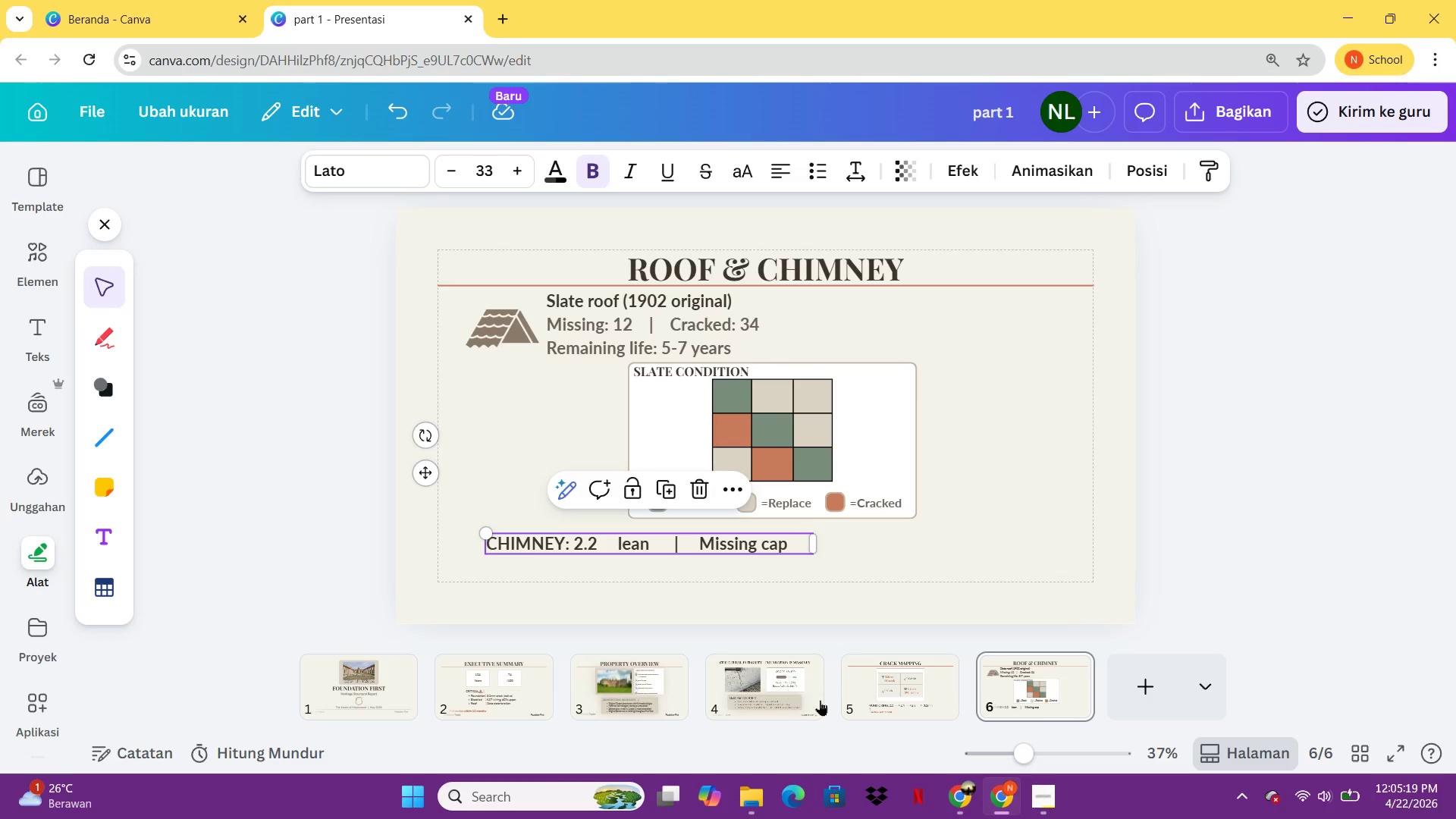 
left_click([863, 698])
 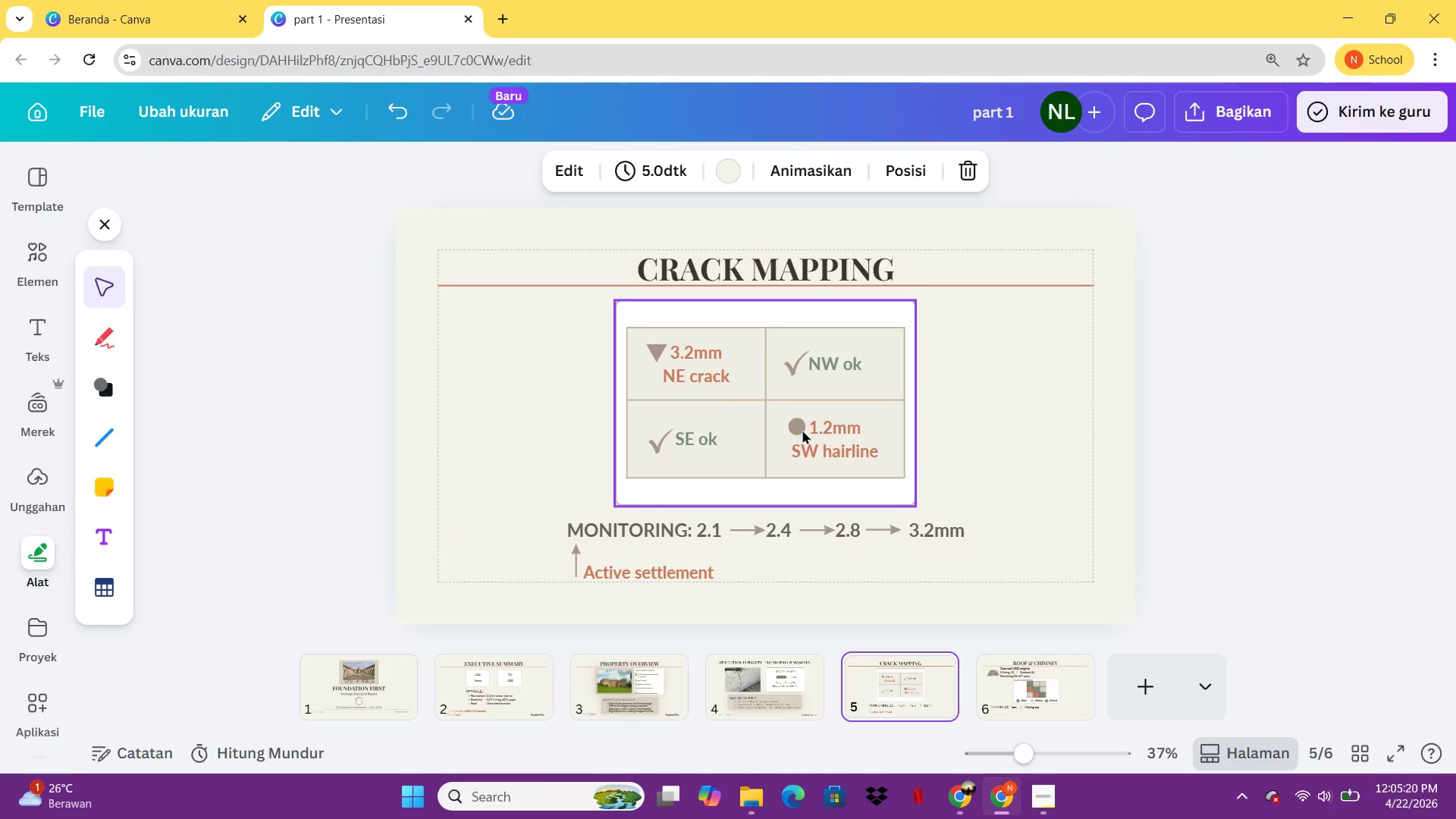 
left_click([796, 430])
 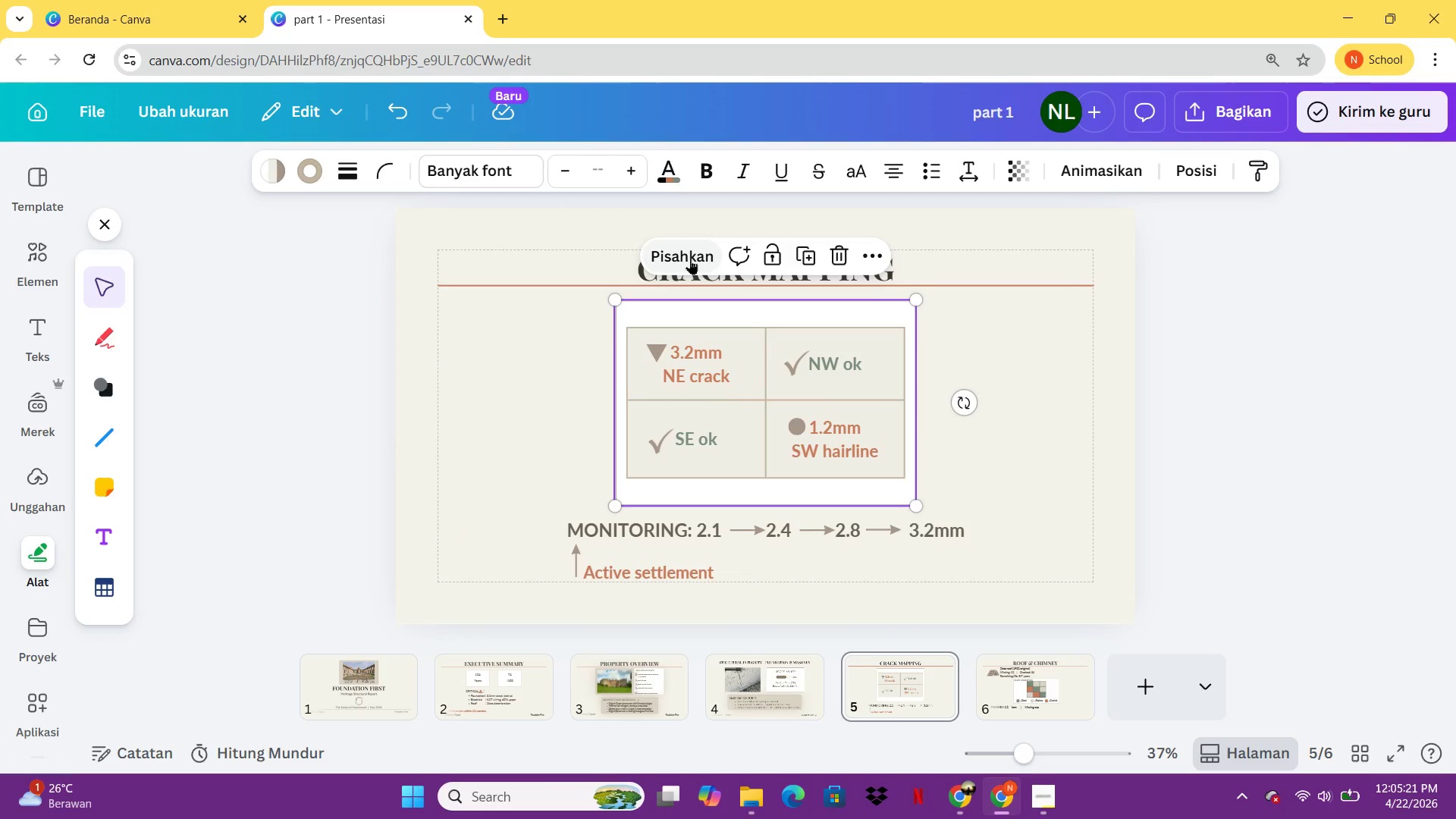 
left_click([689, 259])
 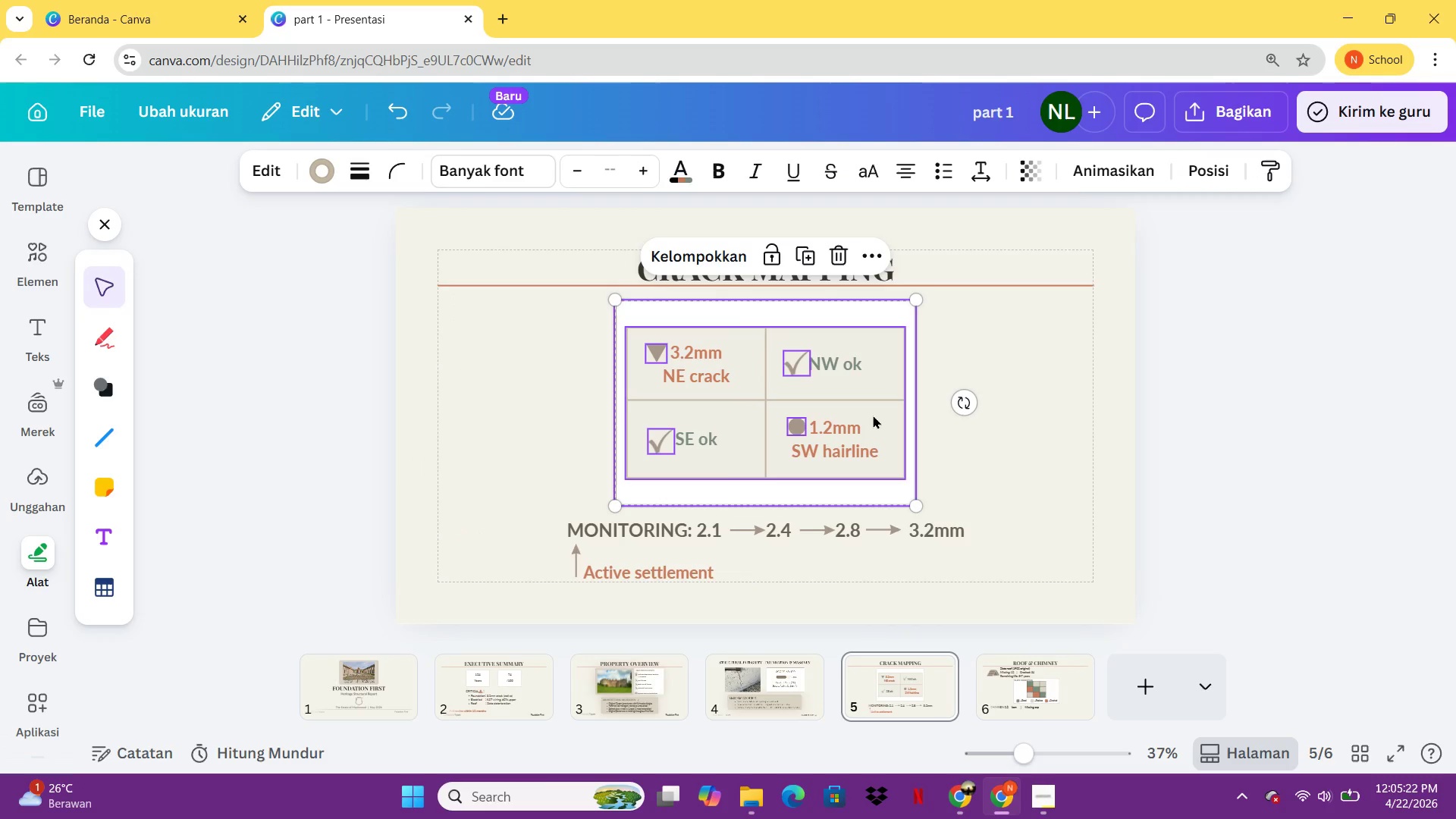 
left_click([874, 415])
 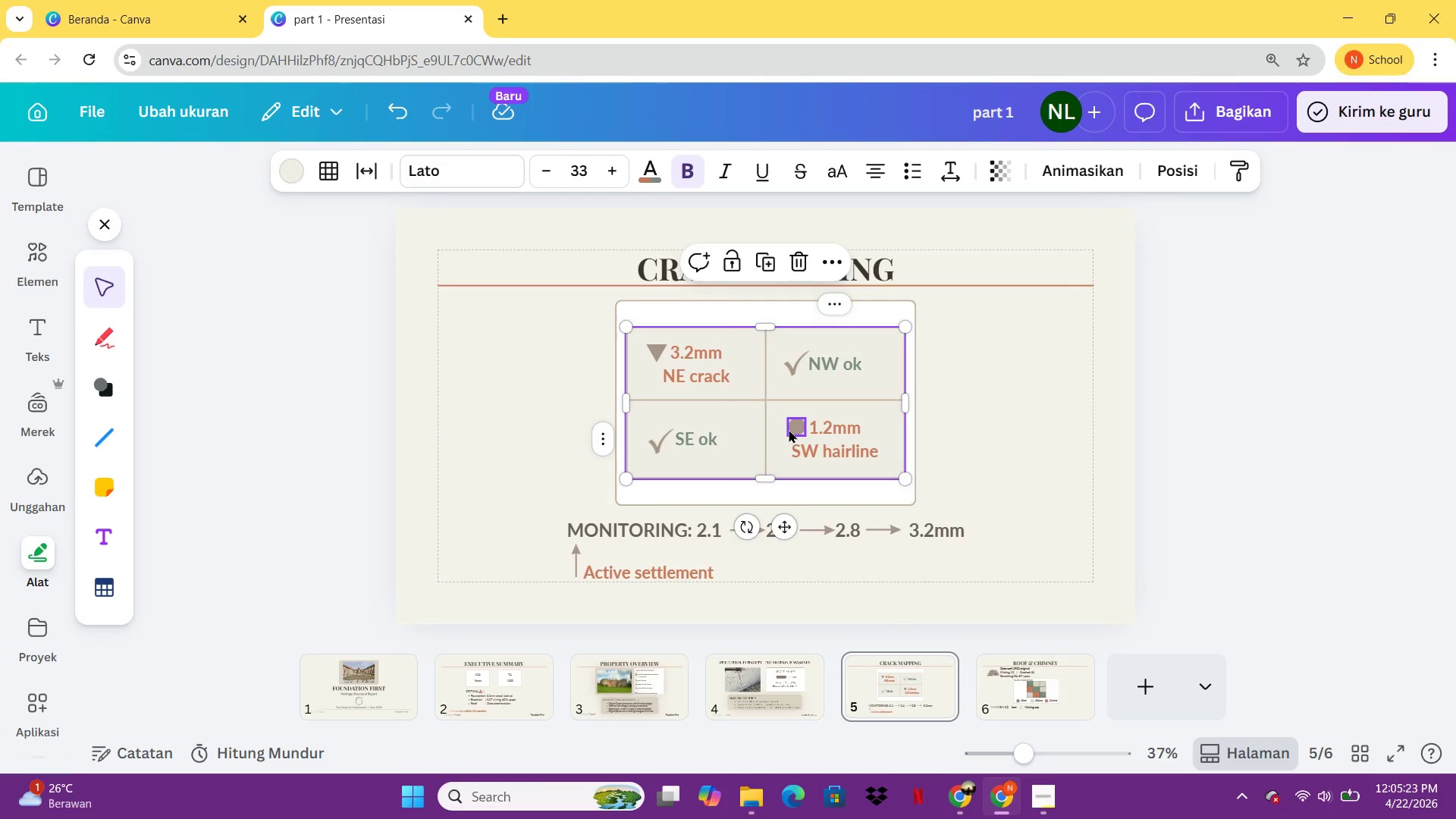 
left_click([789, 429])
 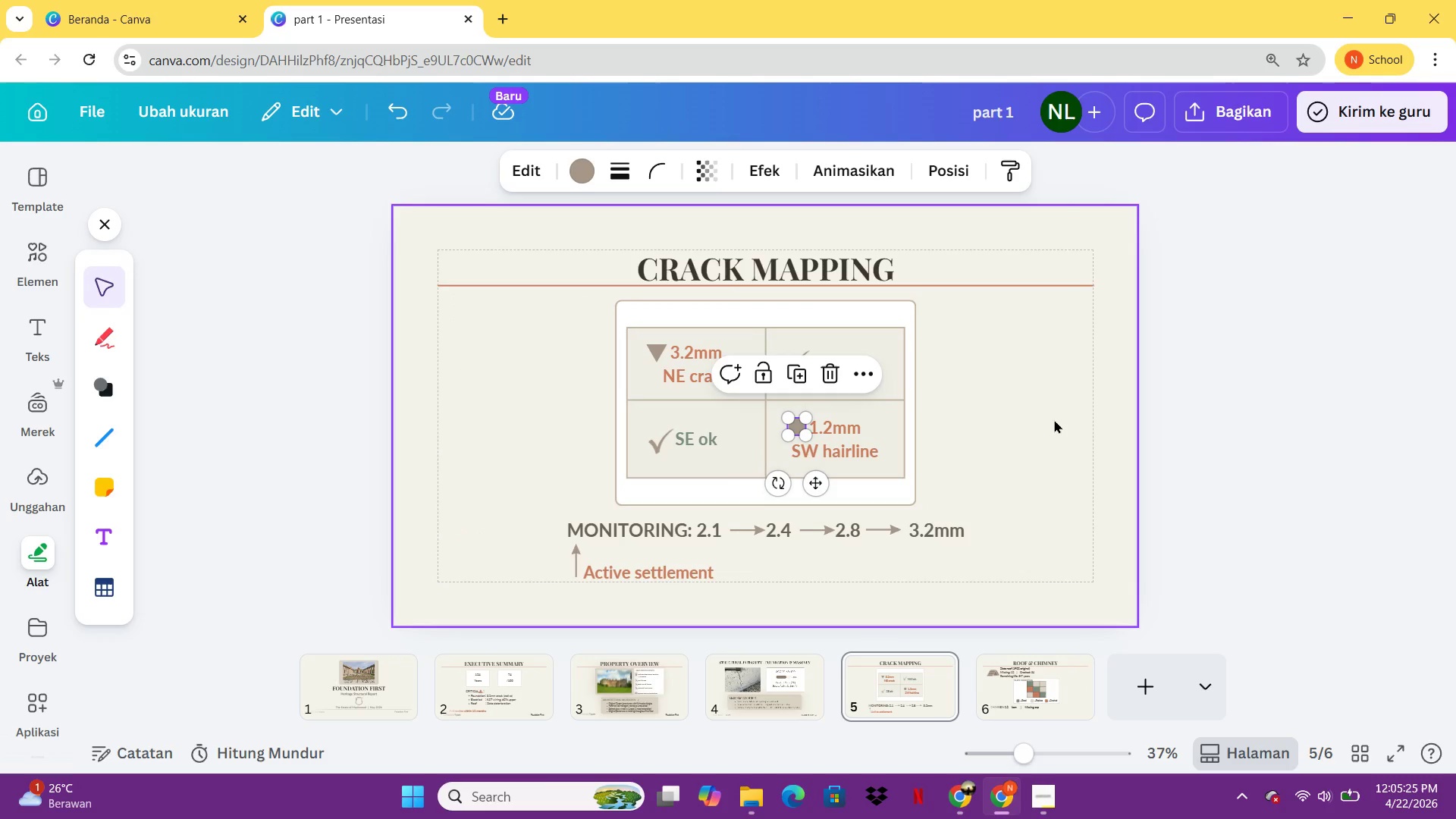 
left_click([1054, 419])
 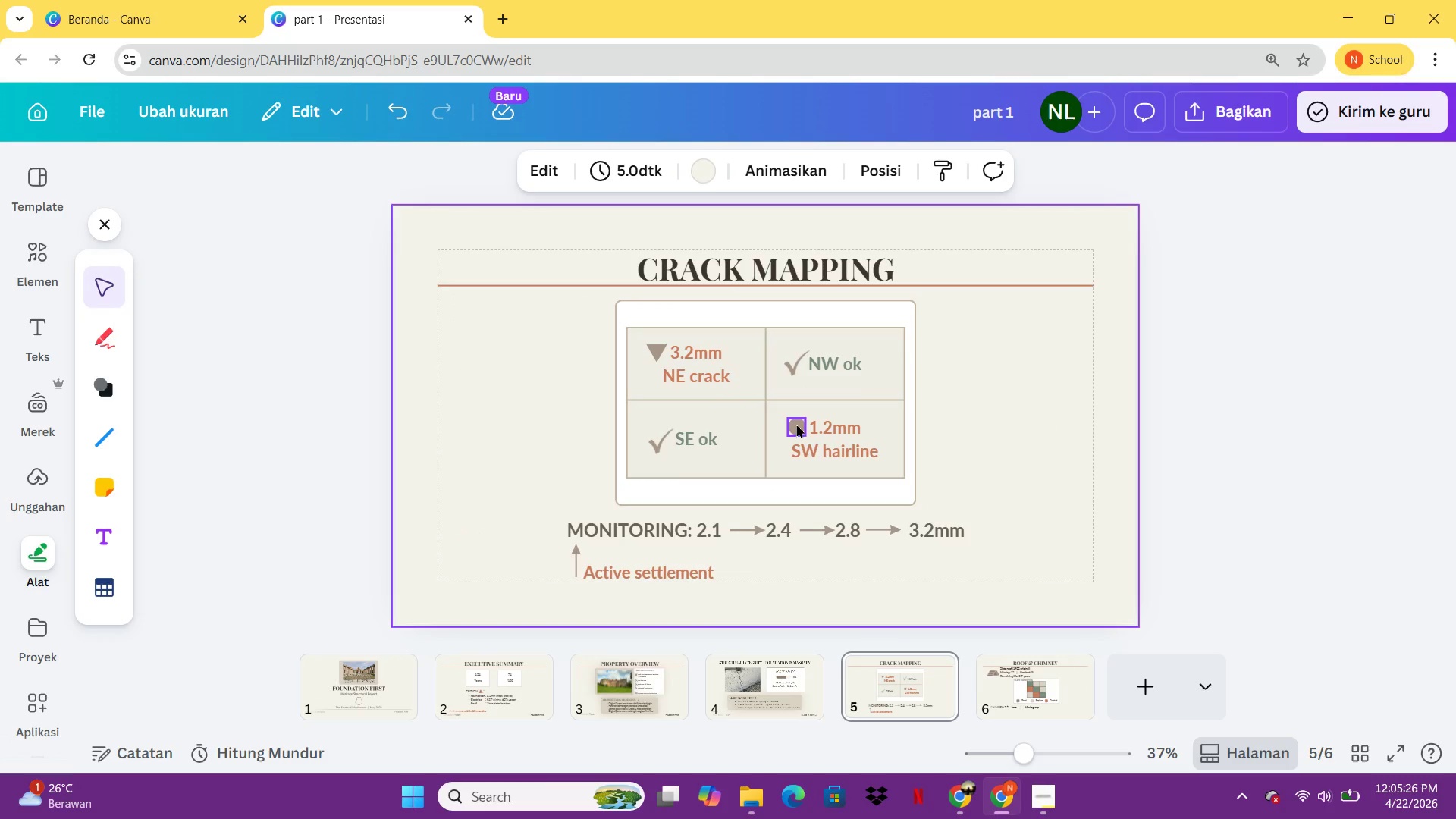 
left_click([796, 424])
 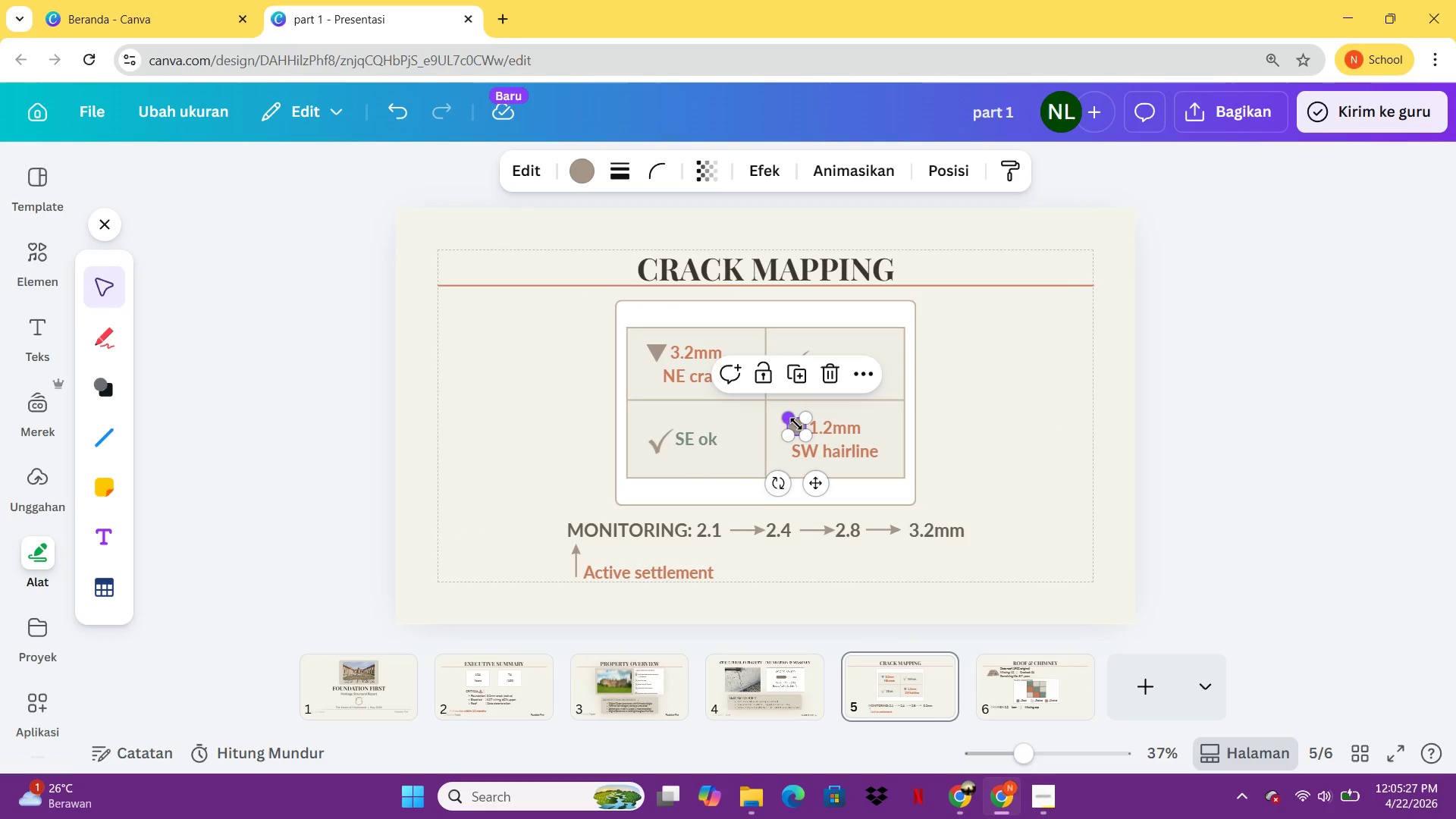 
key(Control+C)
 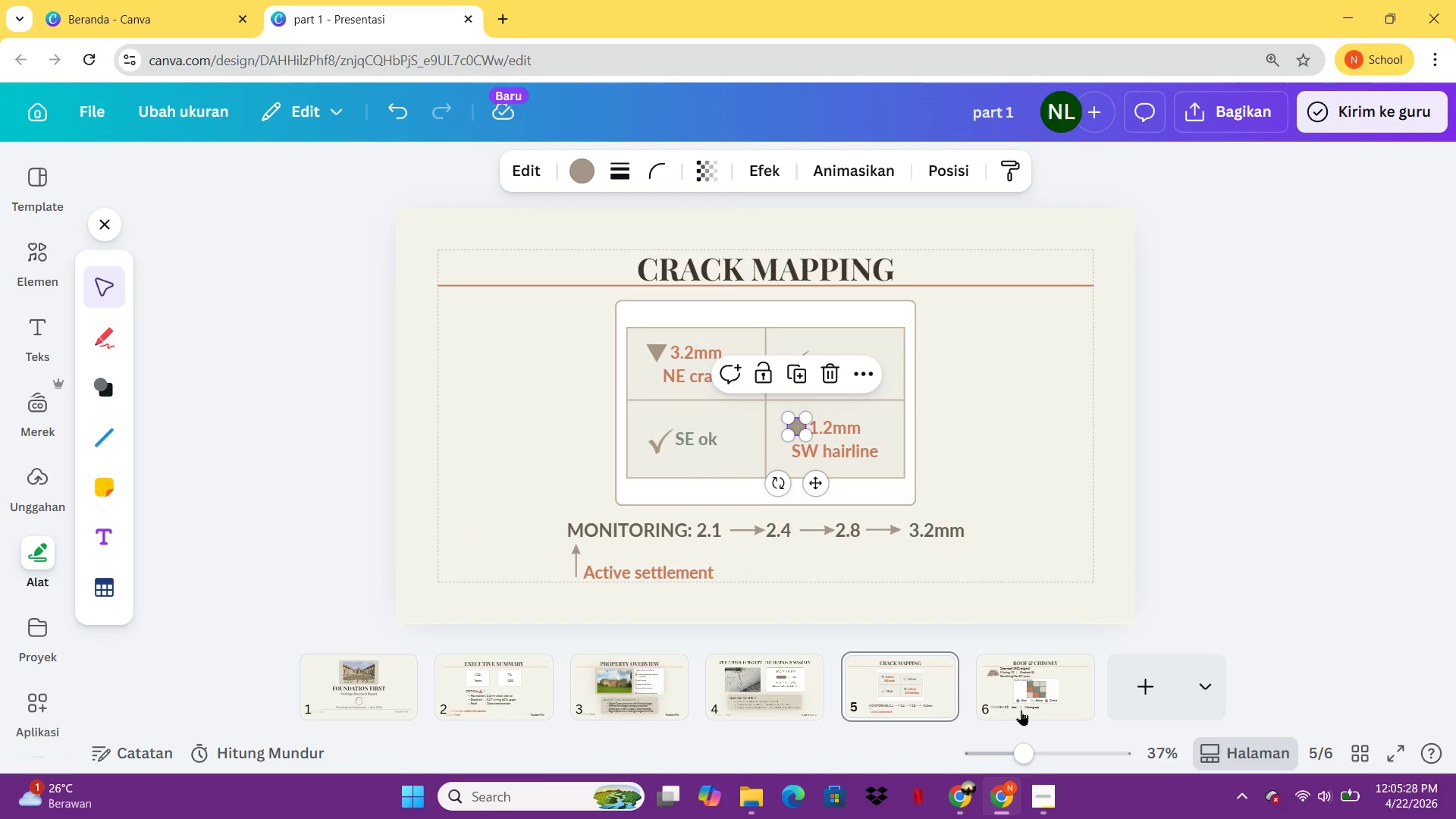 
left_click([1022, 711])
 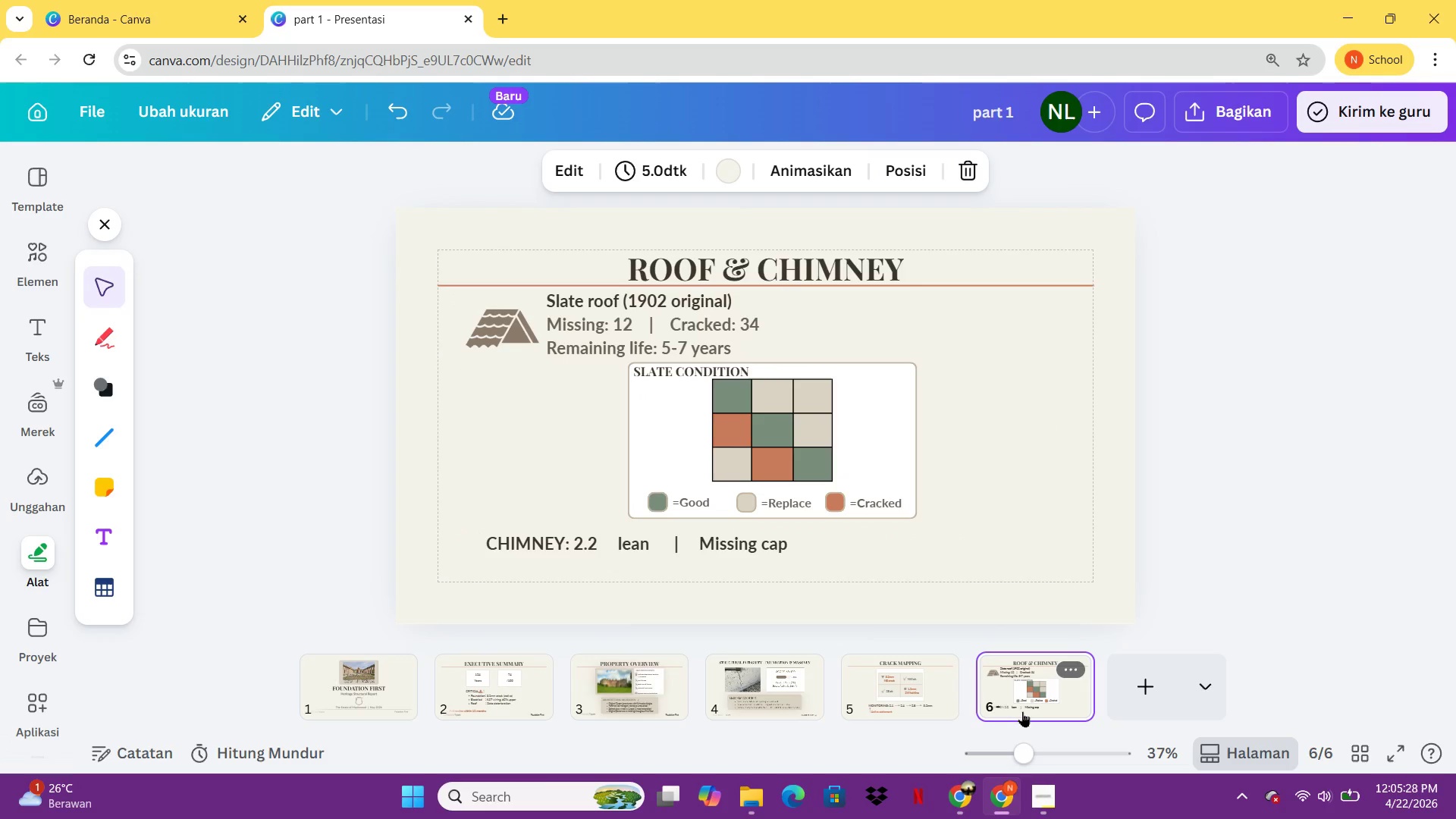 
key(Control+V)
 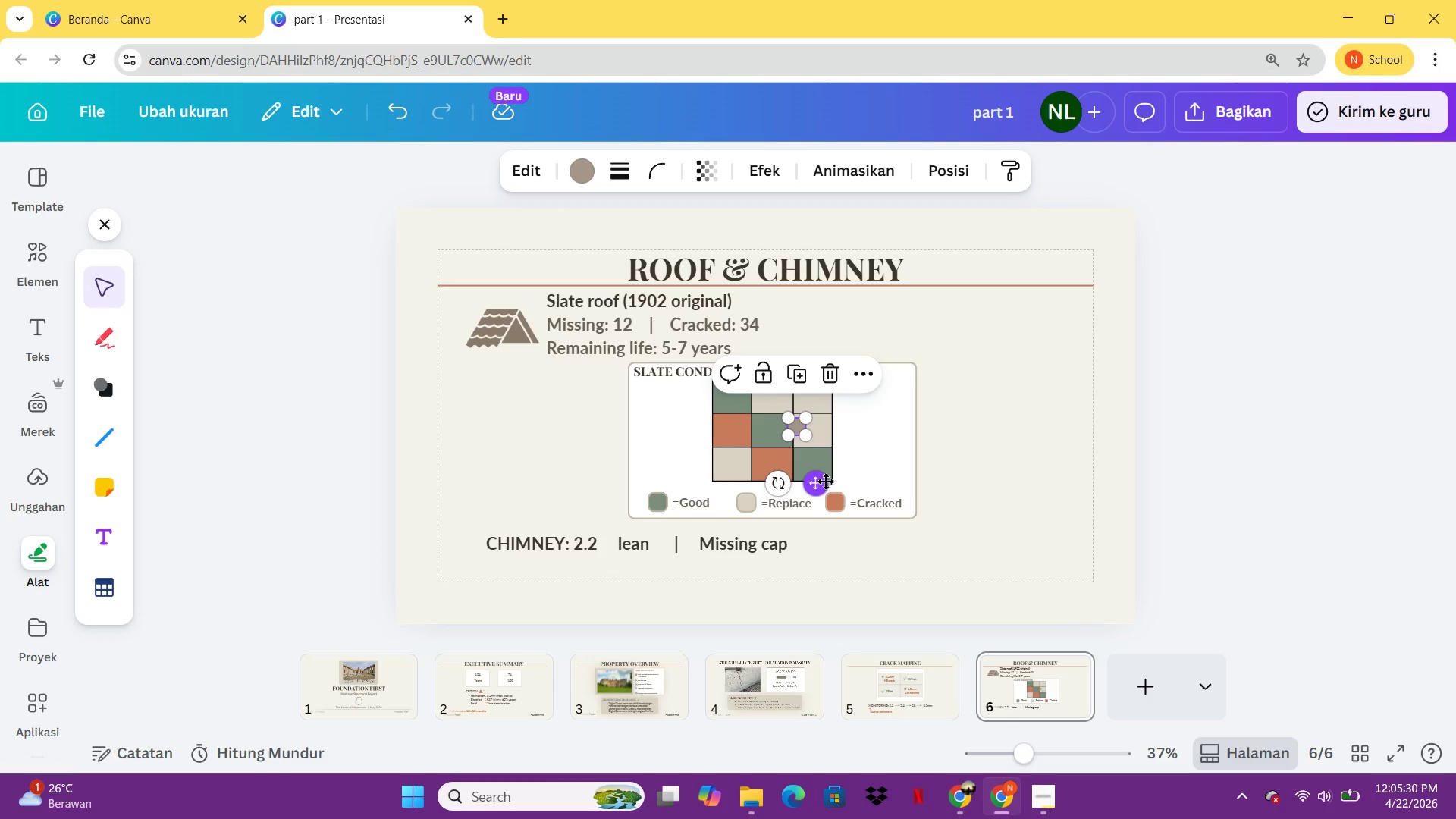 
left_click_drag(start_coordinate=[825, 481], to_coordinate=[672, 582])
 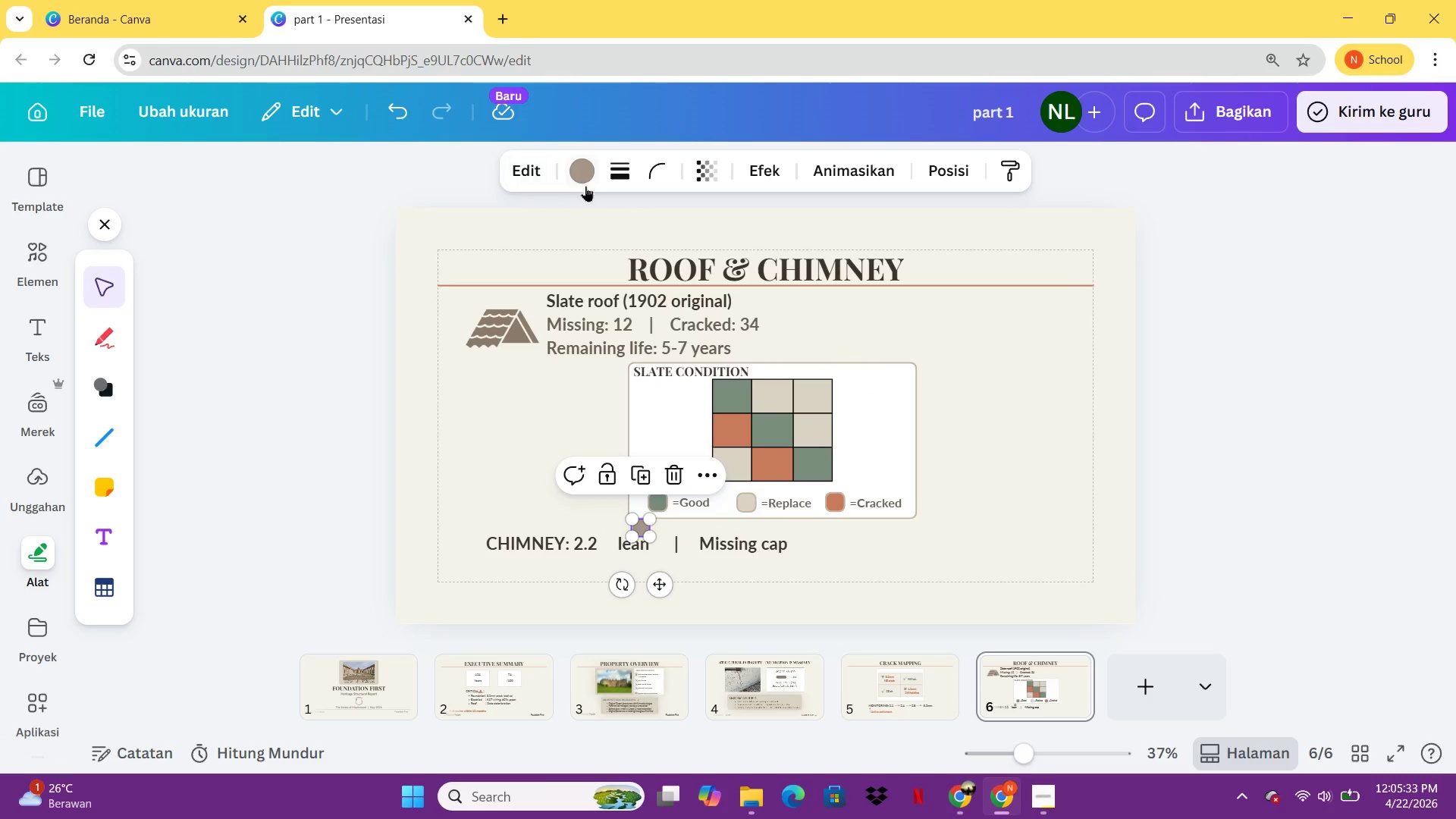 
left_click([588, 190])
 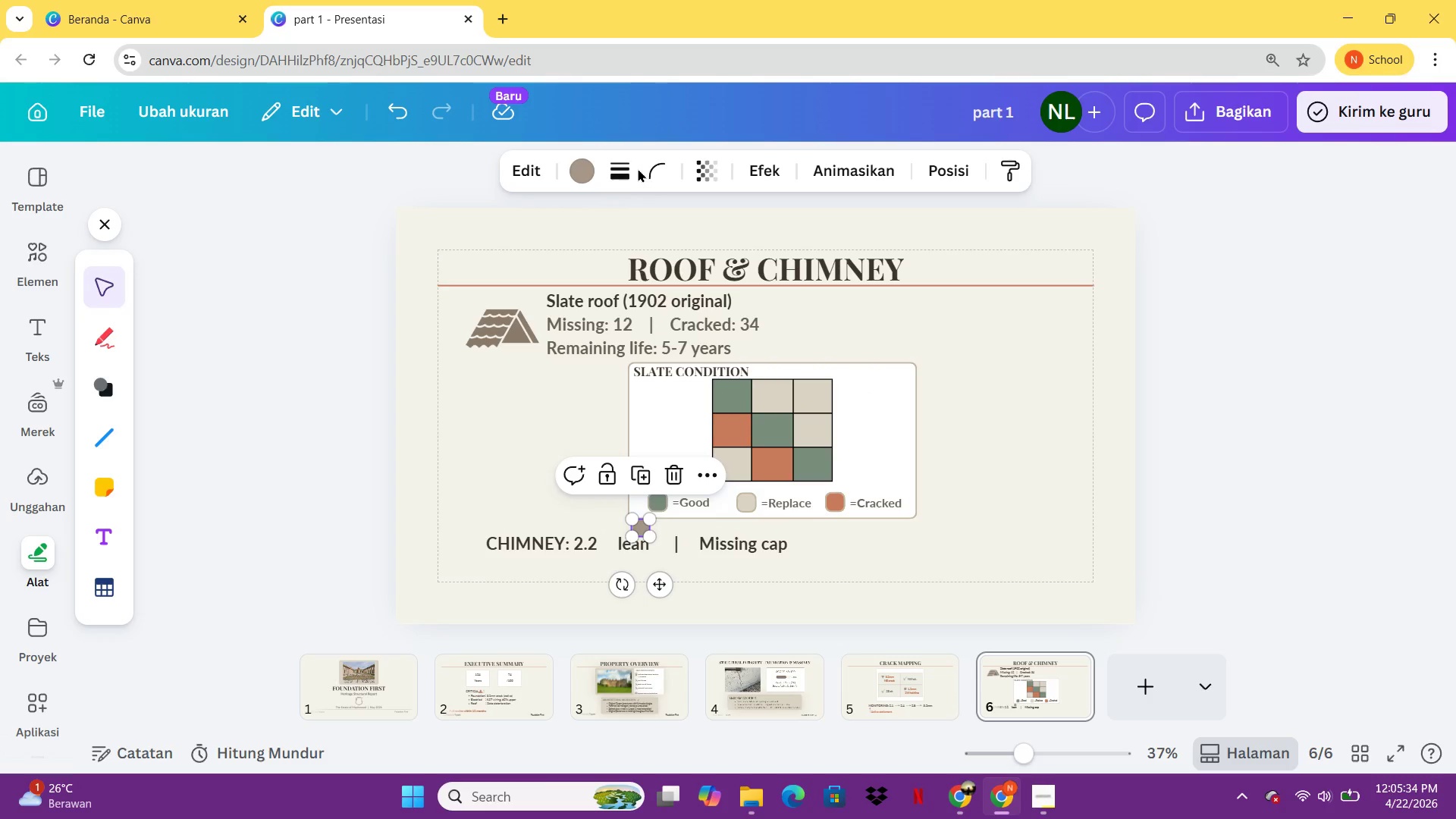 
double_click([624, 168])
 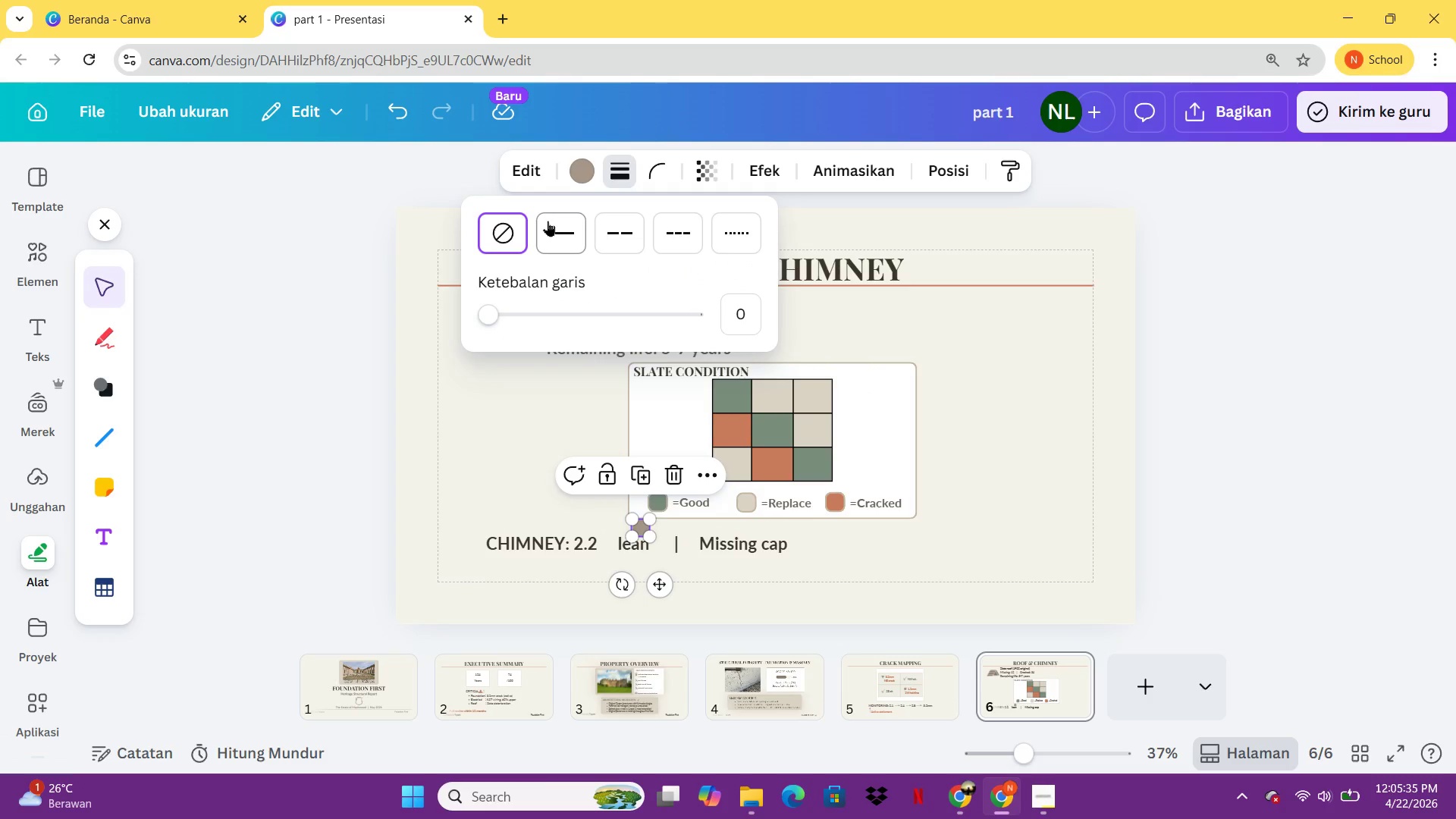 
left_click([548, 222])
 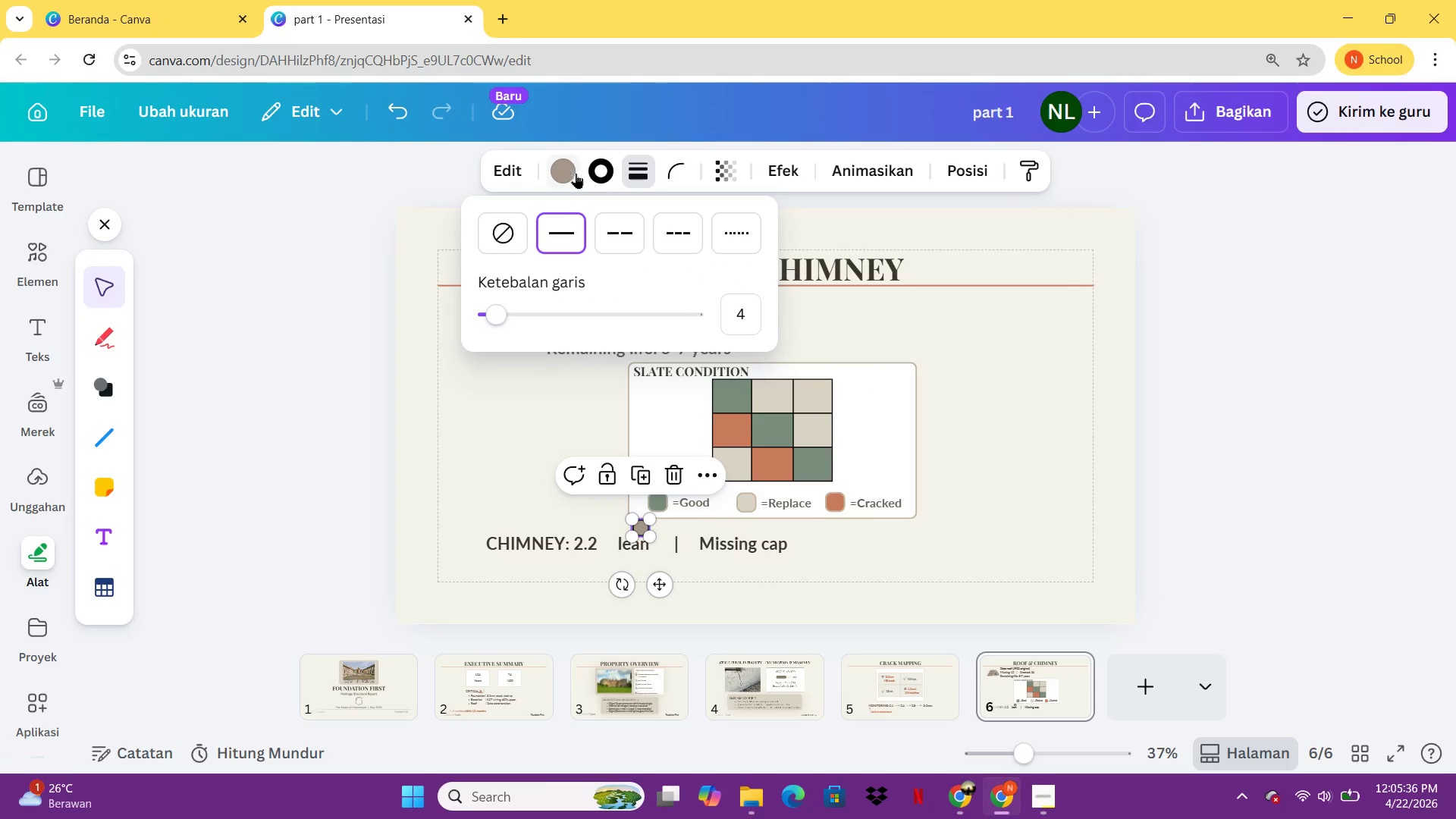 
left_click([561, 168])
 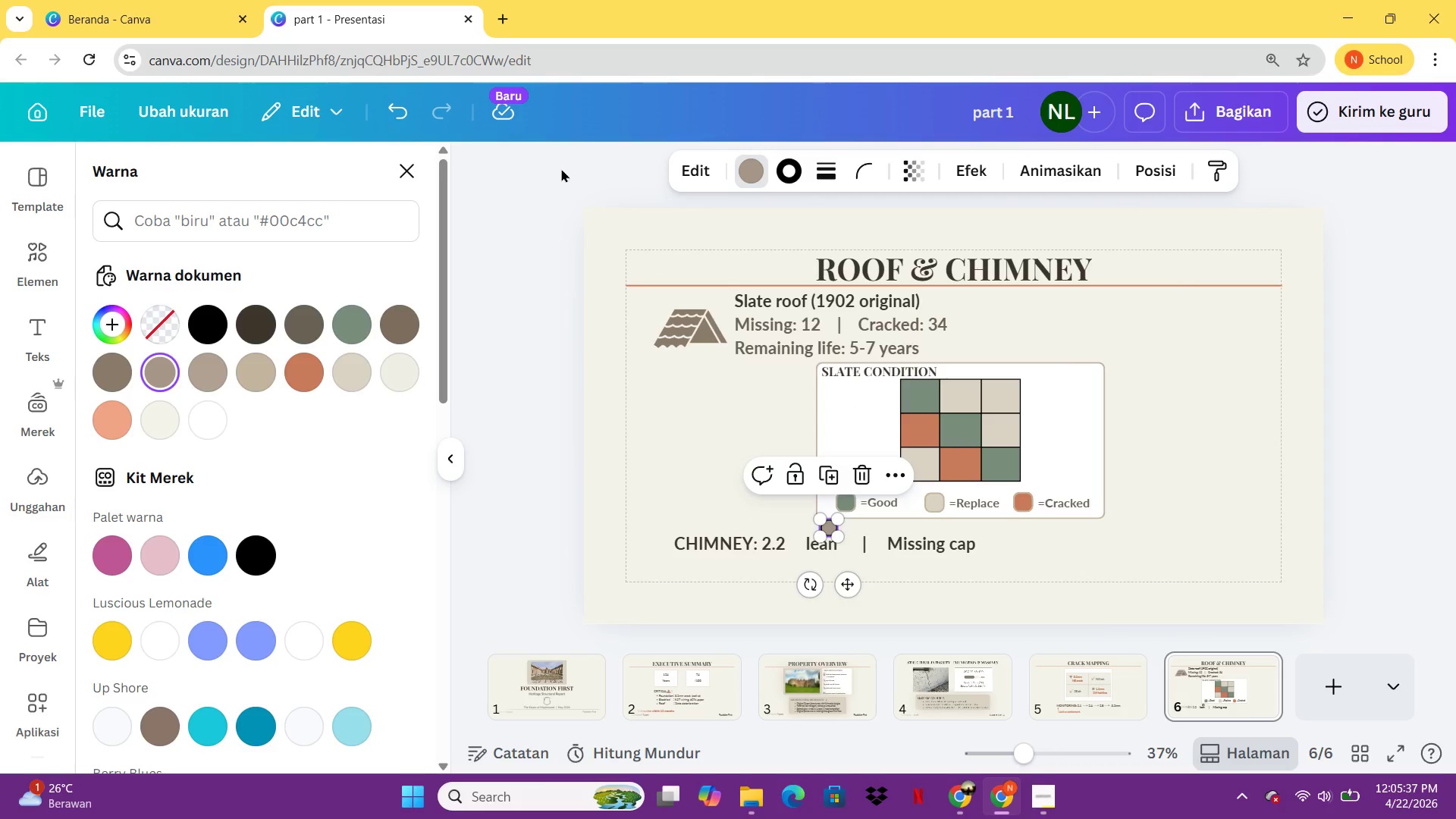 
left_click([561, 168])
 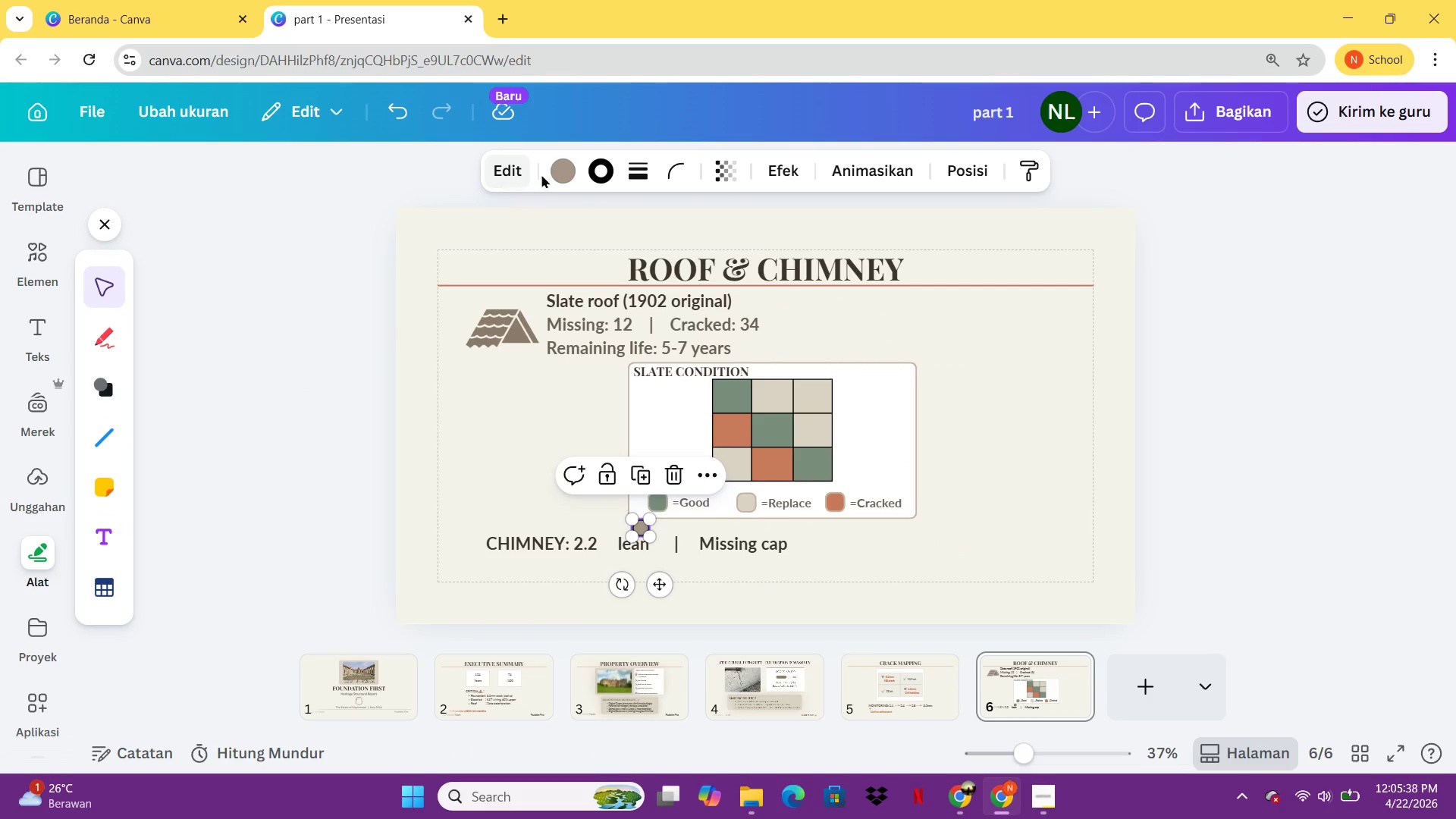 
left_click([558, 168])
 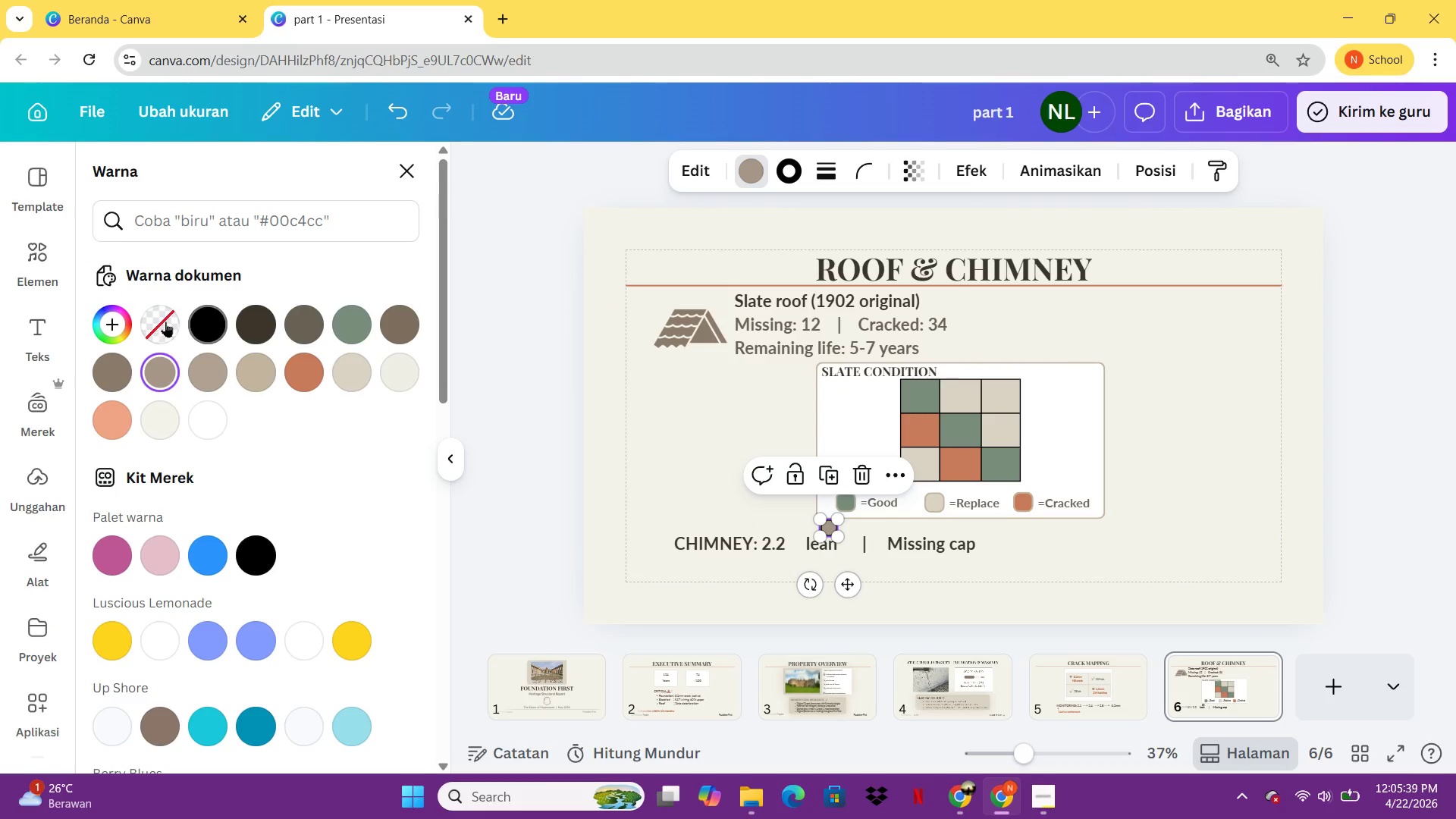 
left_click([158, 322])
 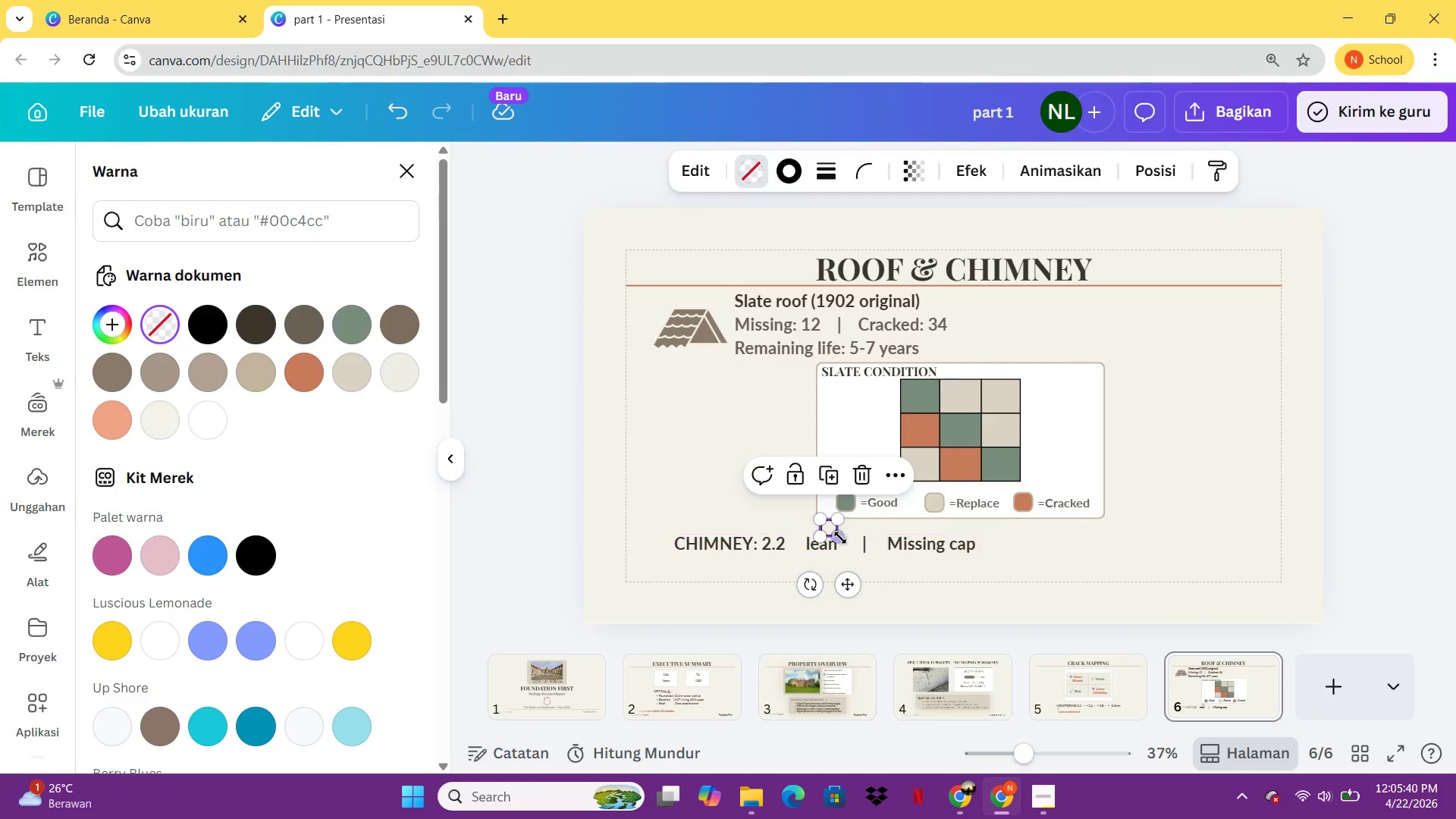 
left_click_drag(start_coordinate=[840, 535], to_coordinate=[833, 531])
 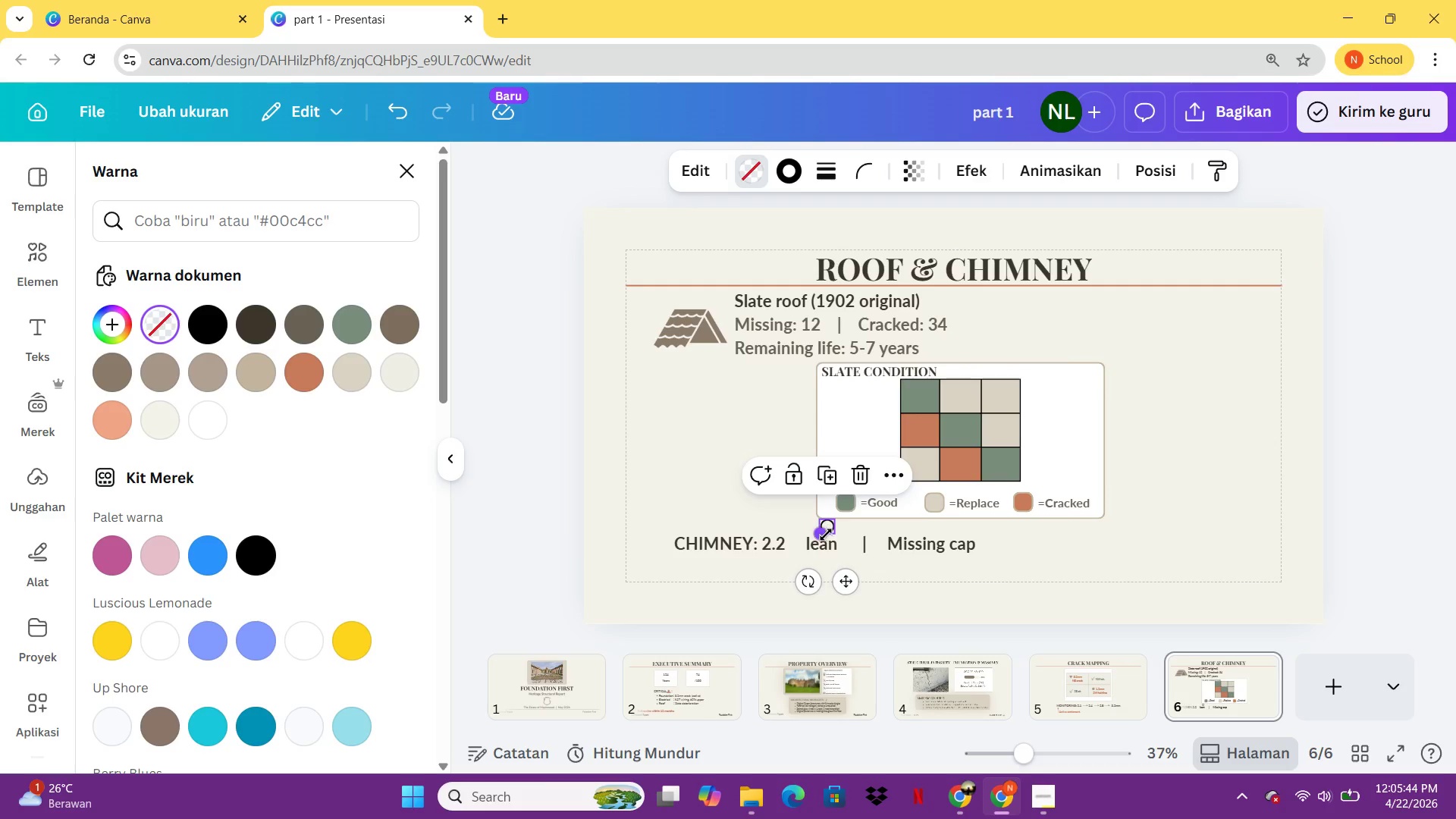 
left_click_drag(start_coordinate=[825, 535], to_coordinate=[835, 527])
 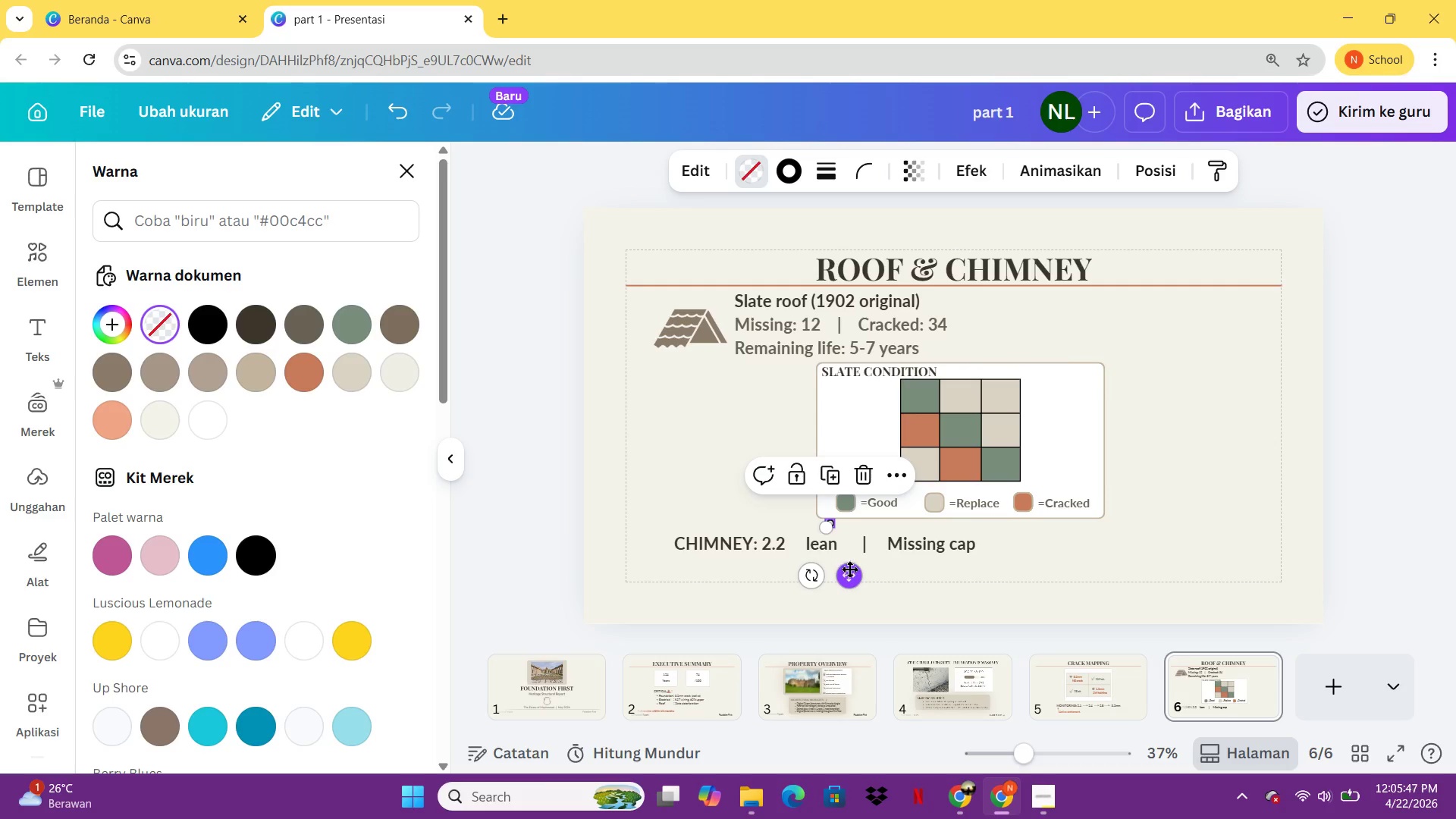 
left_click_drag(start_coordinate=[849, 569], to_coordinate=[810, 577])
 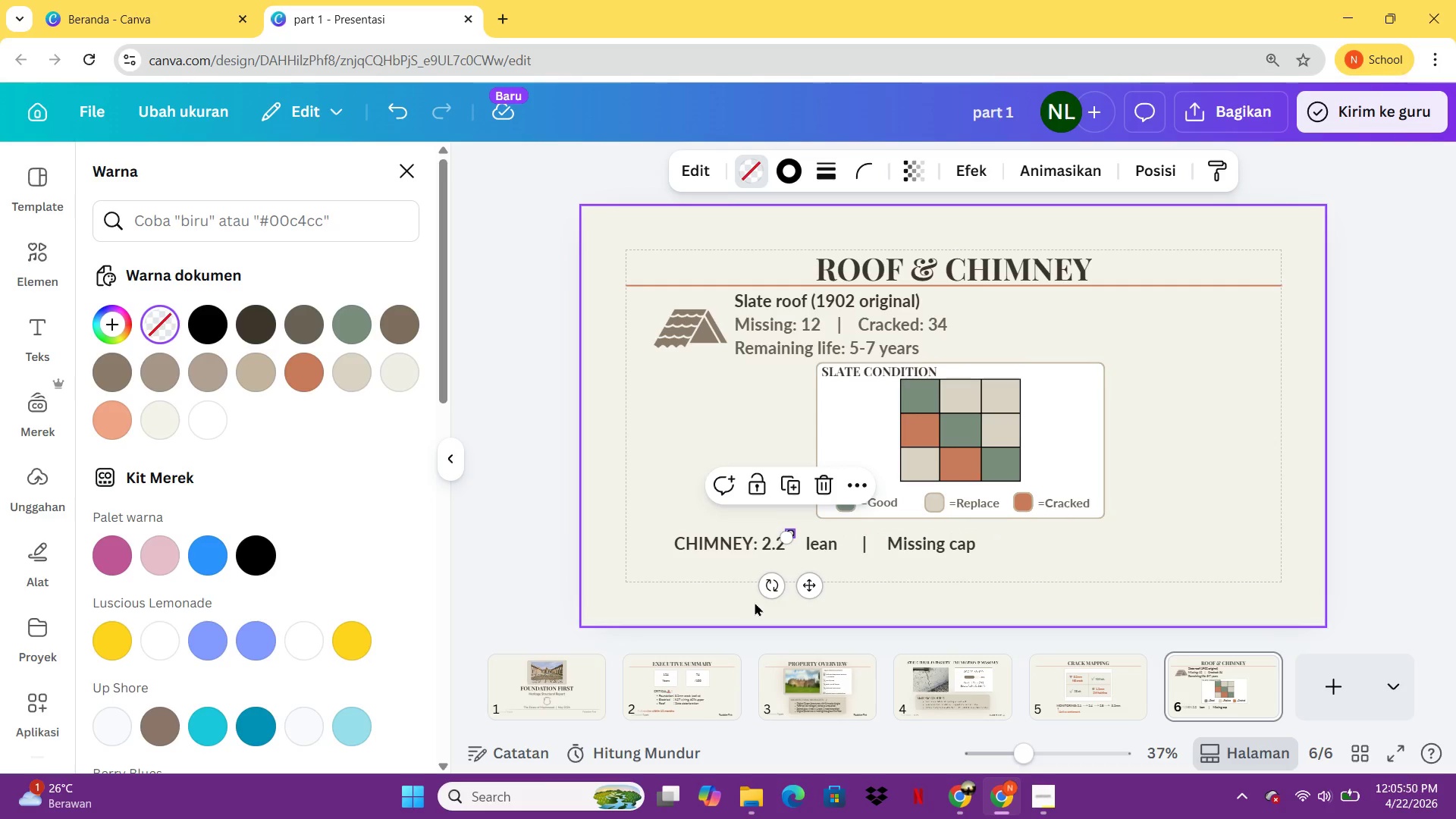 
left_click([755, 602])
 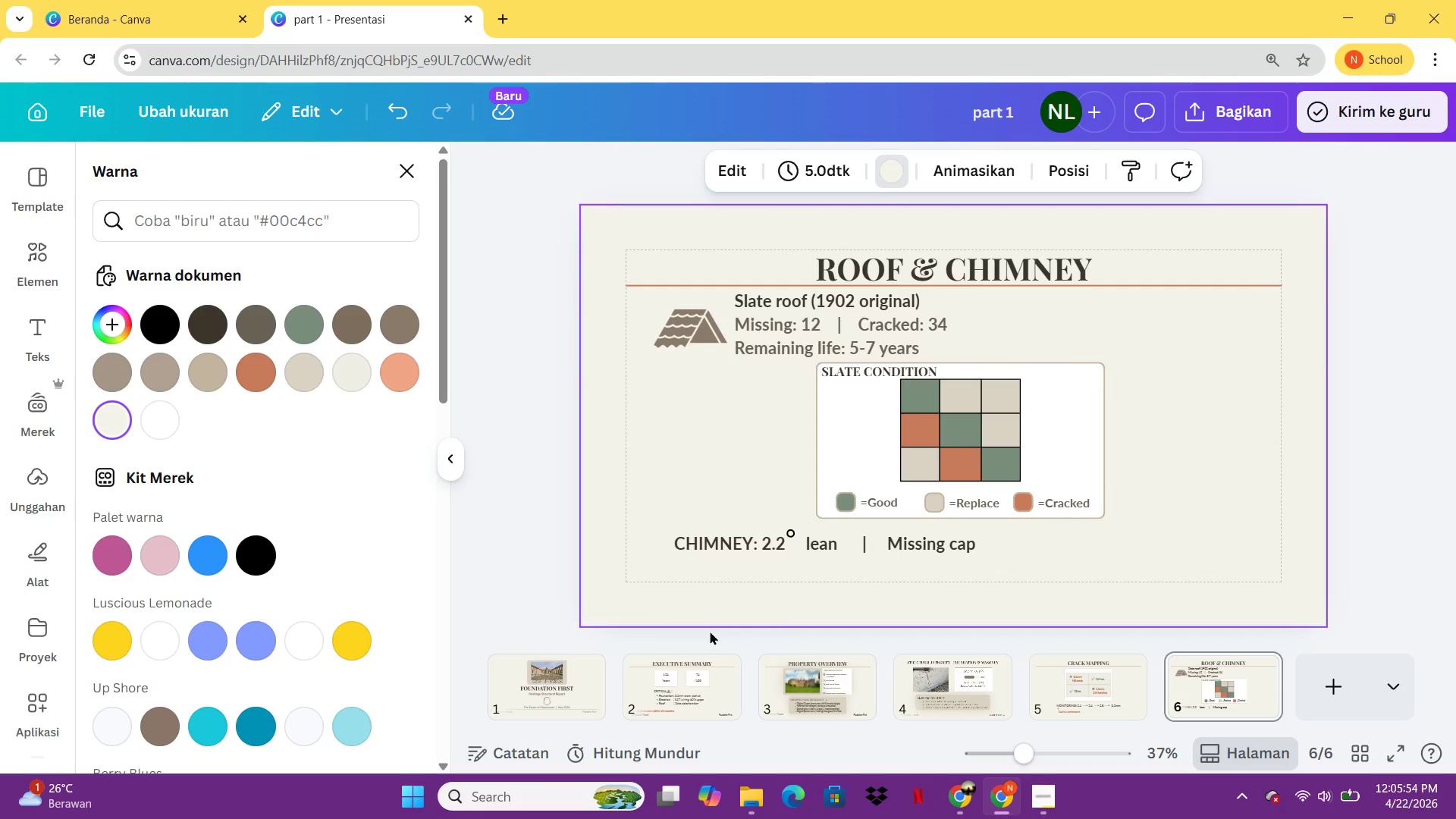 
wait(5.44)
 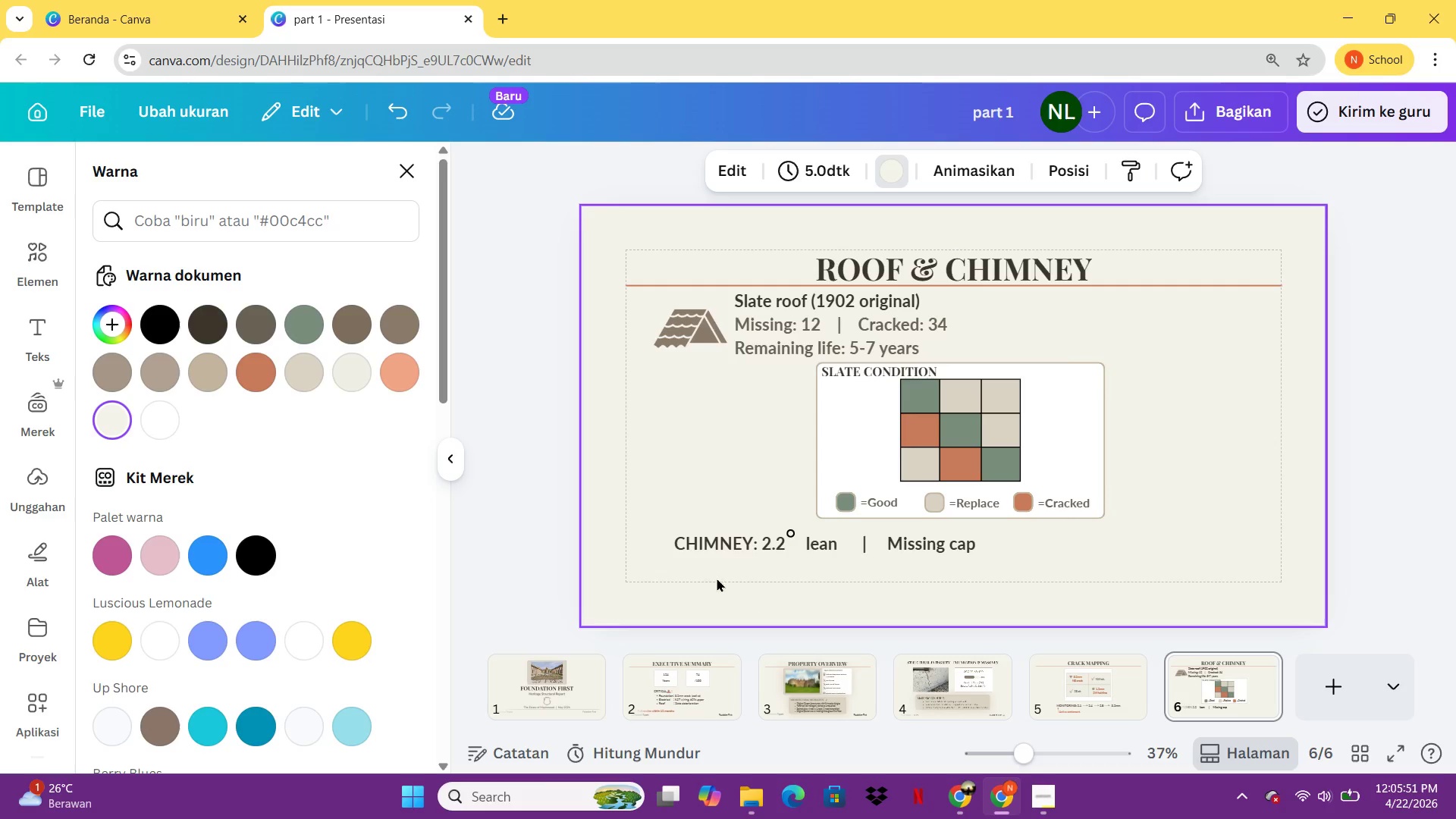 
left_click([799, 541])
 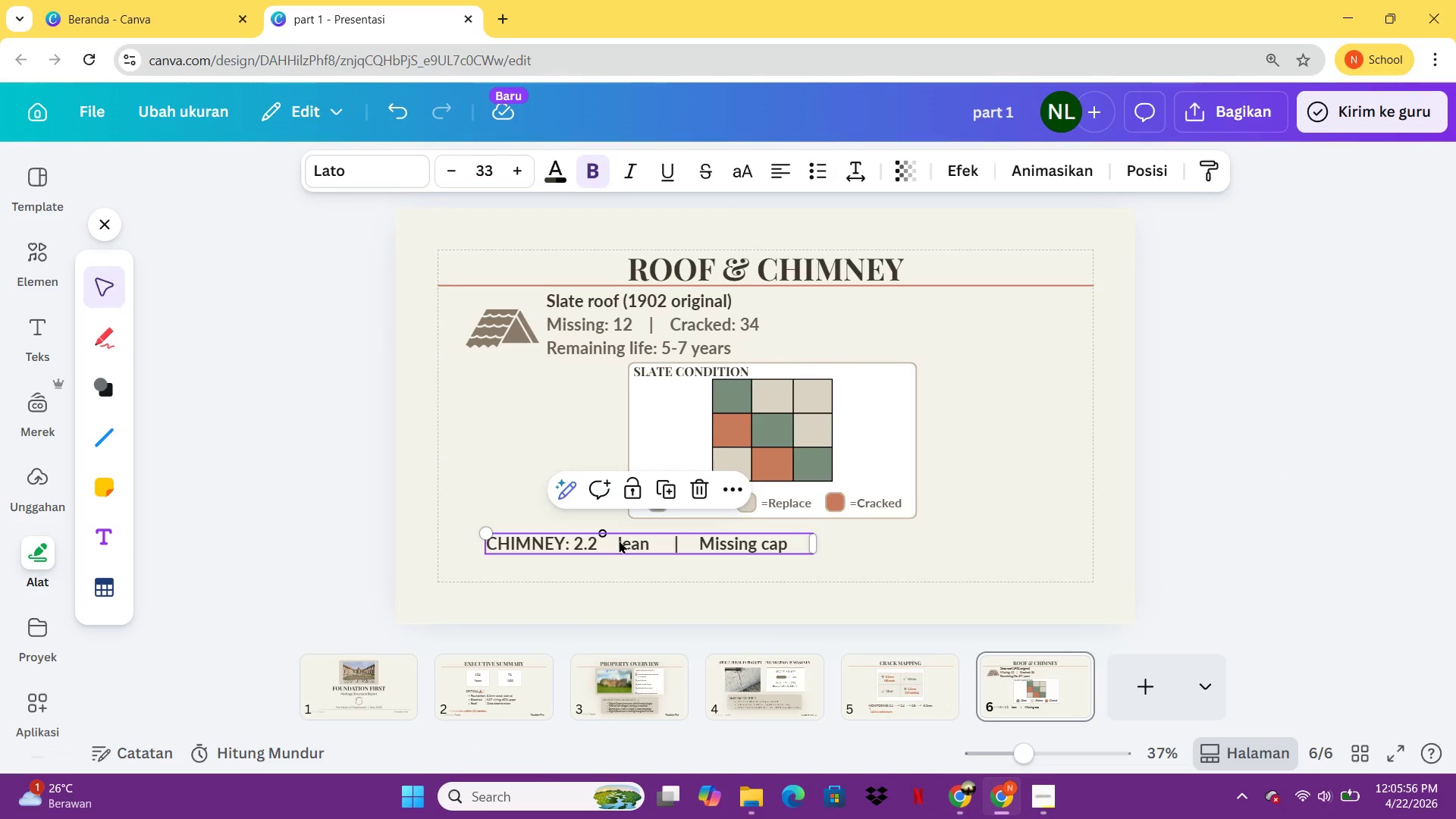 
left_click([619, 541])
 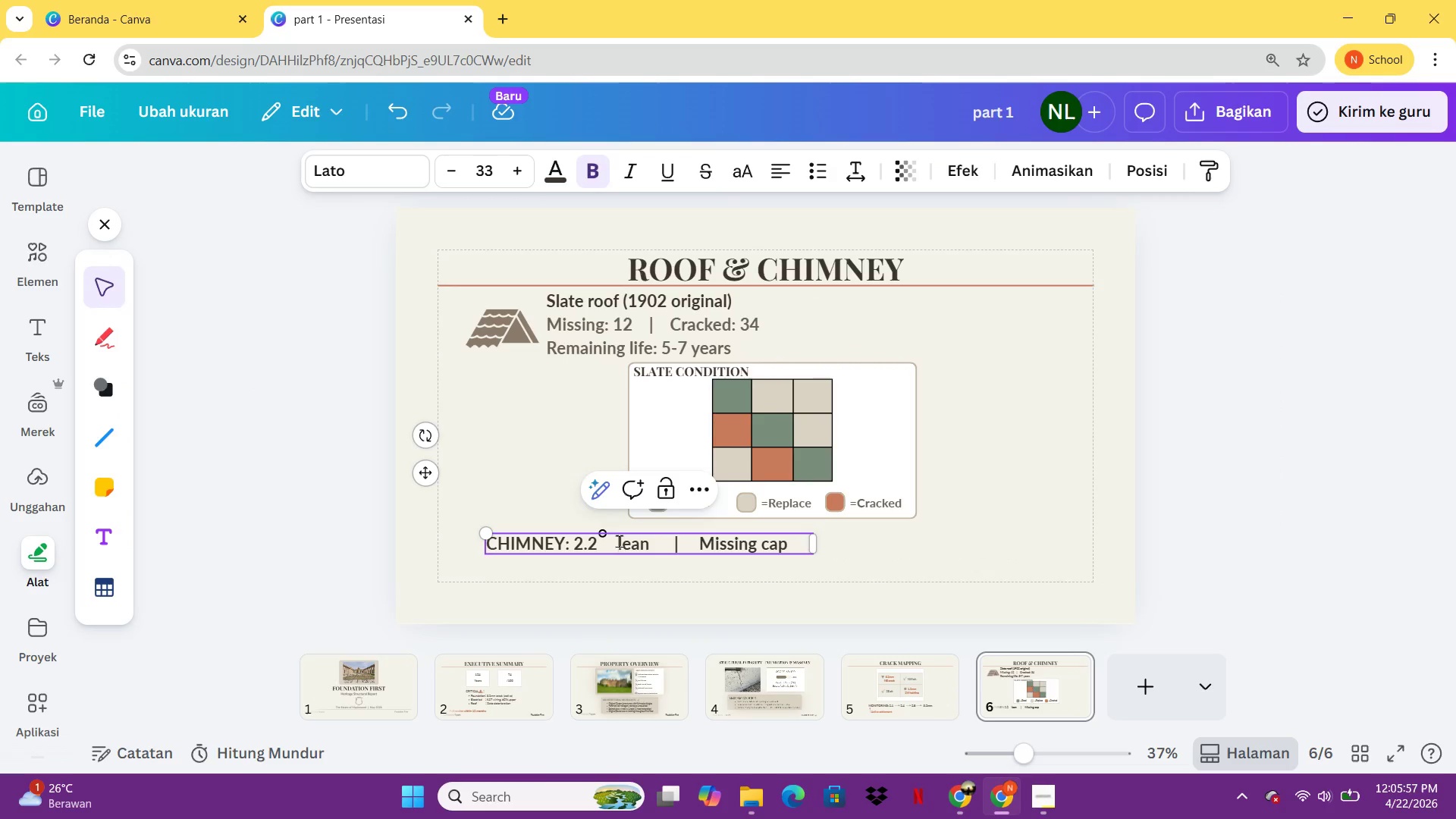 
left_click([619, 541])
 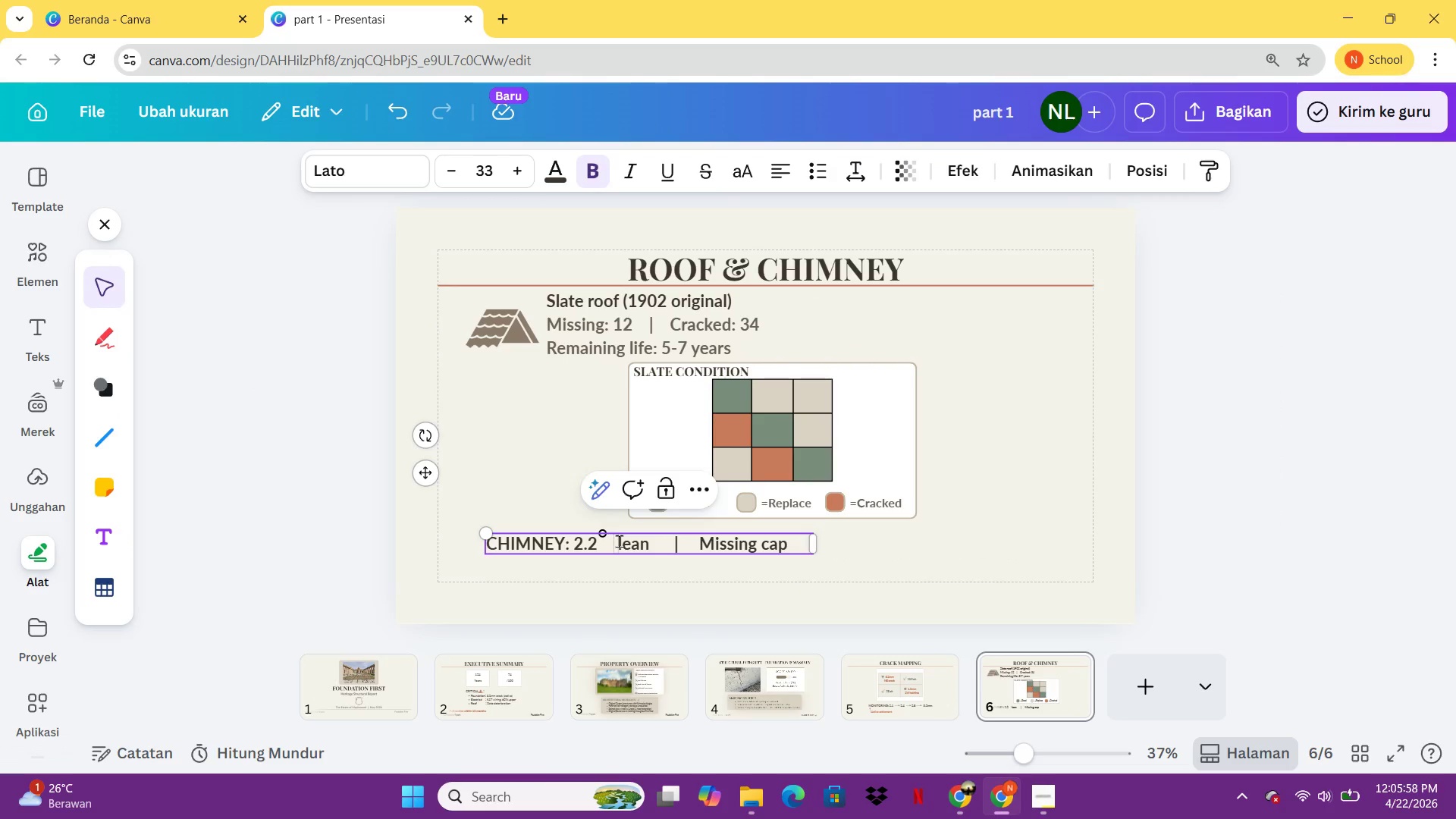 
key(ArrowLeft)
 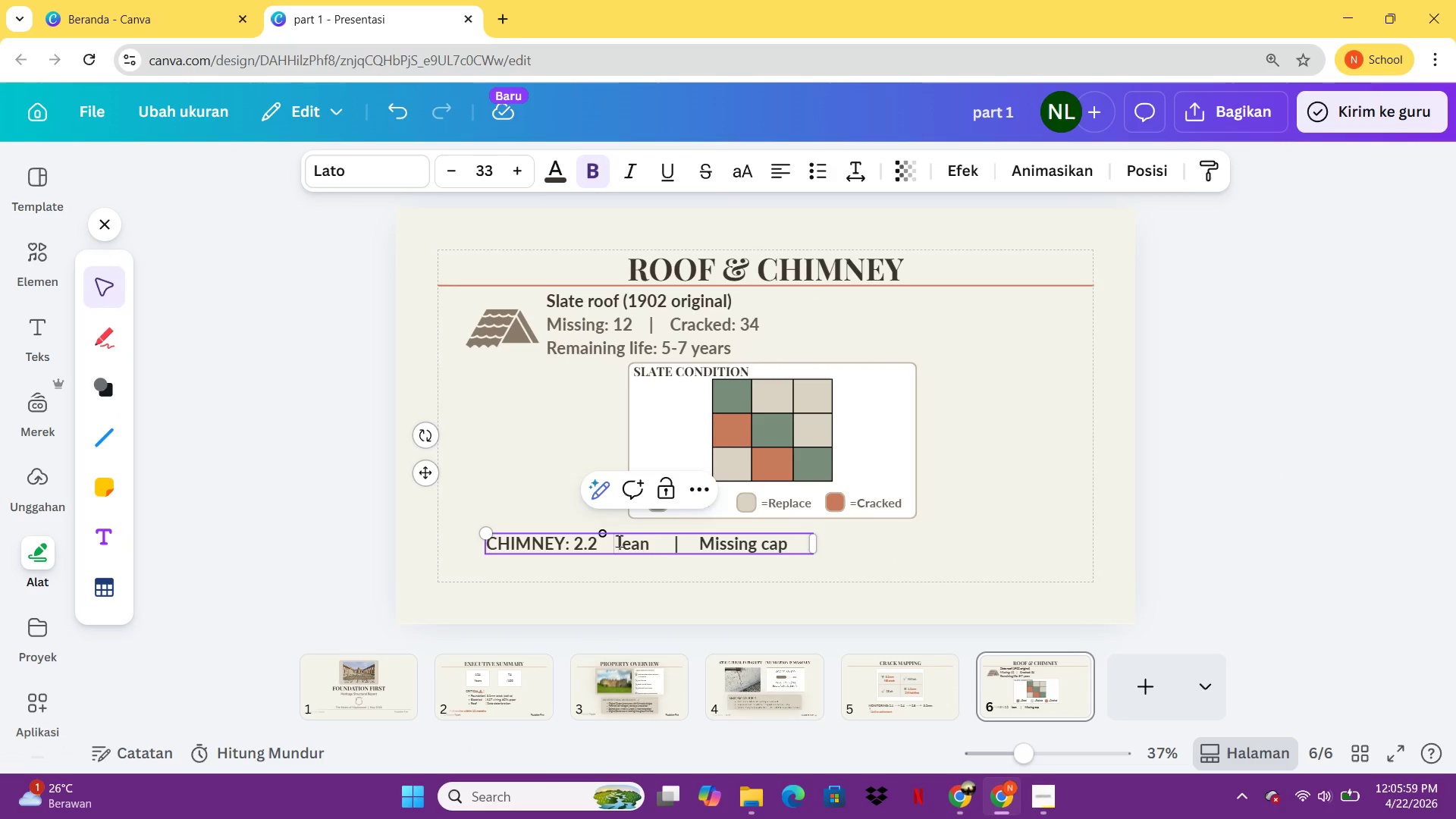 
key(Backspace)
 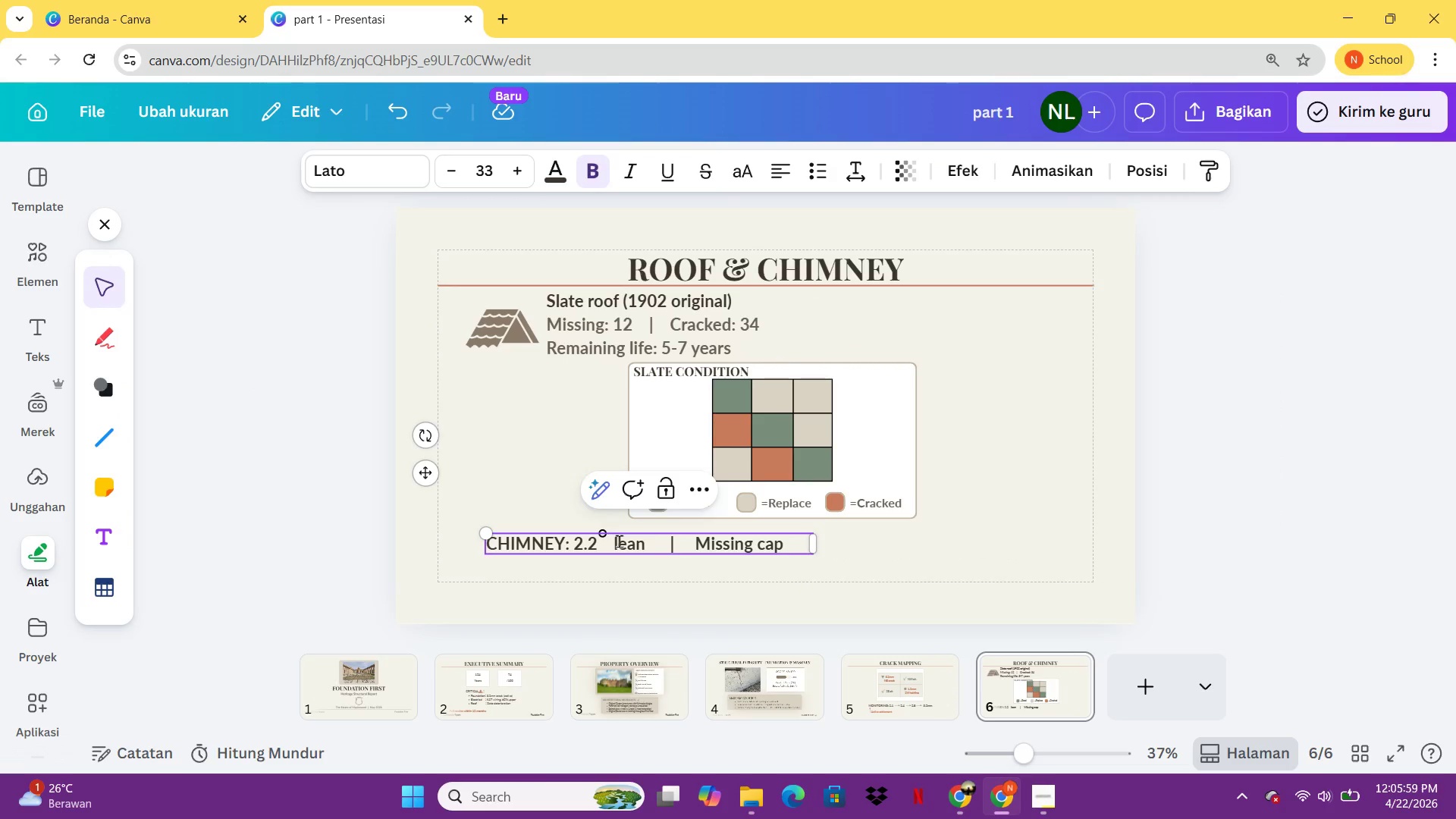 
key(Backspace)
 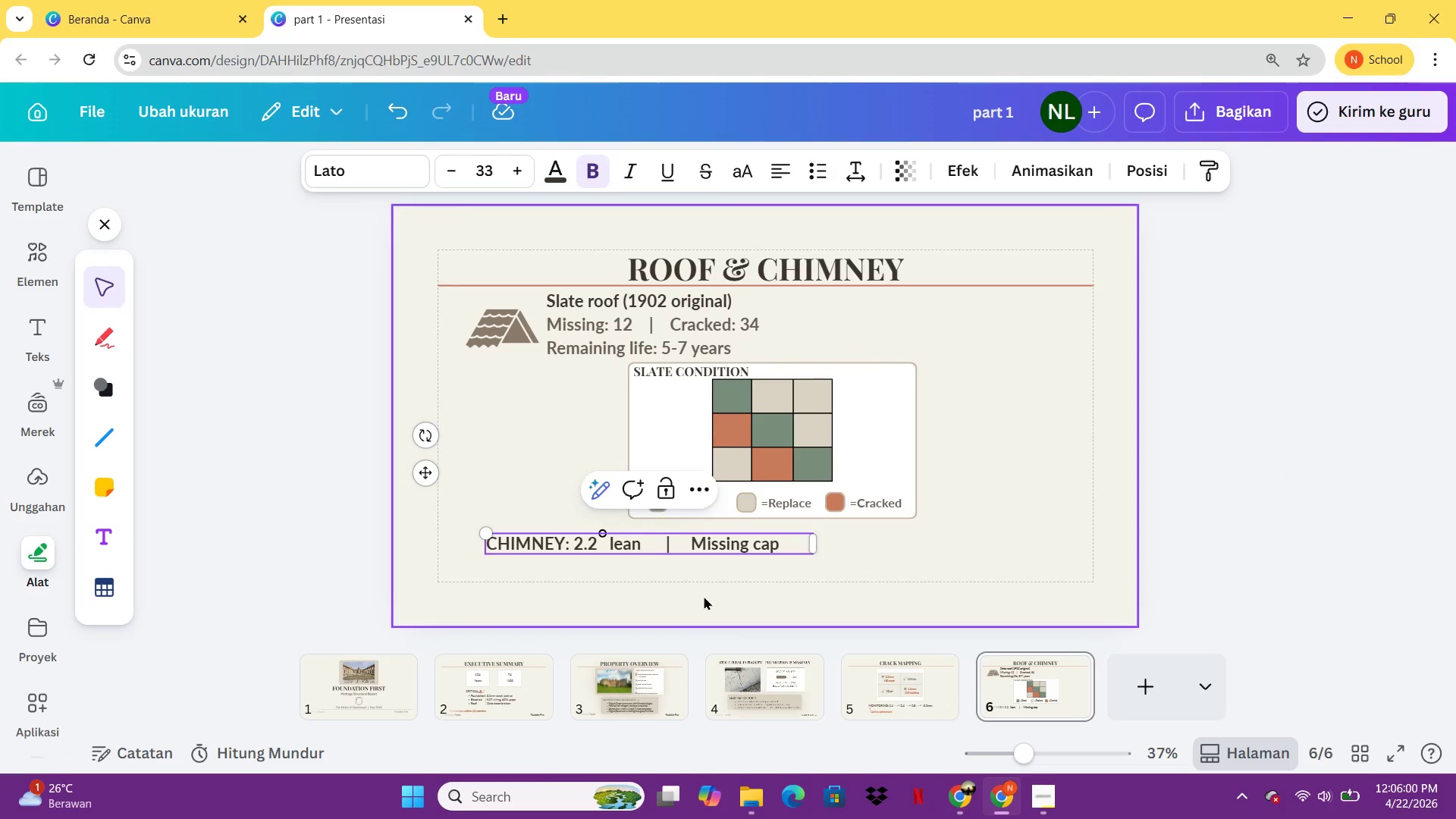 
left_click([702, 587])
 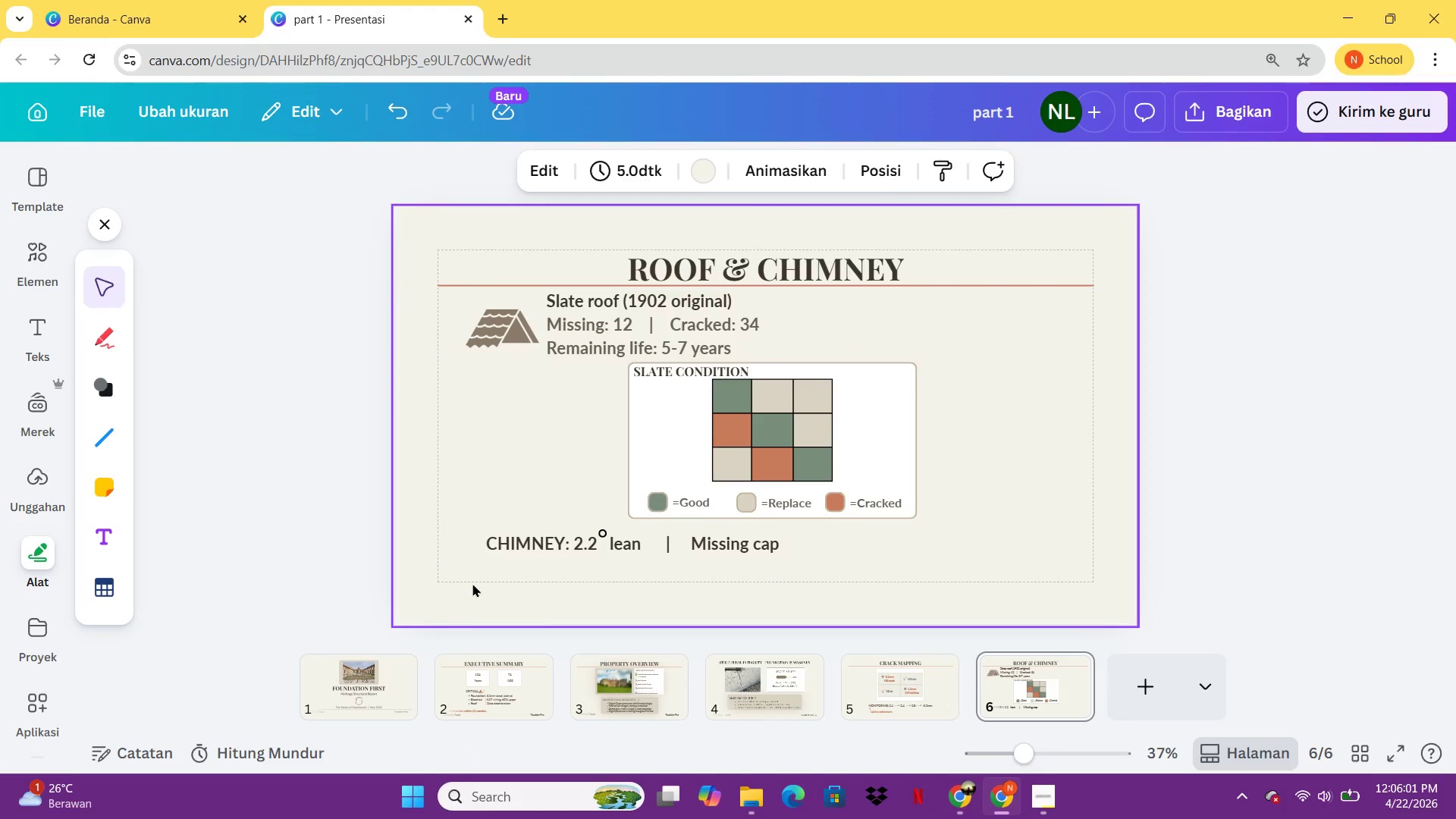 
left_click_drag(start_coordinate=[469, 579], to_coordinate=[771, 537])
 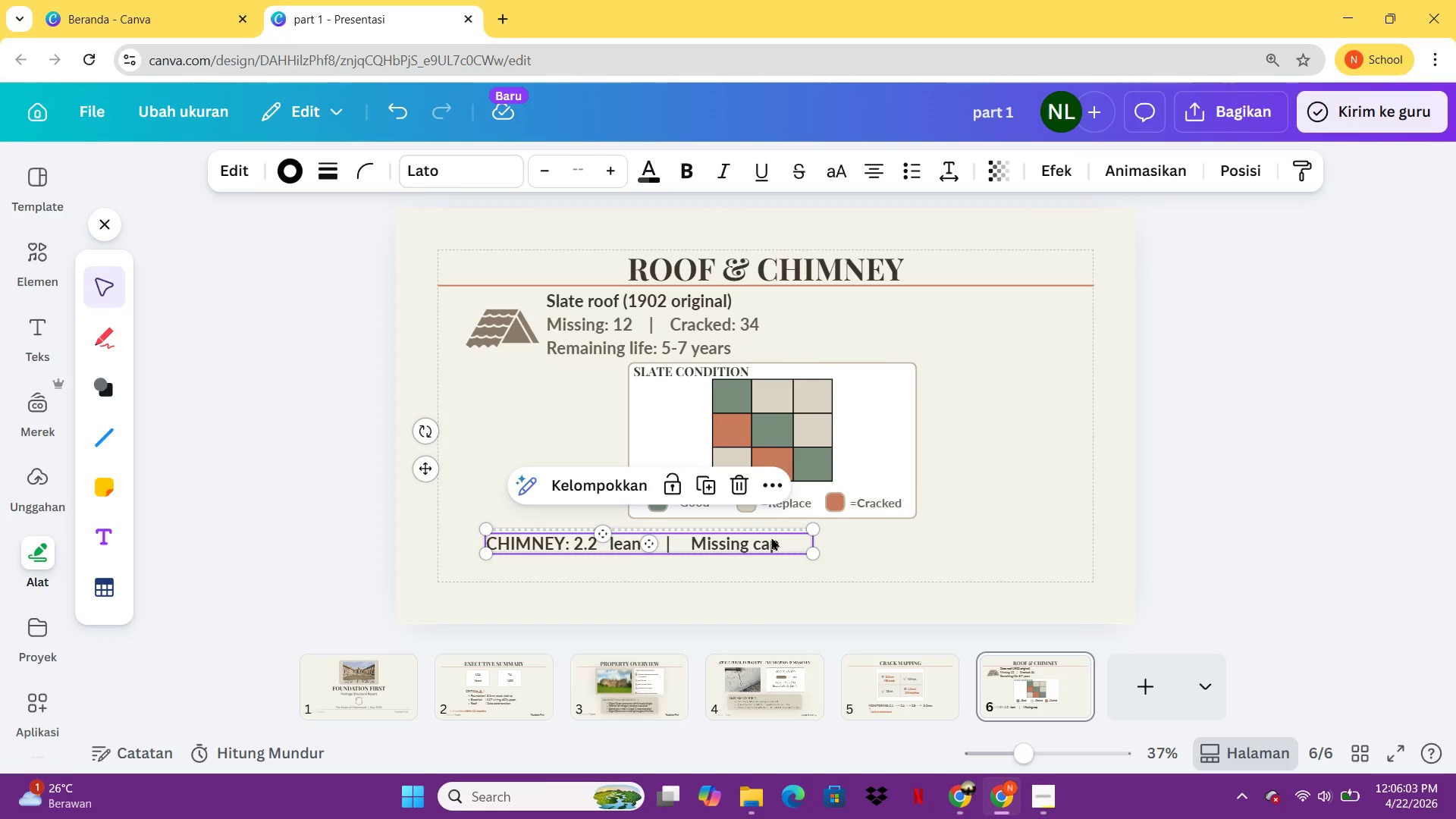 
key(Control+G)
 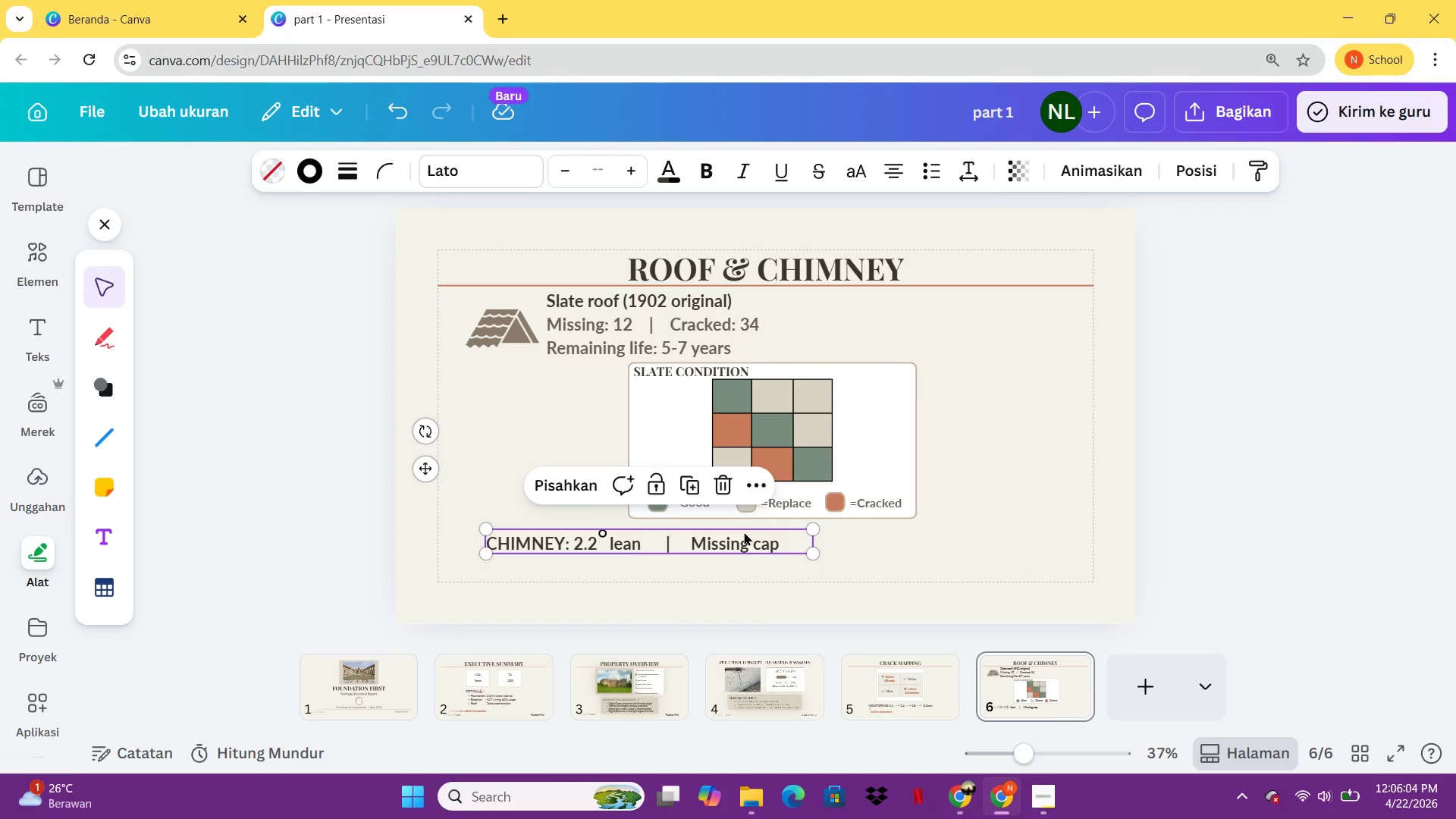 
left_click_drag(start_coordinate=[744, 532], to_coordinate=[701, 554])
 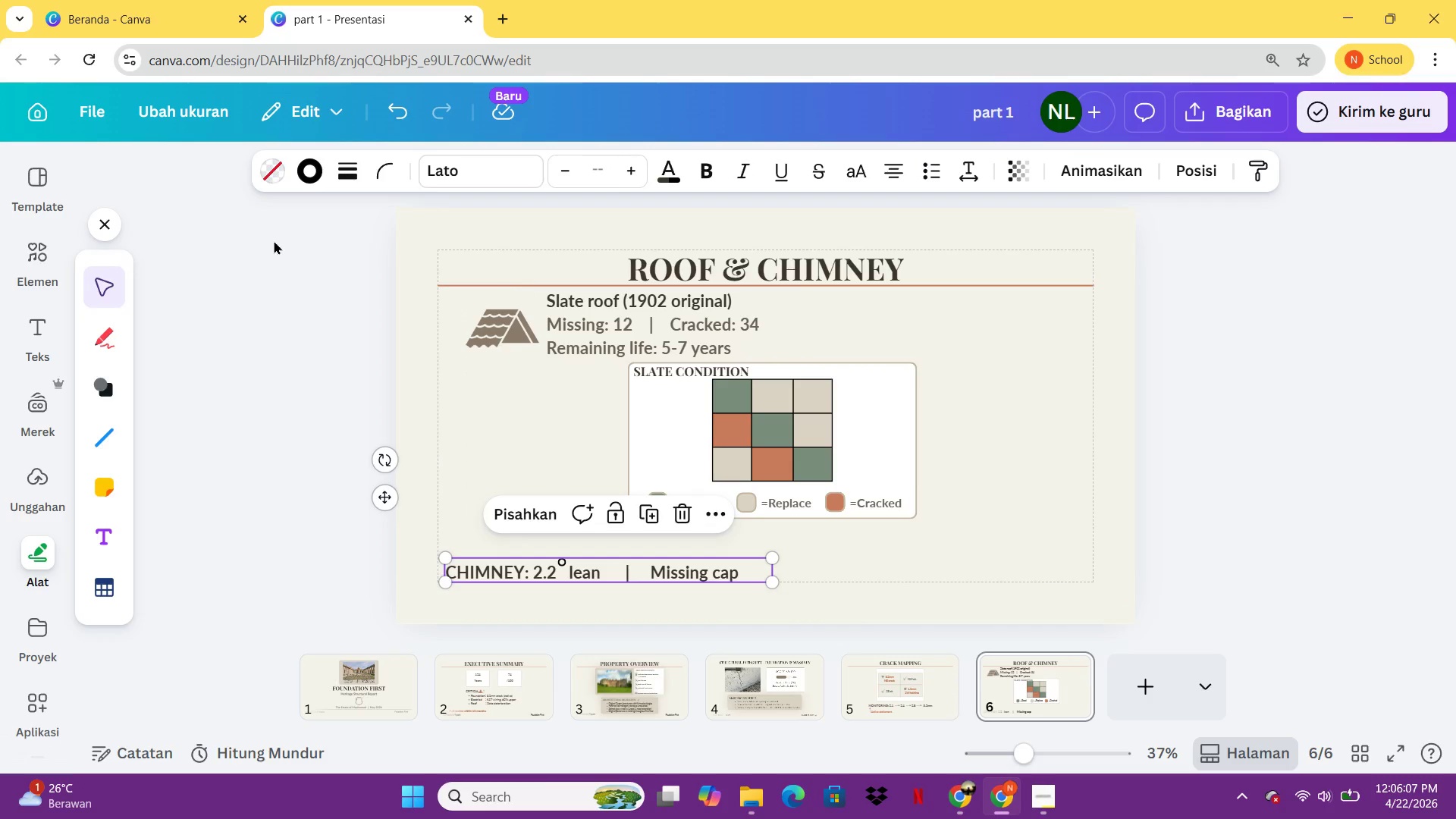 
mouse_move([320, 174])
 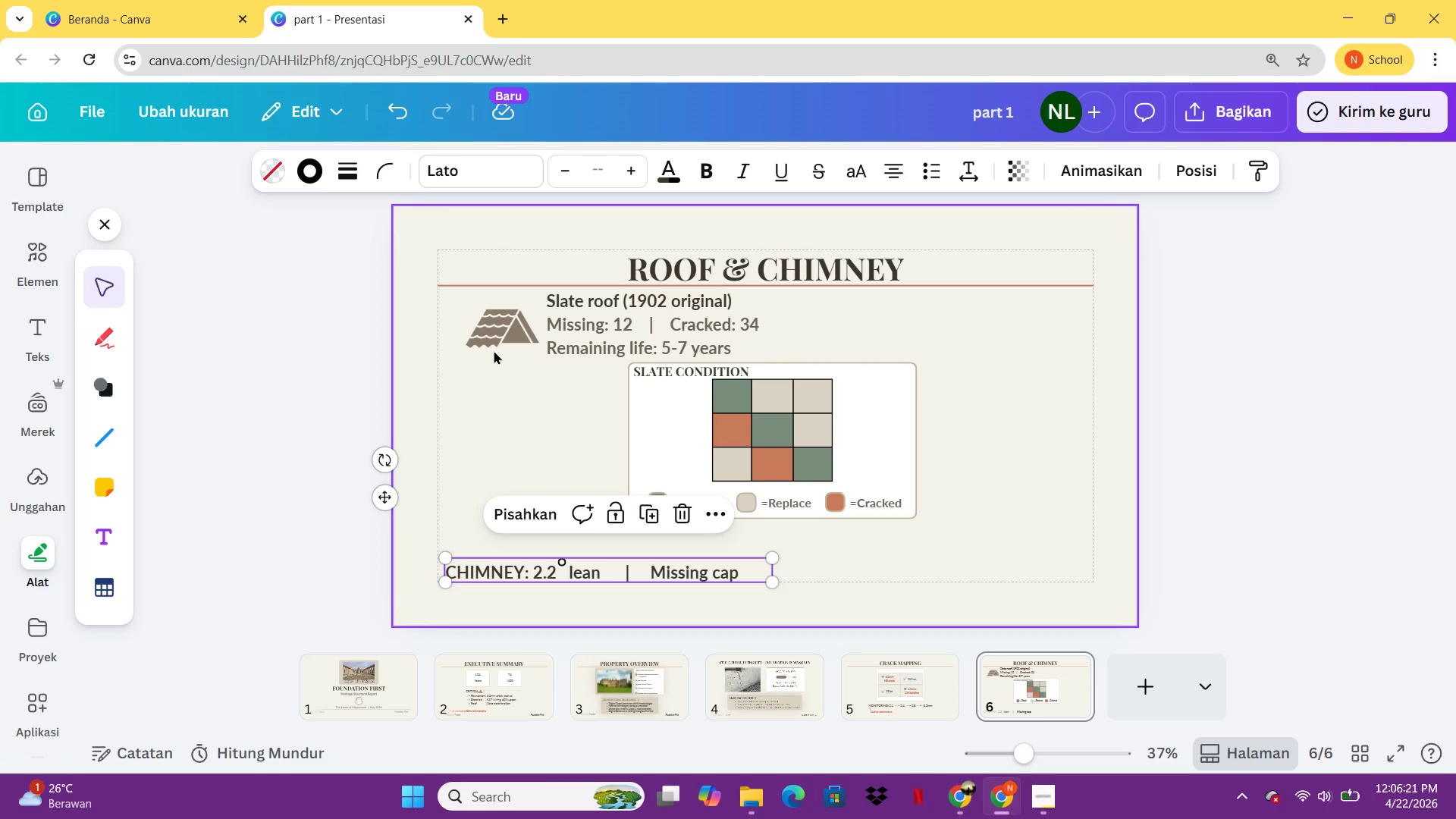 
wait(16.92)
 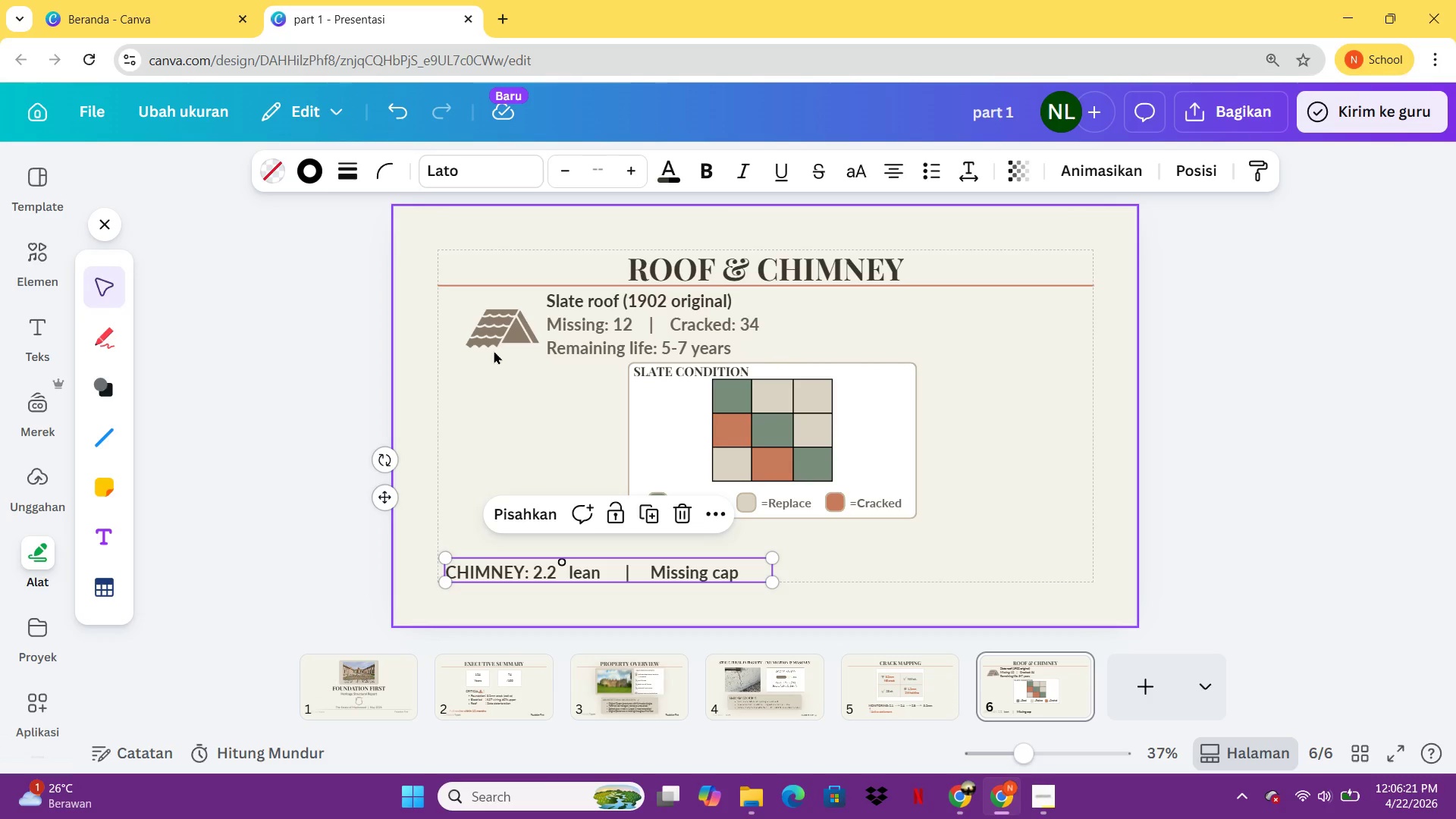 
left_click([670, 182])
 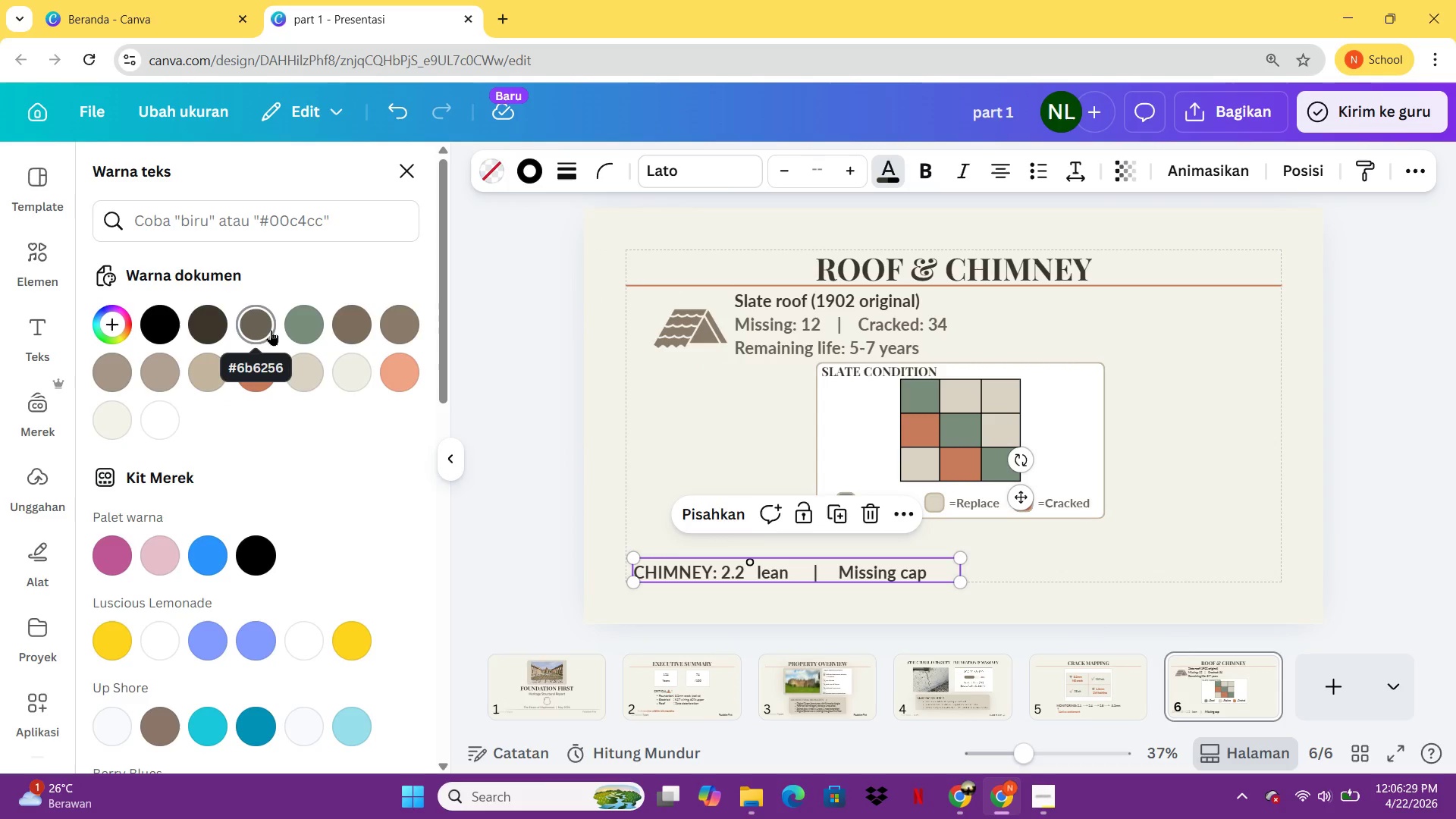 
left_click([422, 382])
 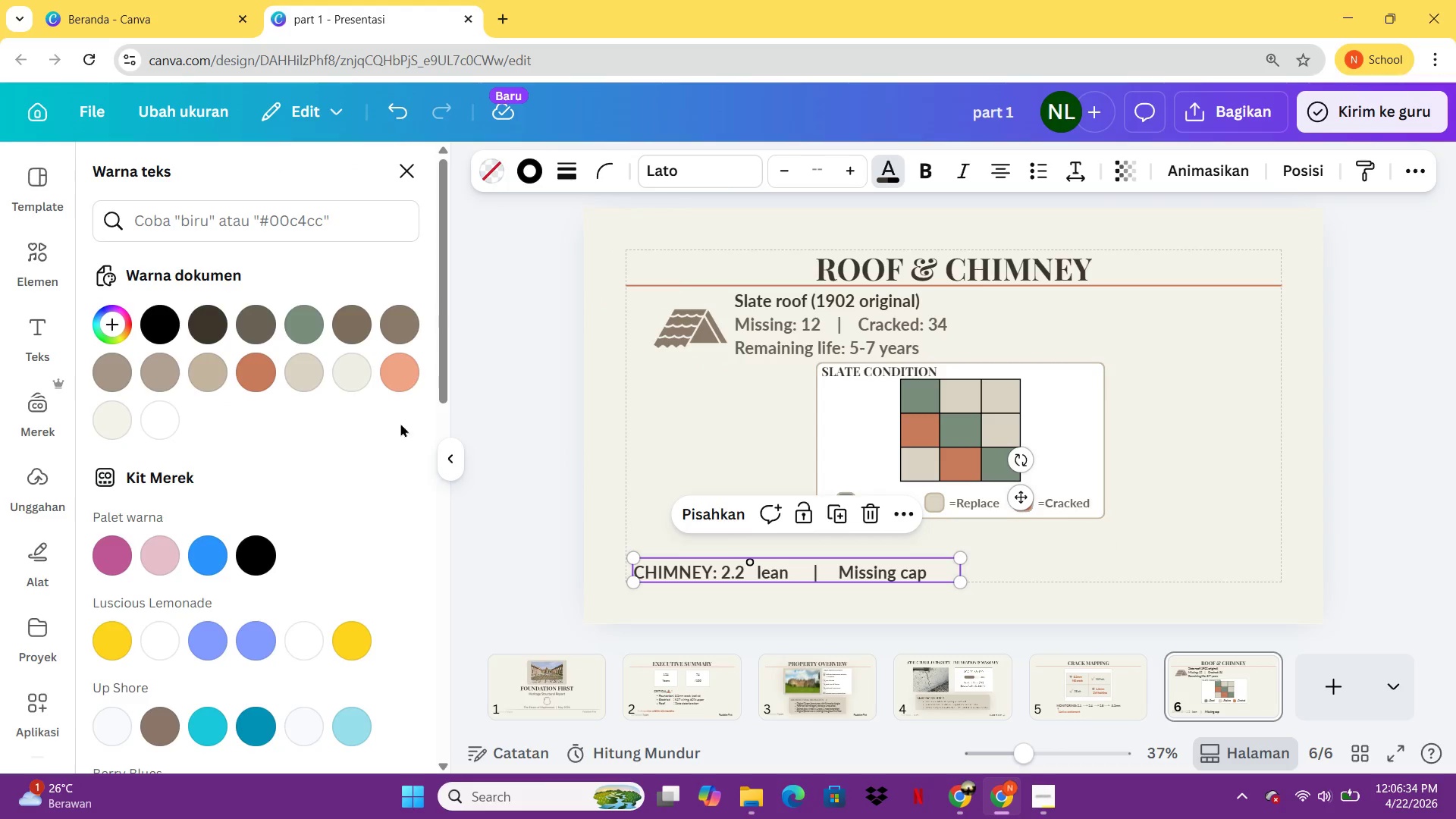 
left_click([792, 676])
 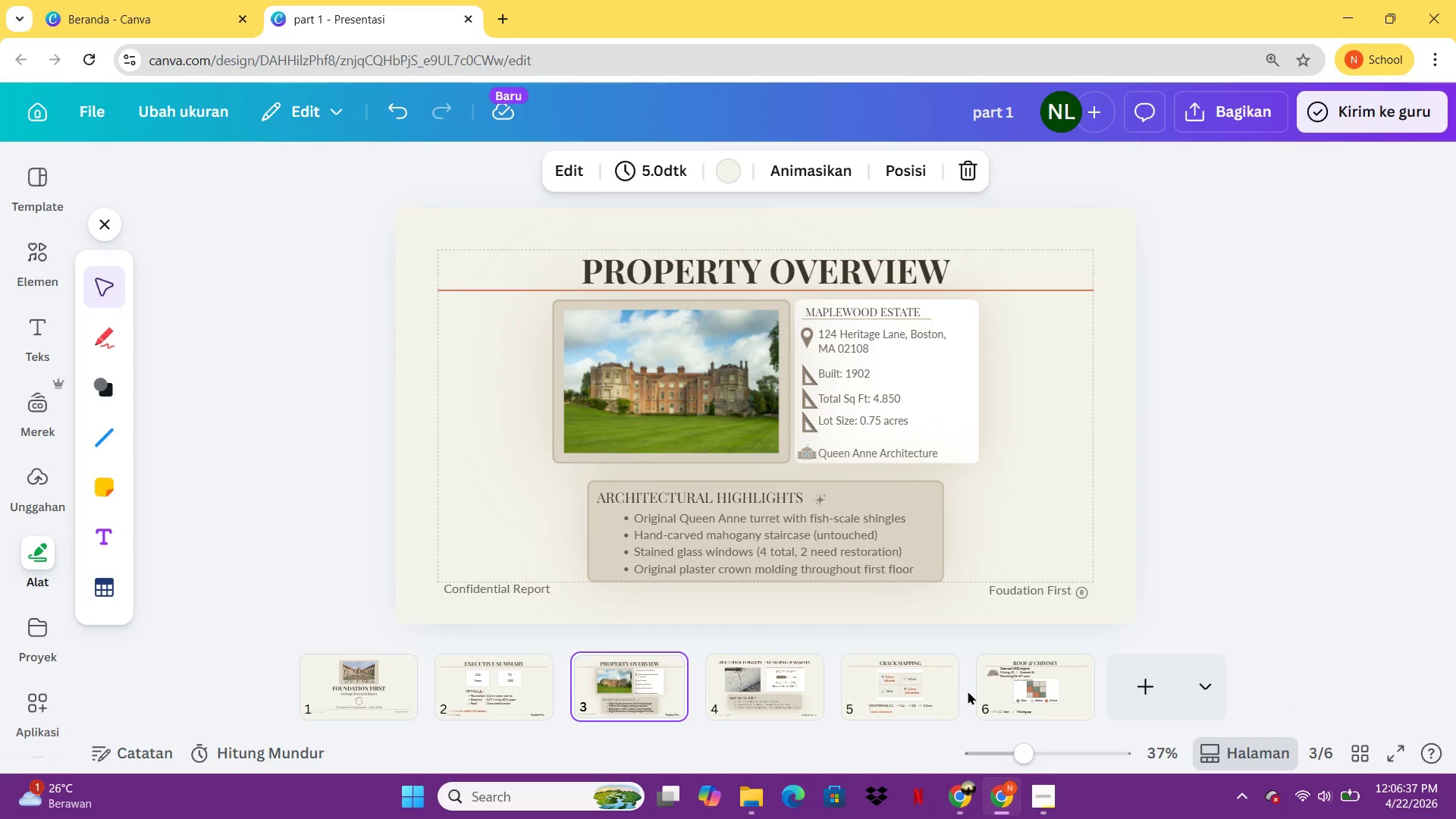 
left_click([1009, 680])
 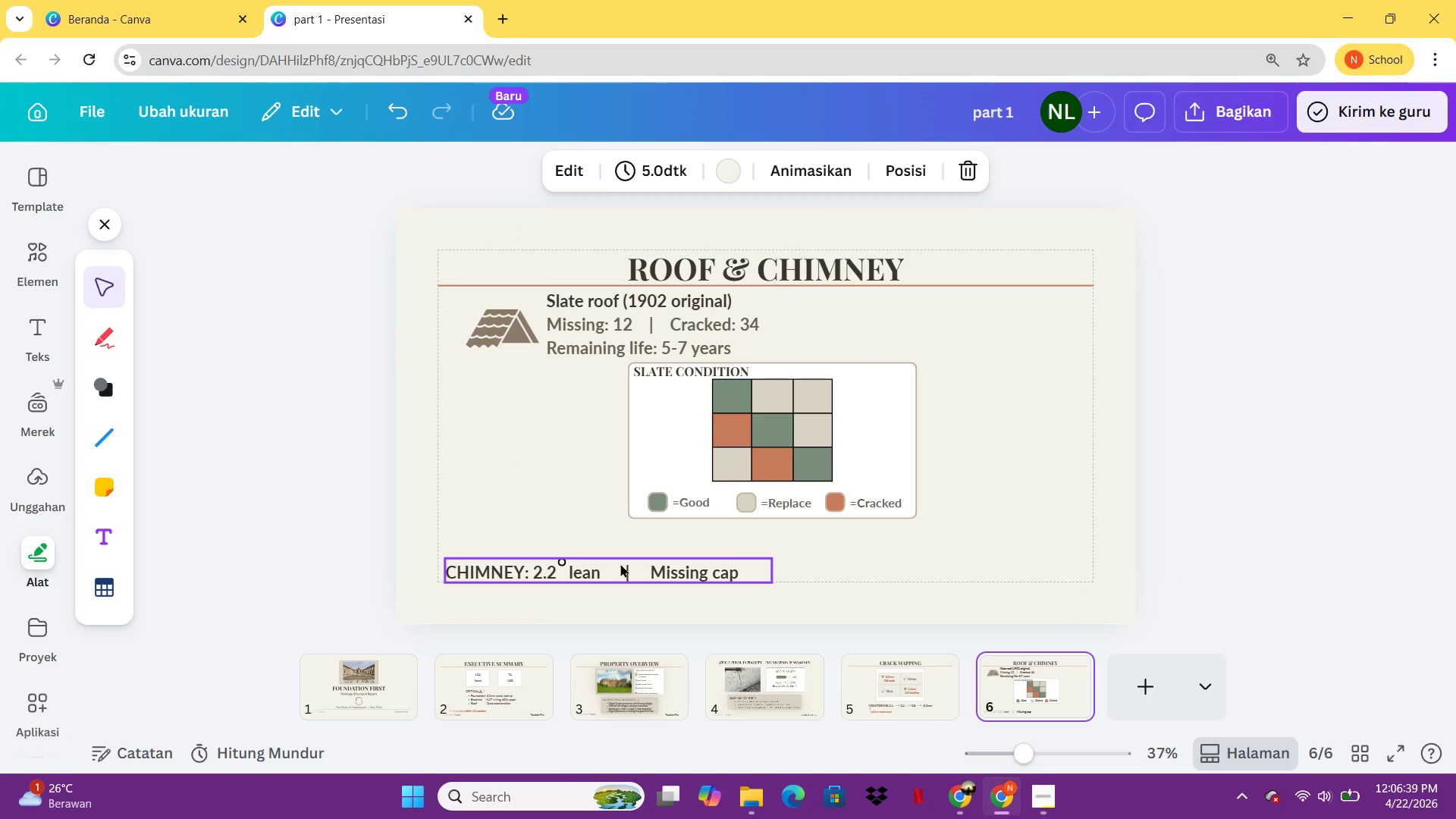 
left_click([619, 566])
 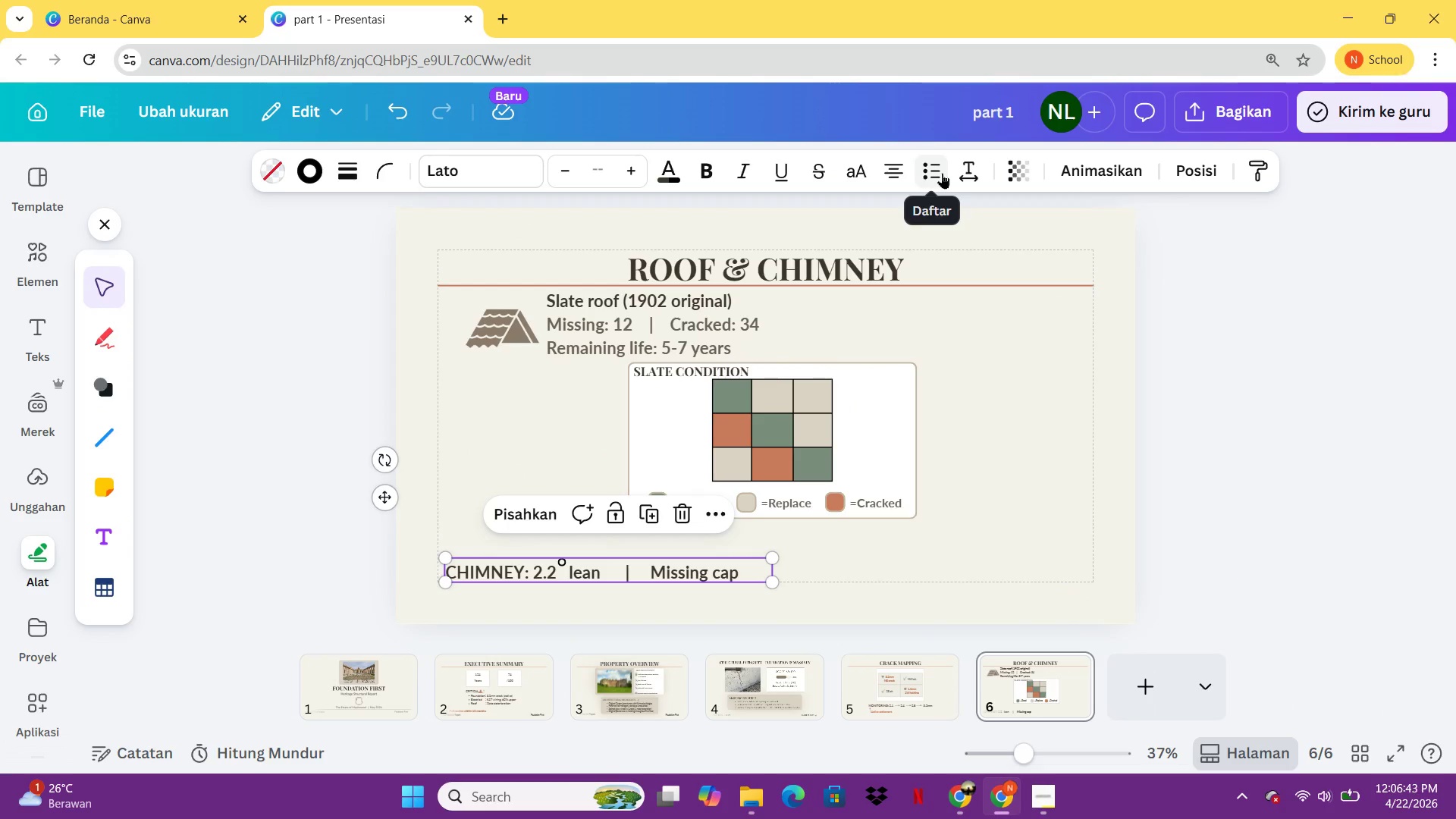 
wait(8.22)
 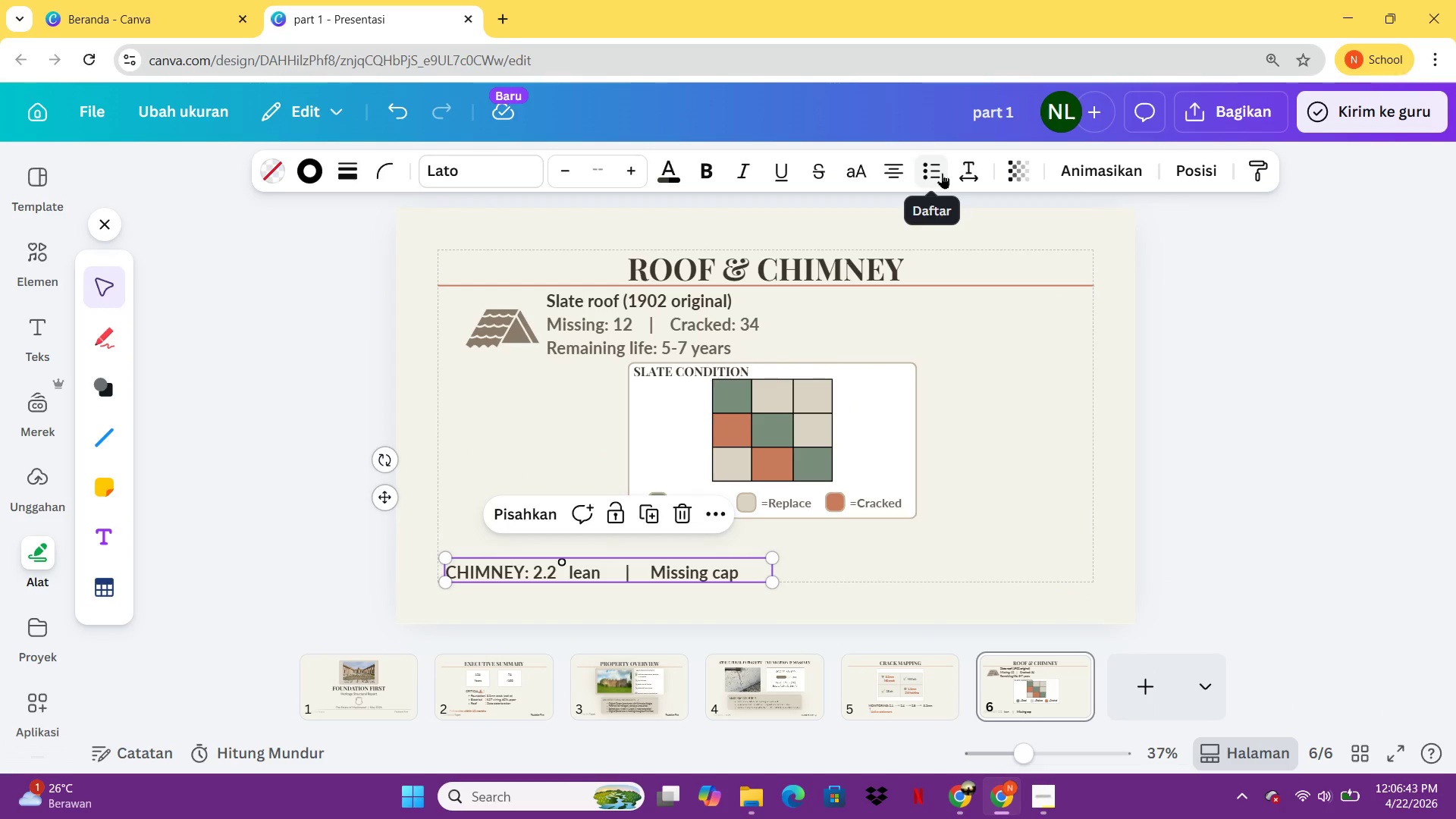 
left_click([1077, 356])
 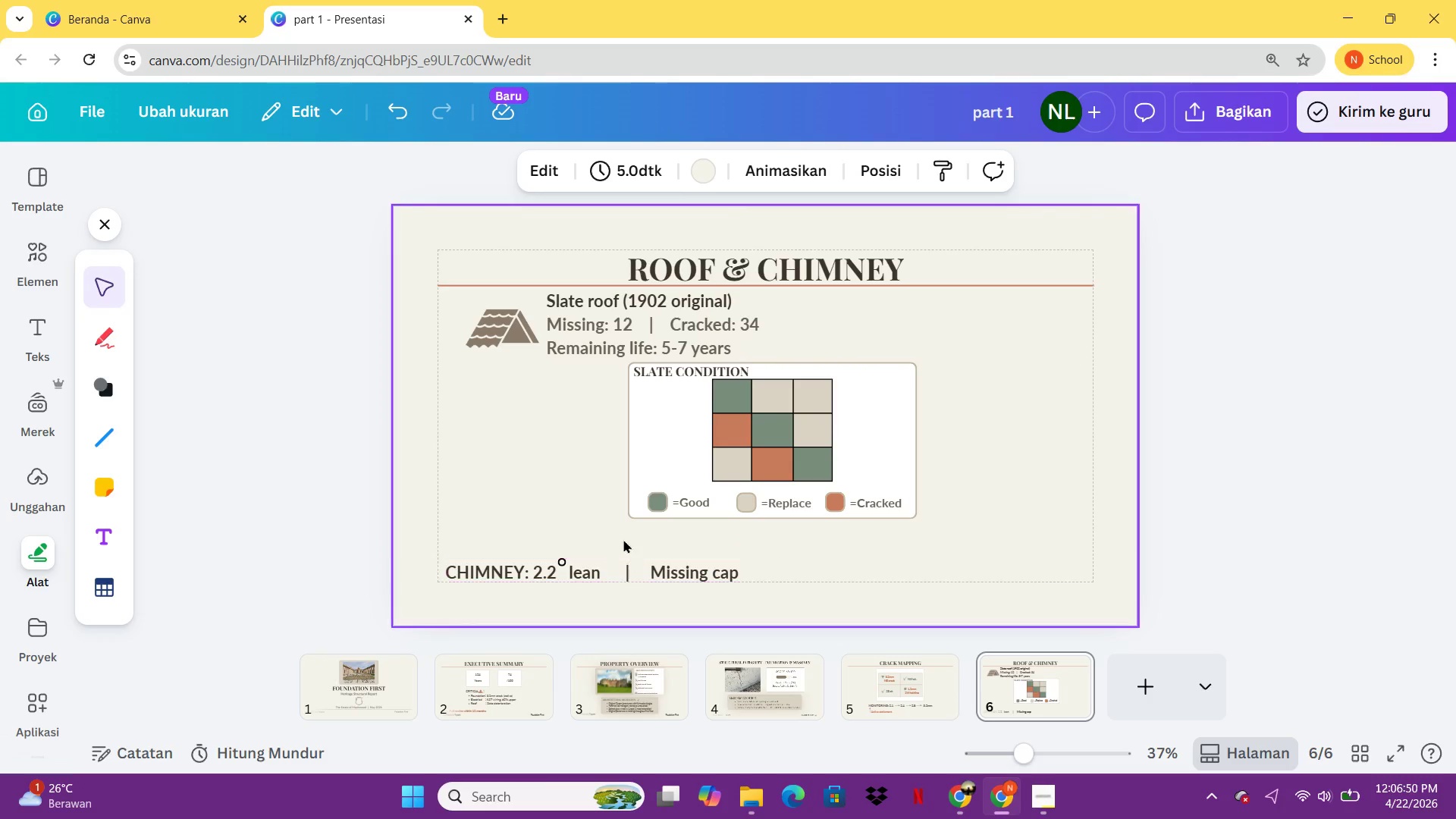 
left_click_drag(start_coordinate=[677, 418], to_coordinate=[676, 435])
 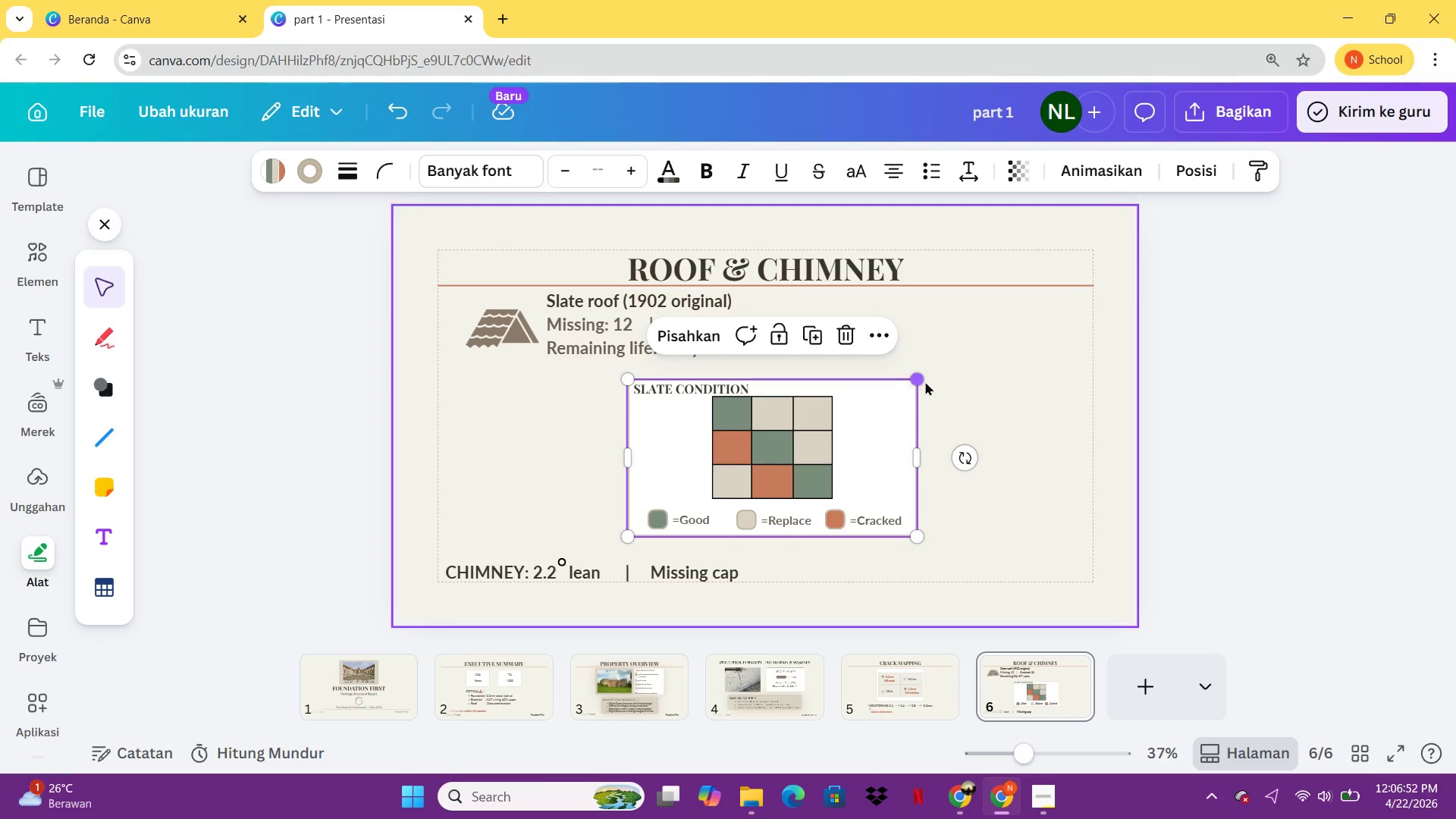 
left_click([925, 381])
 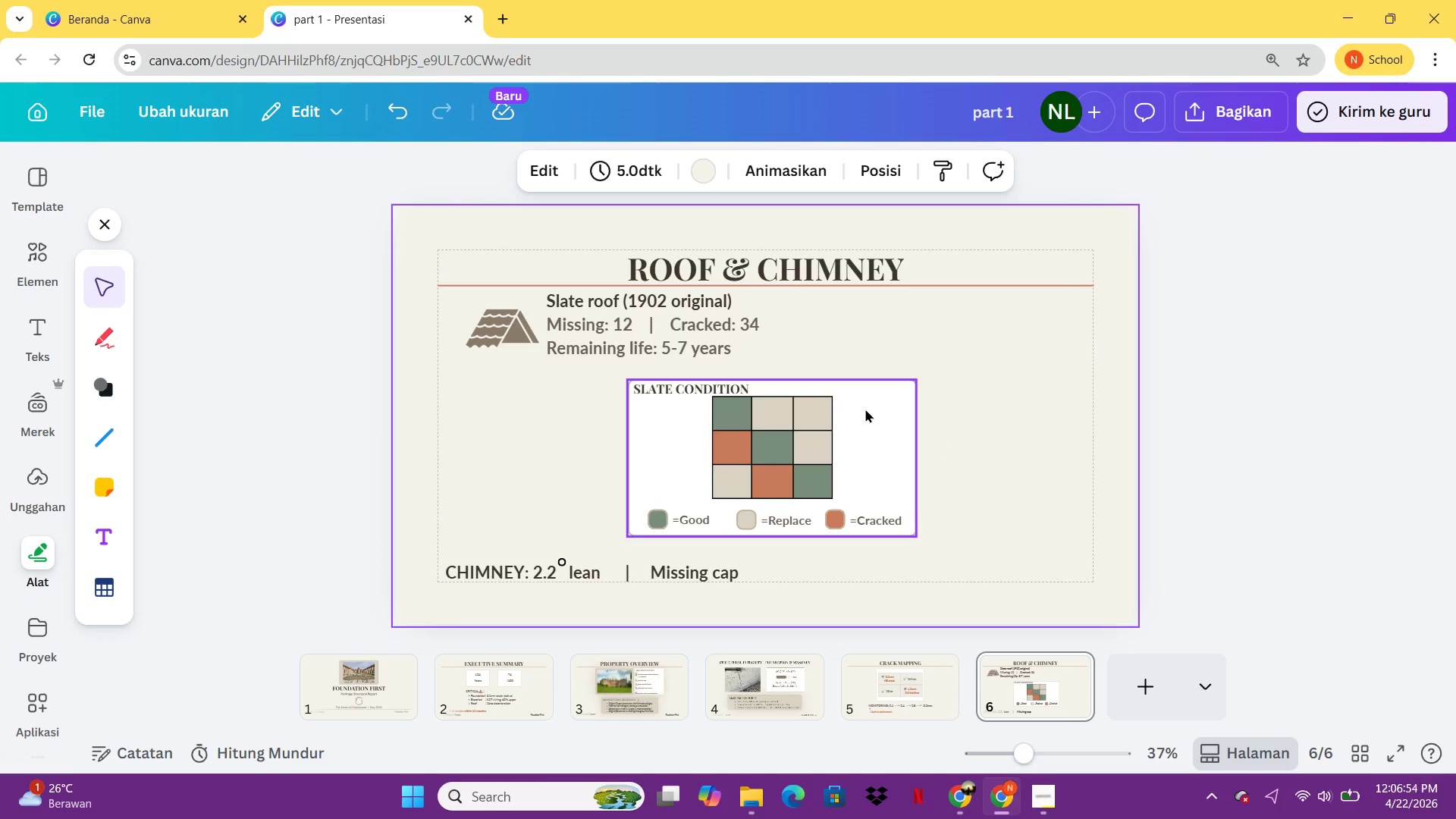 
left_click([865, 409])
 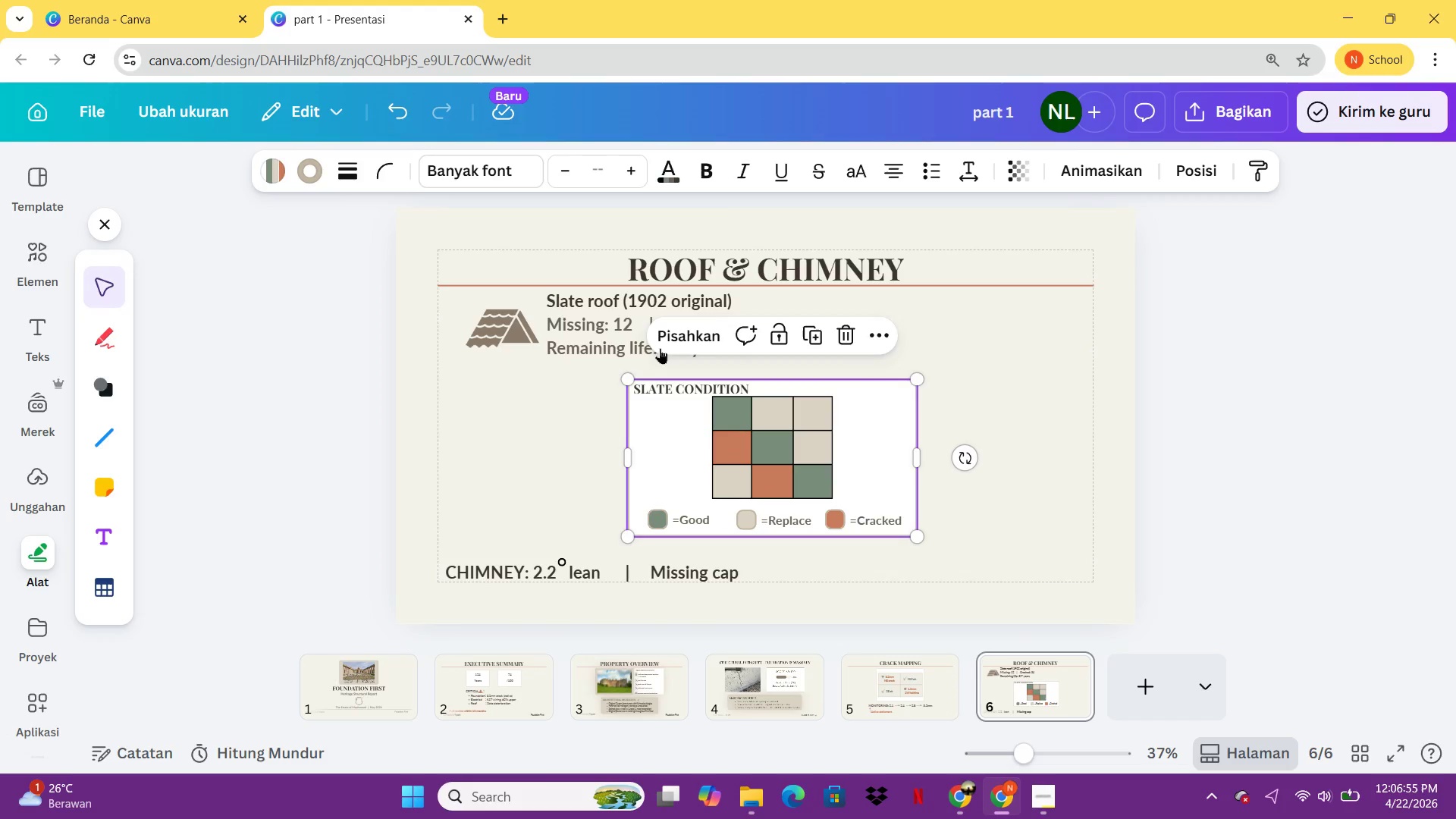 
left_click_drag(start_coordinate=[618, 322], to_coordinate=[617, 335])
 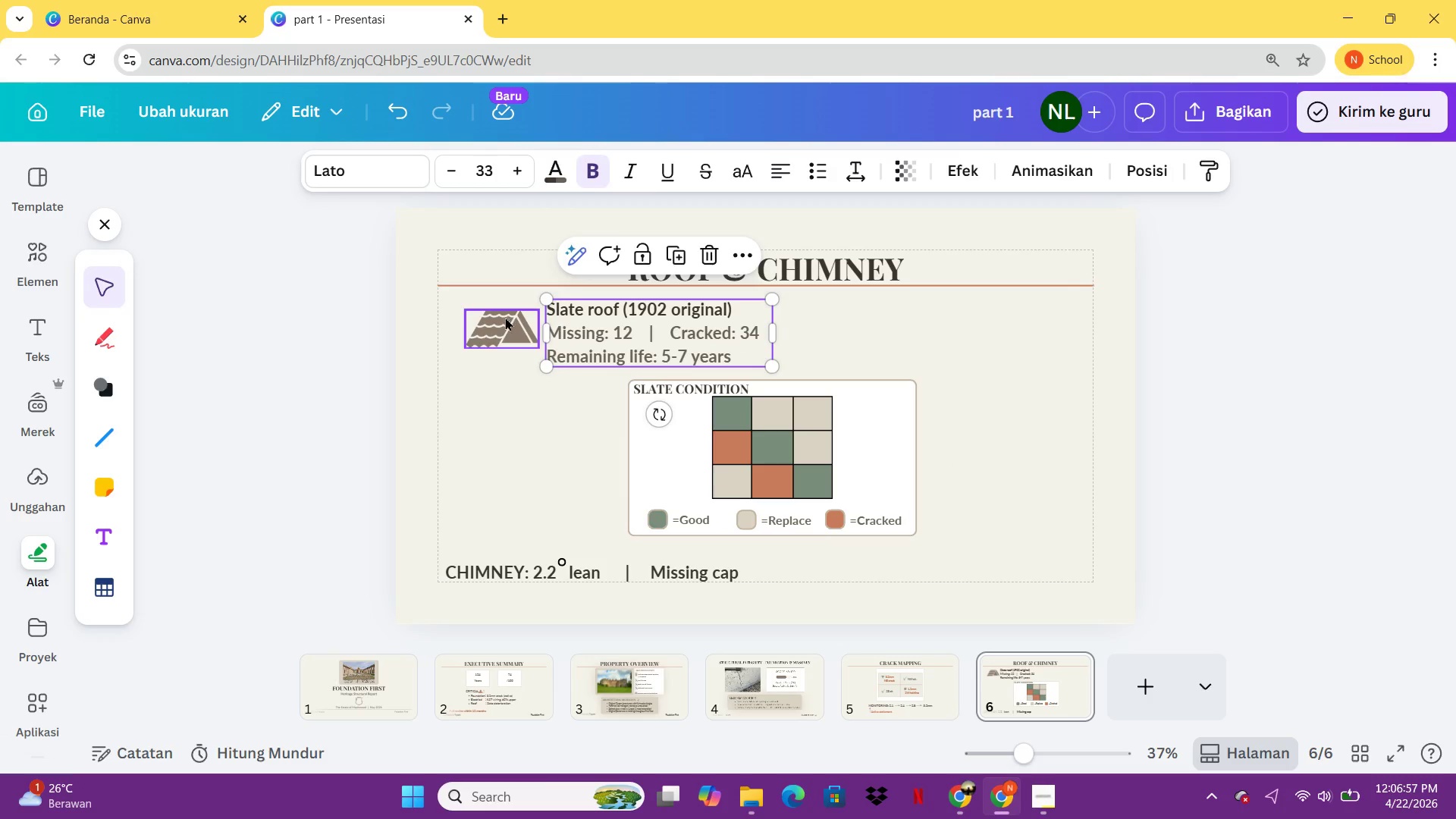 
left_click_drag(start_coordinate=[504, 317], to_coordinate=[504, 325])
 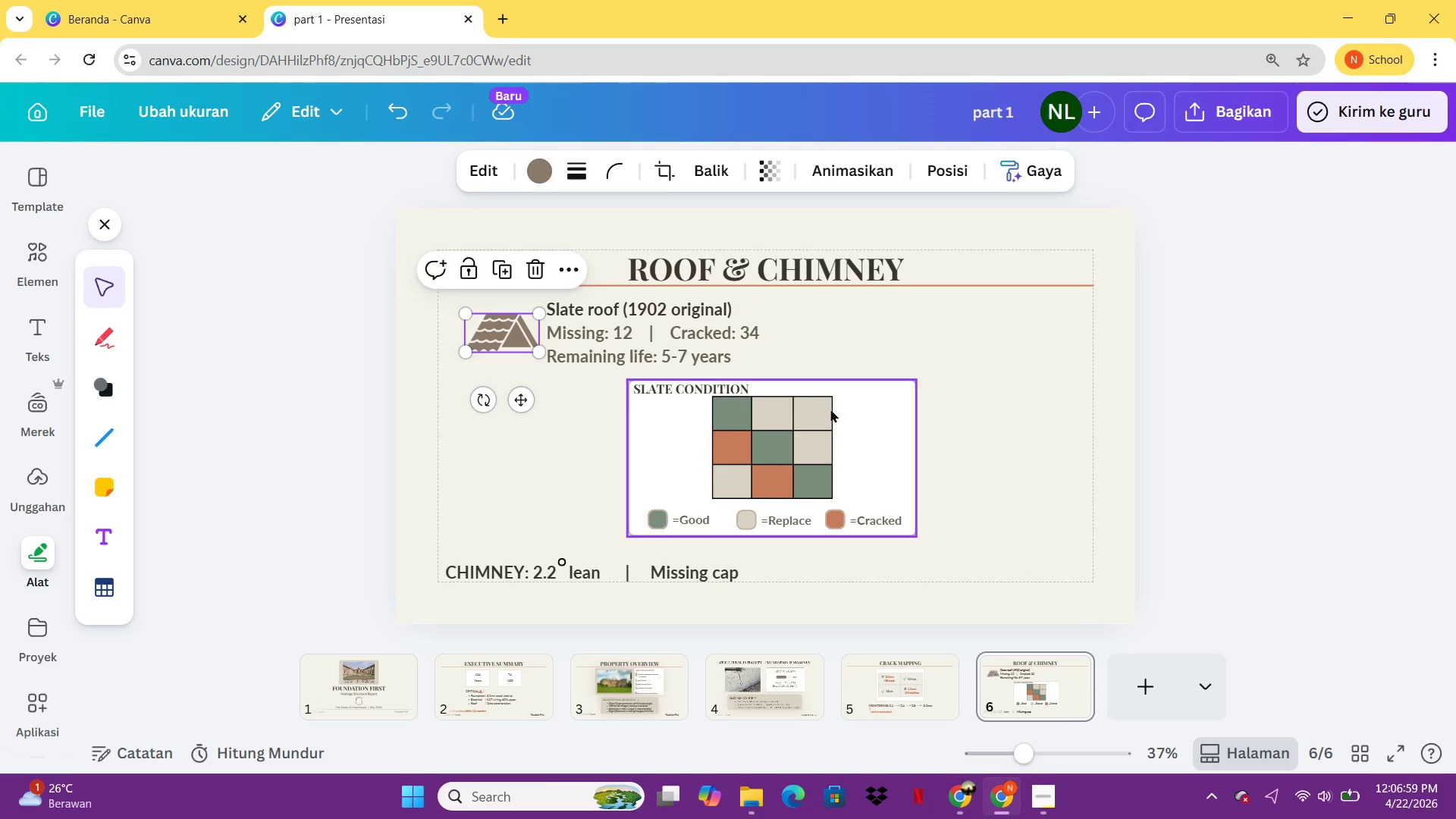 
left_click([830, 412])
 